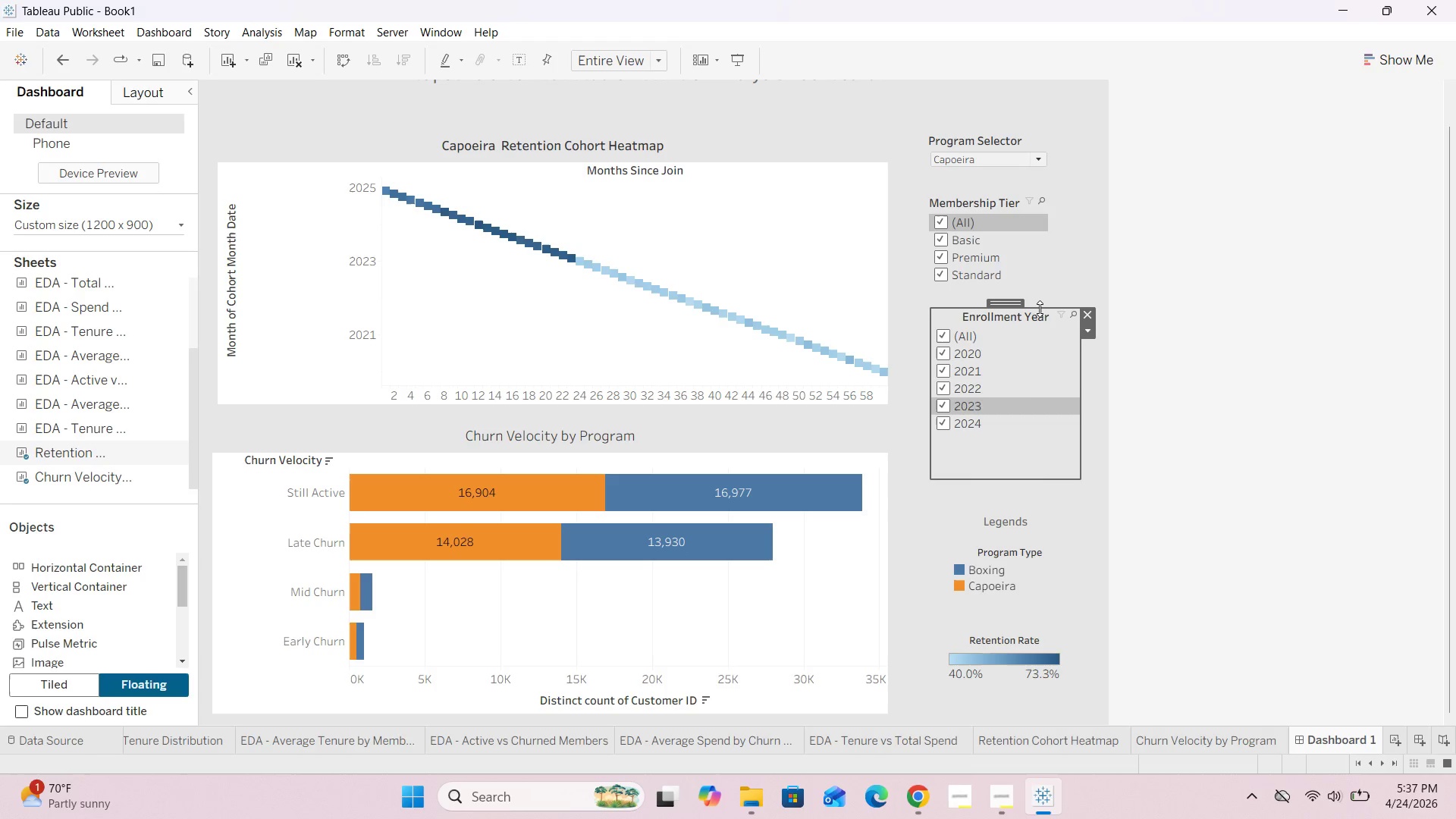 
left_click_drag(start_coordinate=[1041, 307], to_coordinate=[1041, 349])
 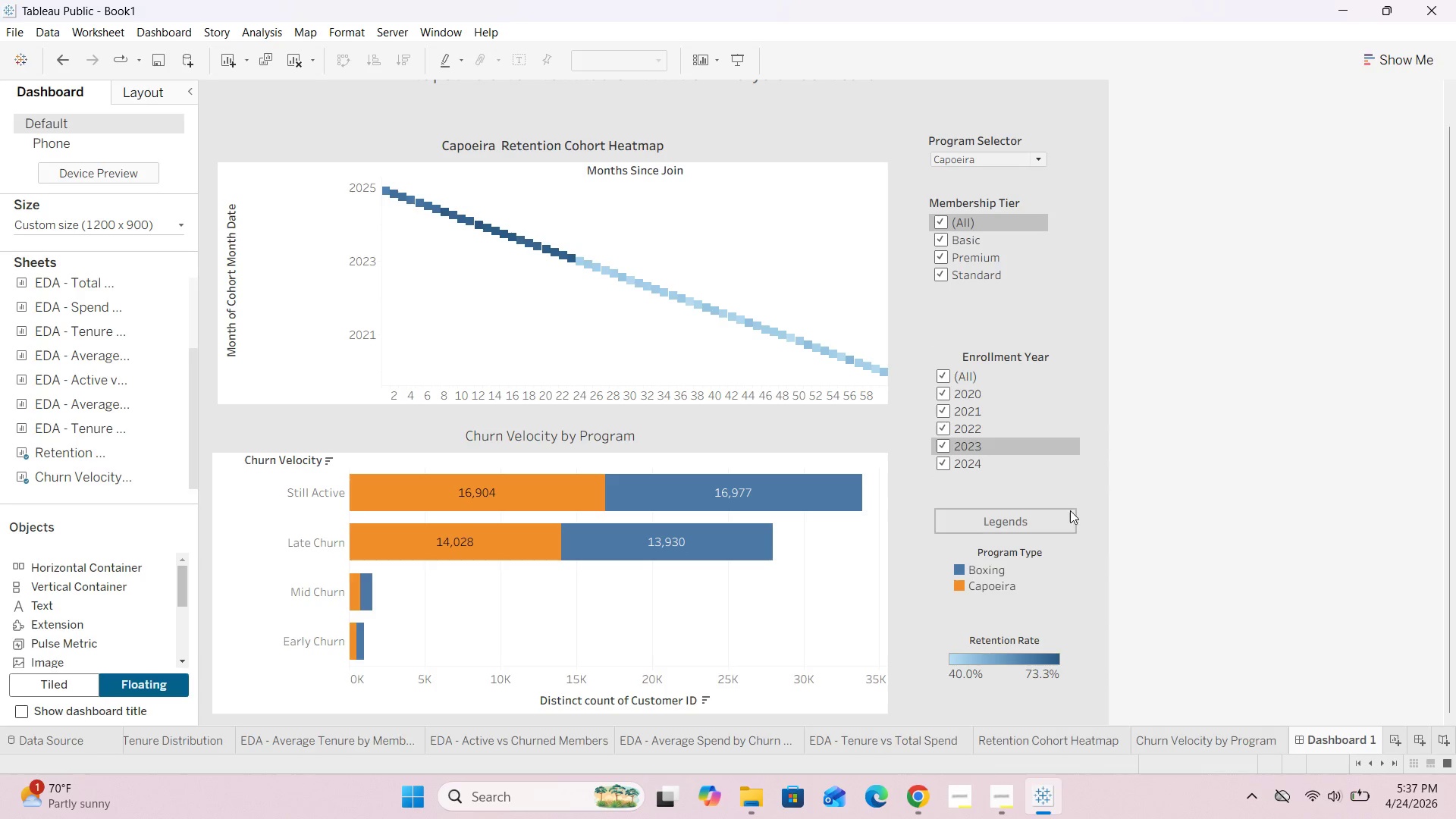 
scroll: coordinate [1206, 538], scroll_direction: up, amount: 5.0
 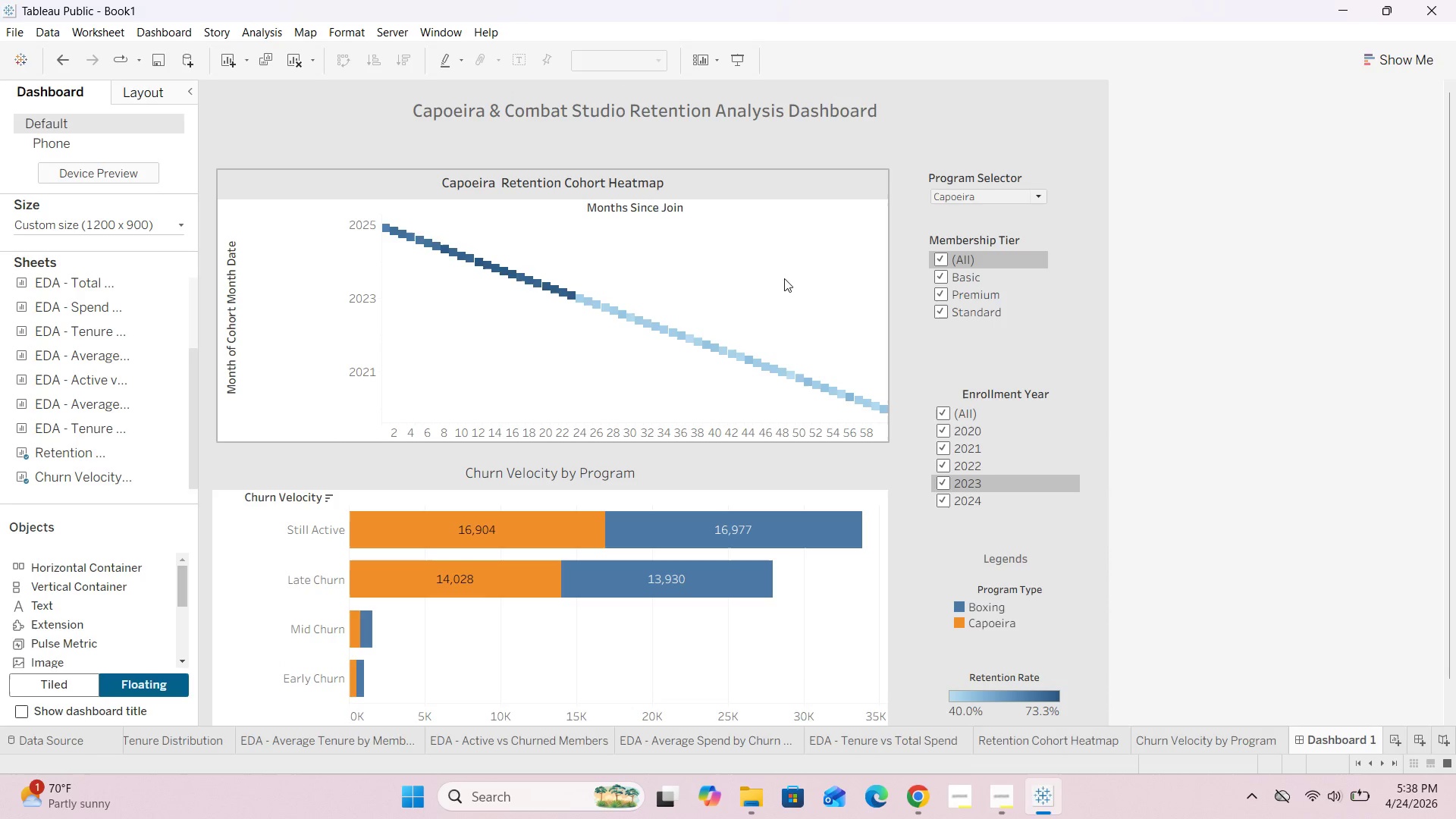 
left_click([781, 271])
 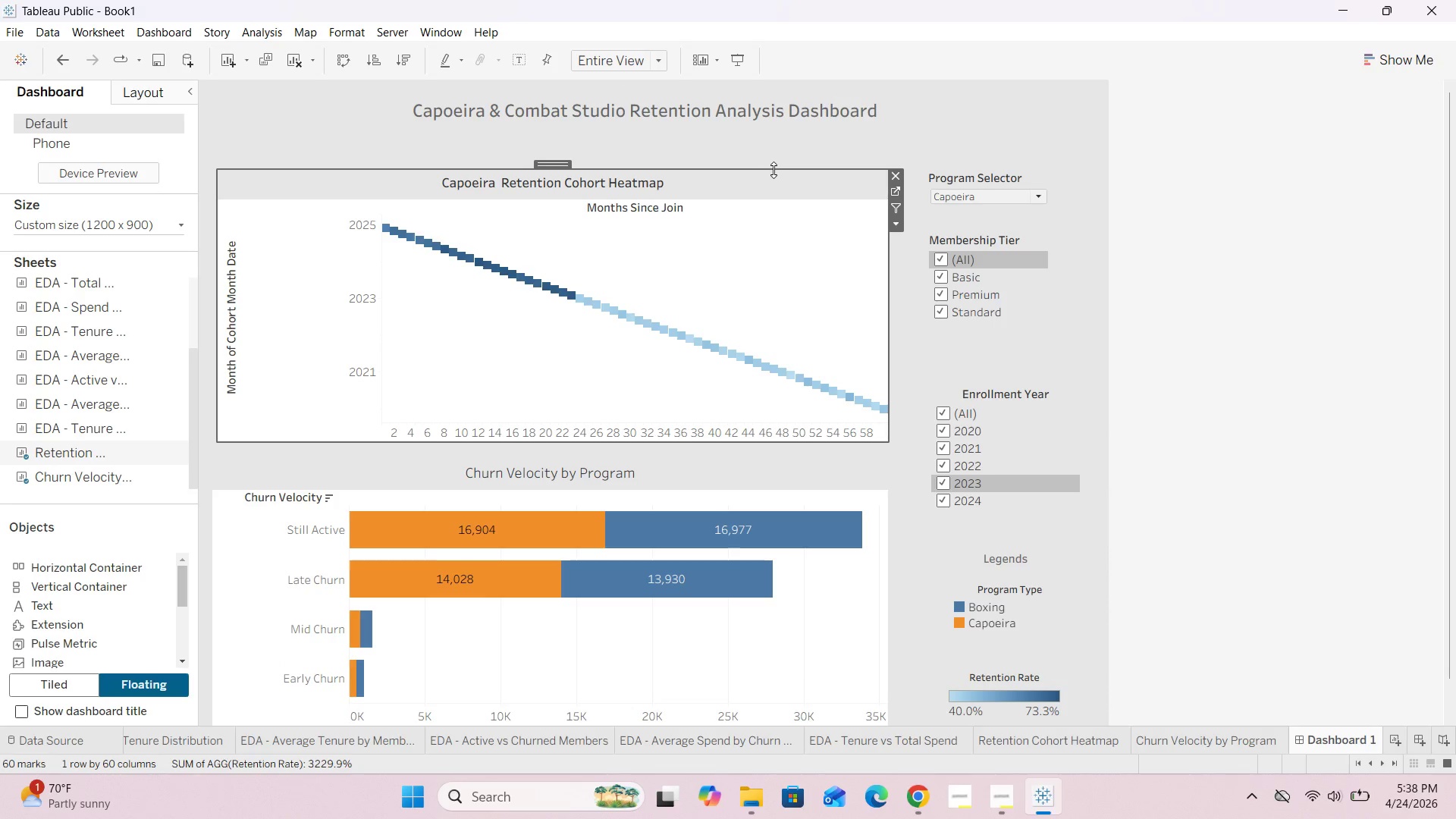 
left_click_drag(start_coordinate=[774, 170], to_coordinate=[775, 148])
 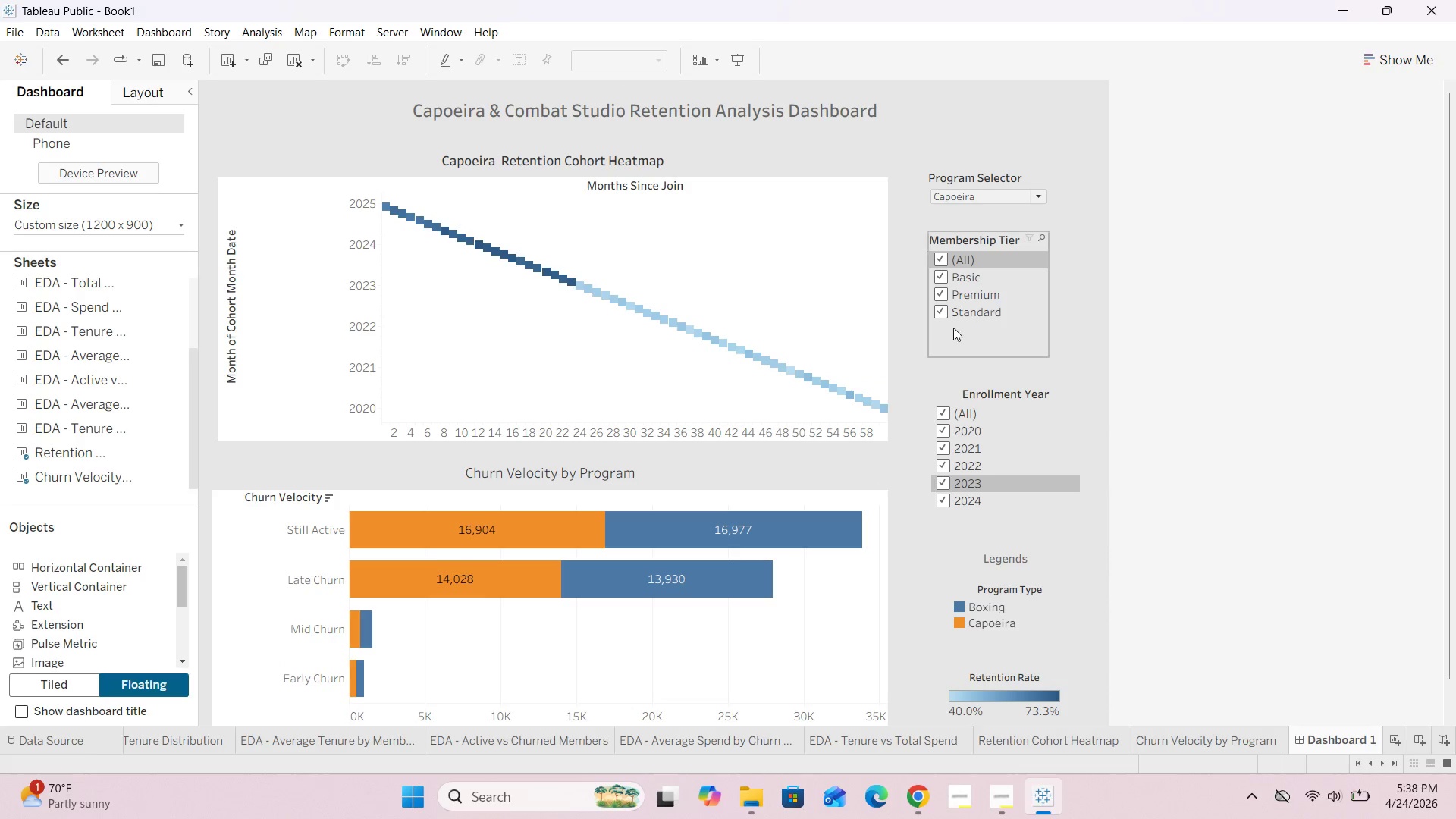 
left_click([943, 290])
 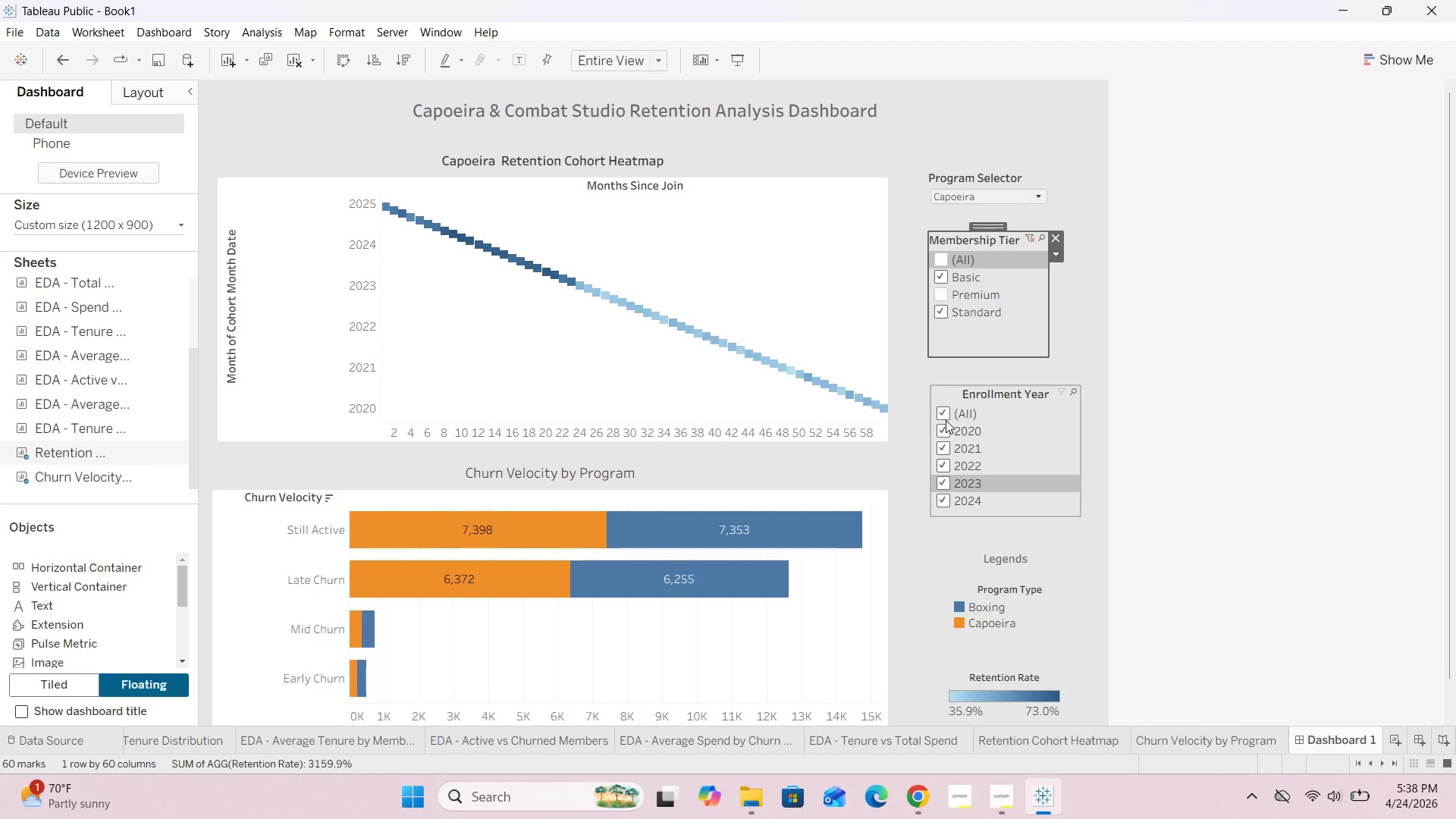 
left_click([942, 431])
 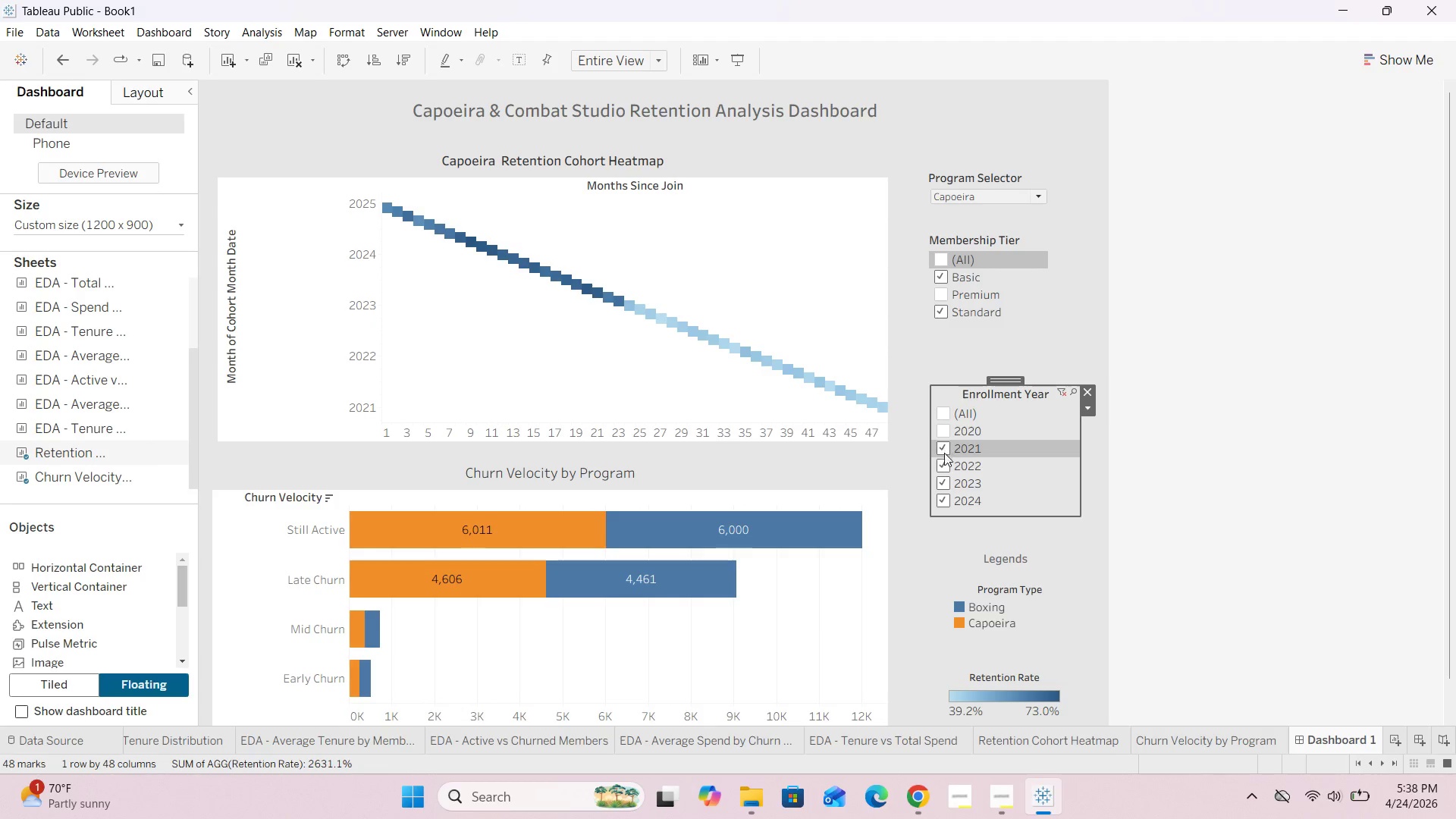 
left_click([945, 464])
 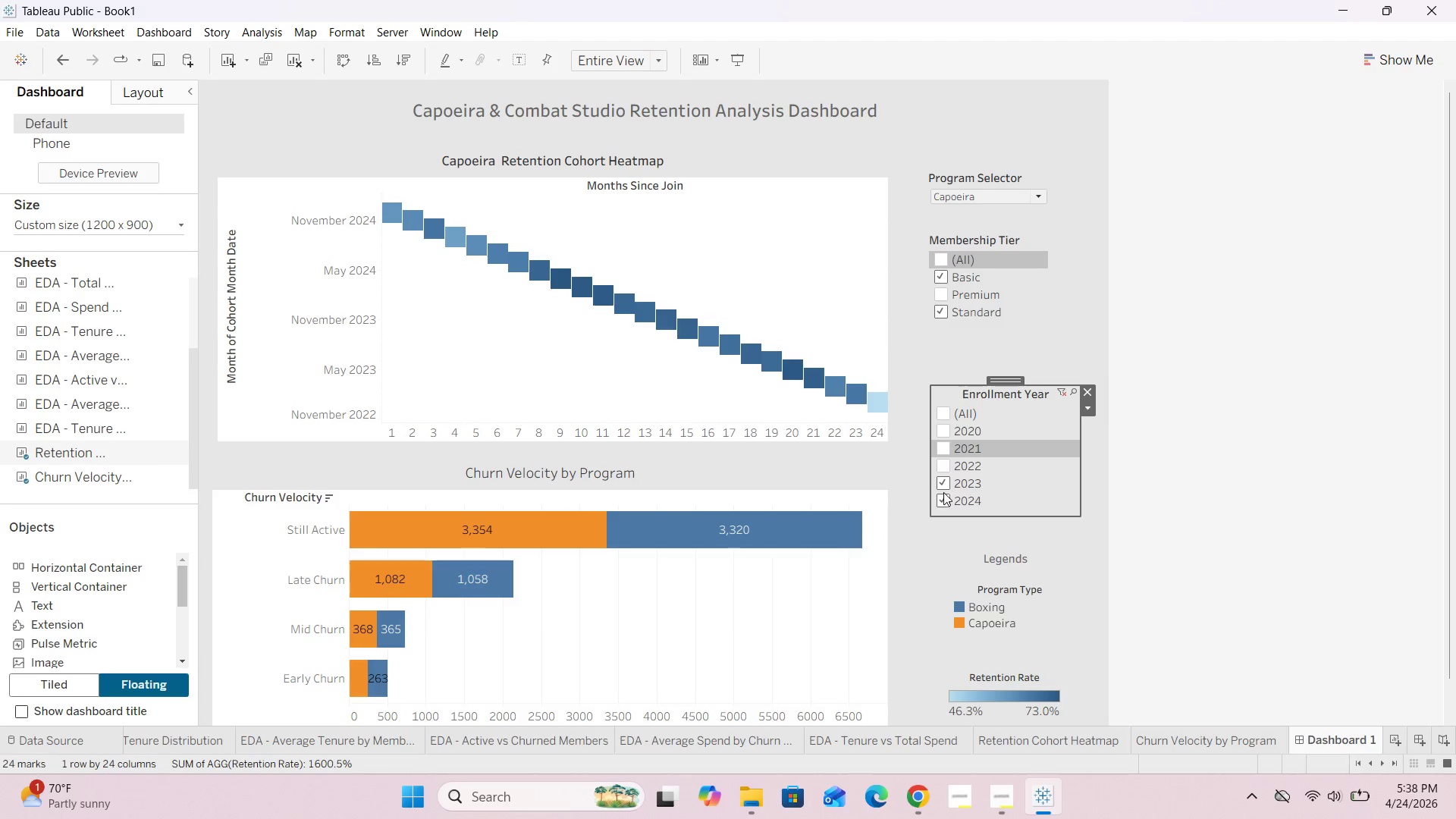 
left_click([943, 484])
 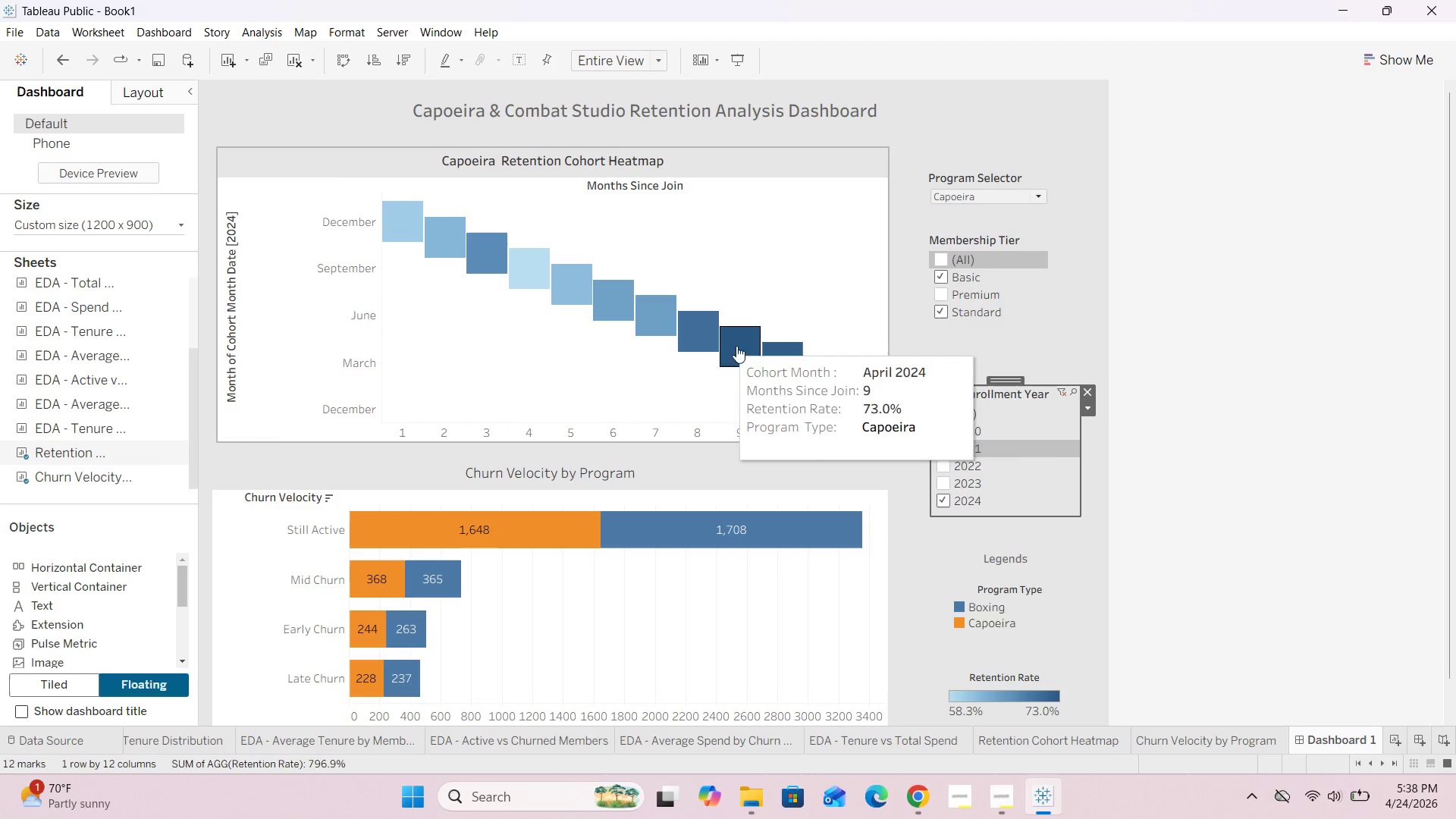 
wait(5.33)
 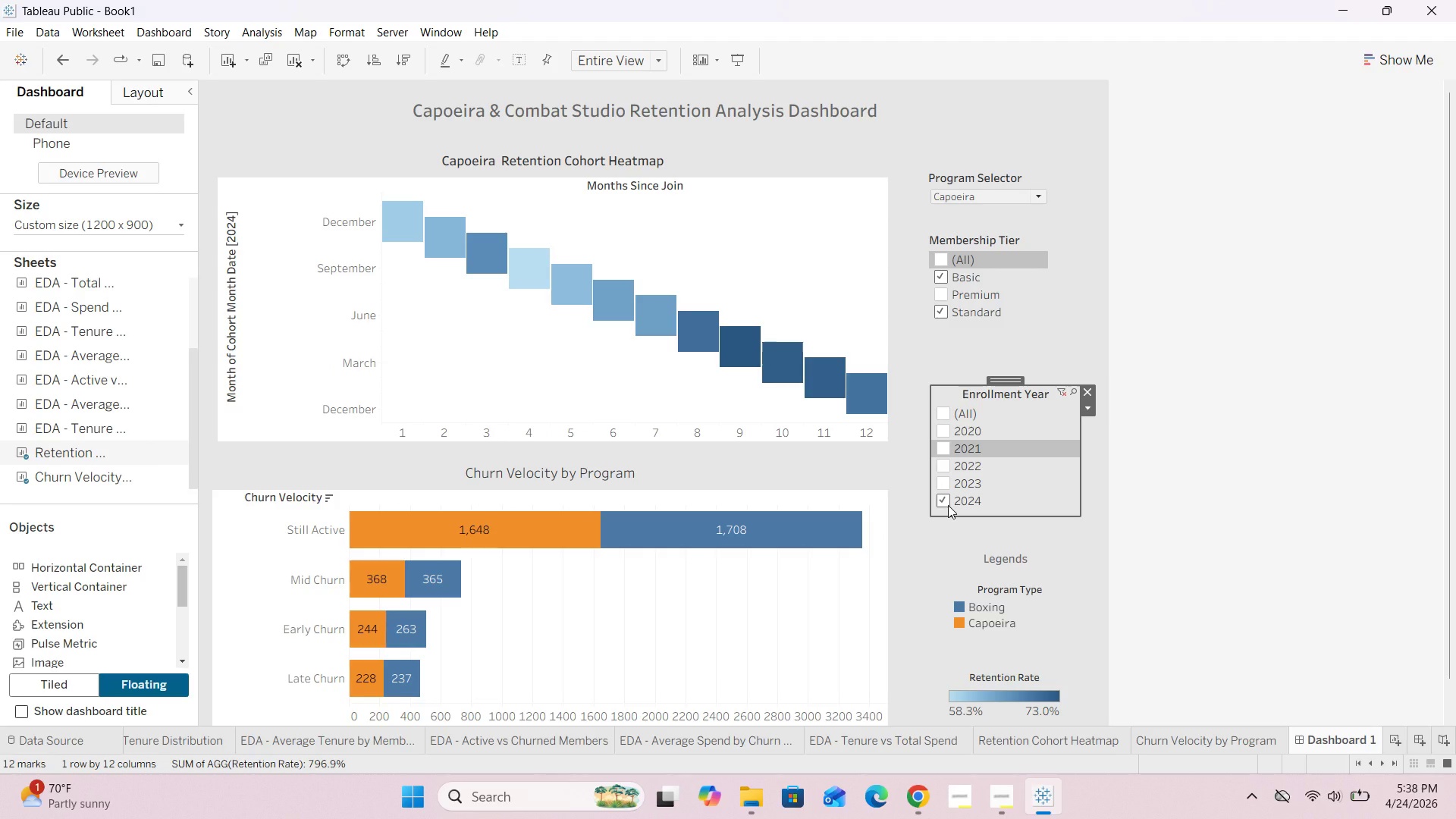 
left_click([1234, 269])
 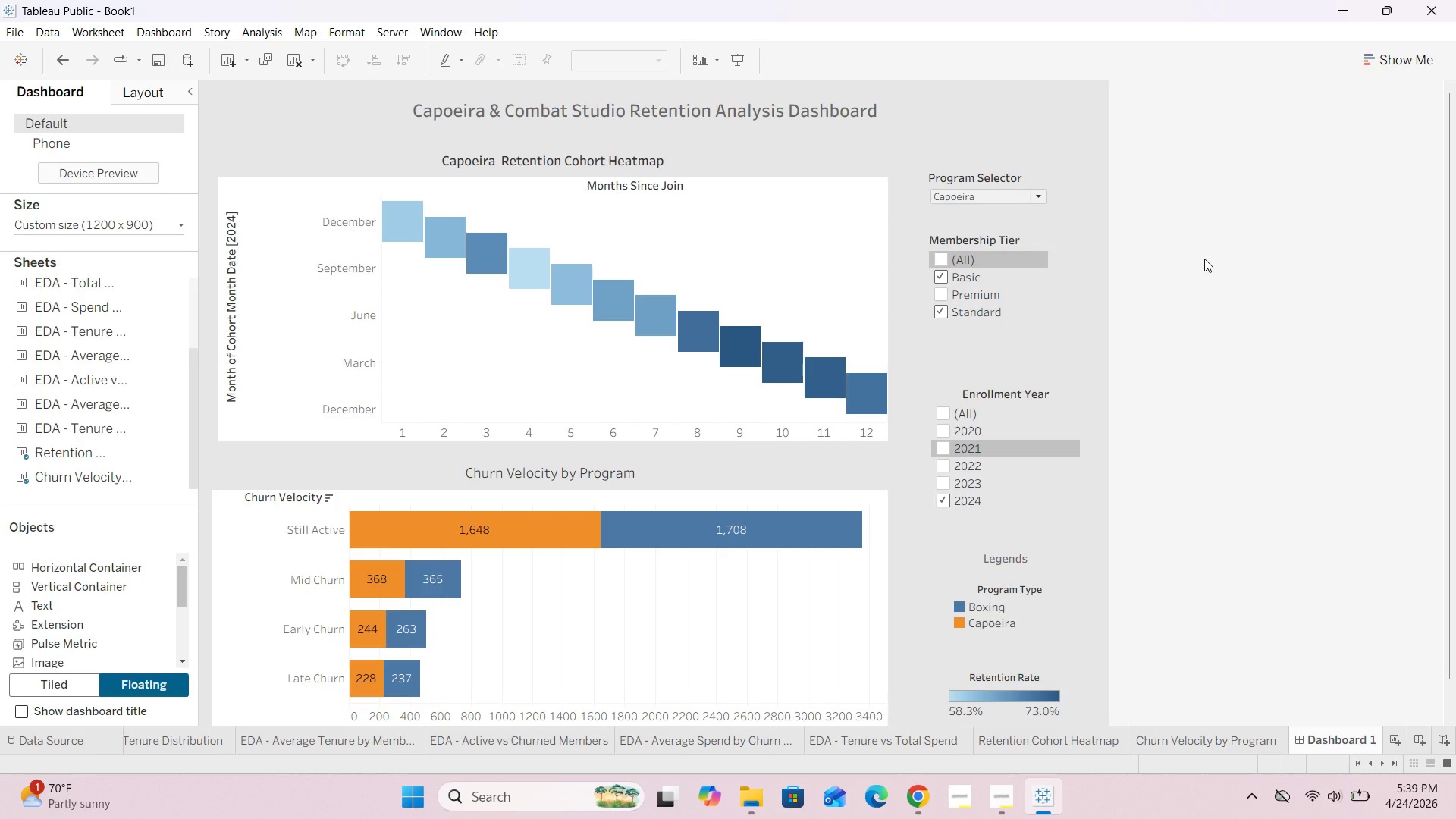 
wait(64.59)
 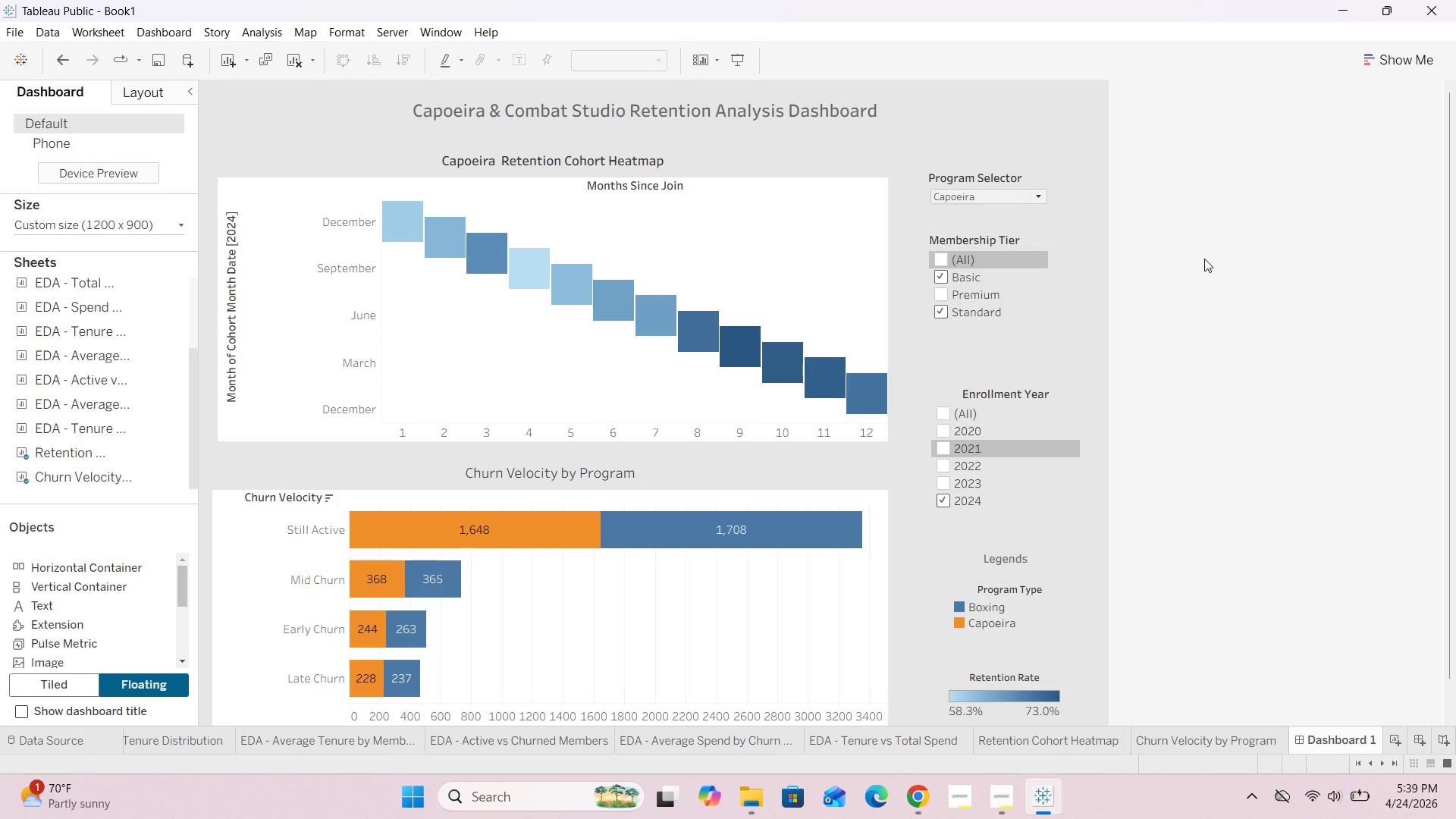 
left_click([261, 118])
 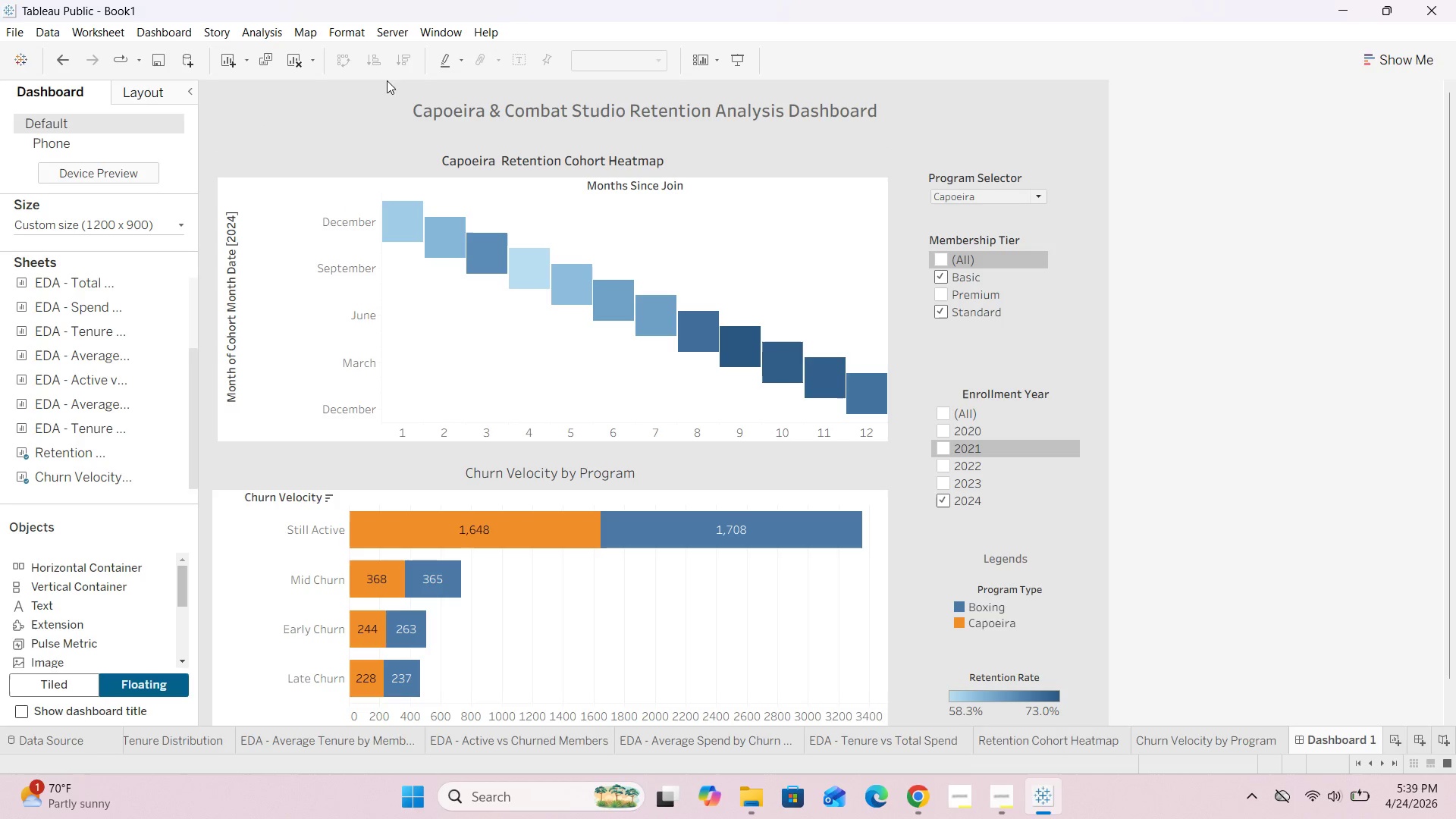 
left_click([347, 31])
 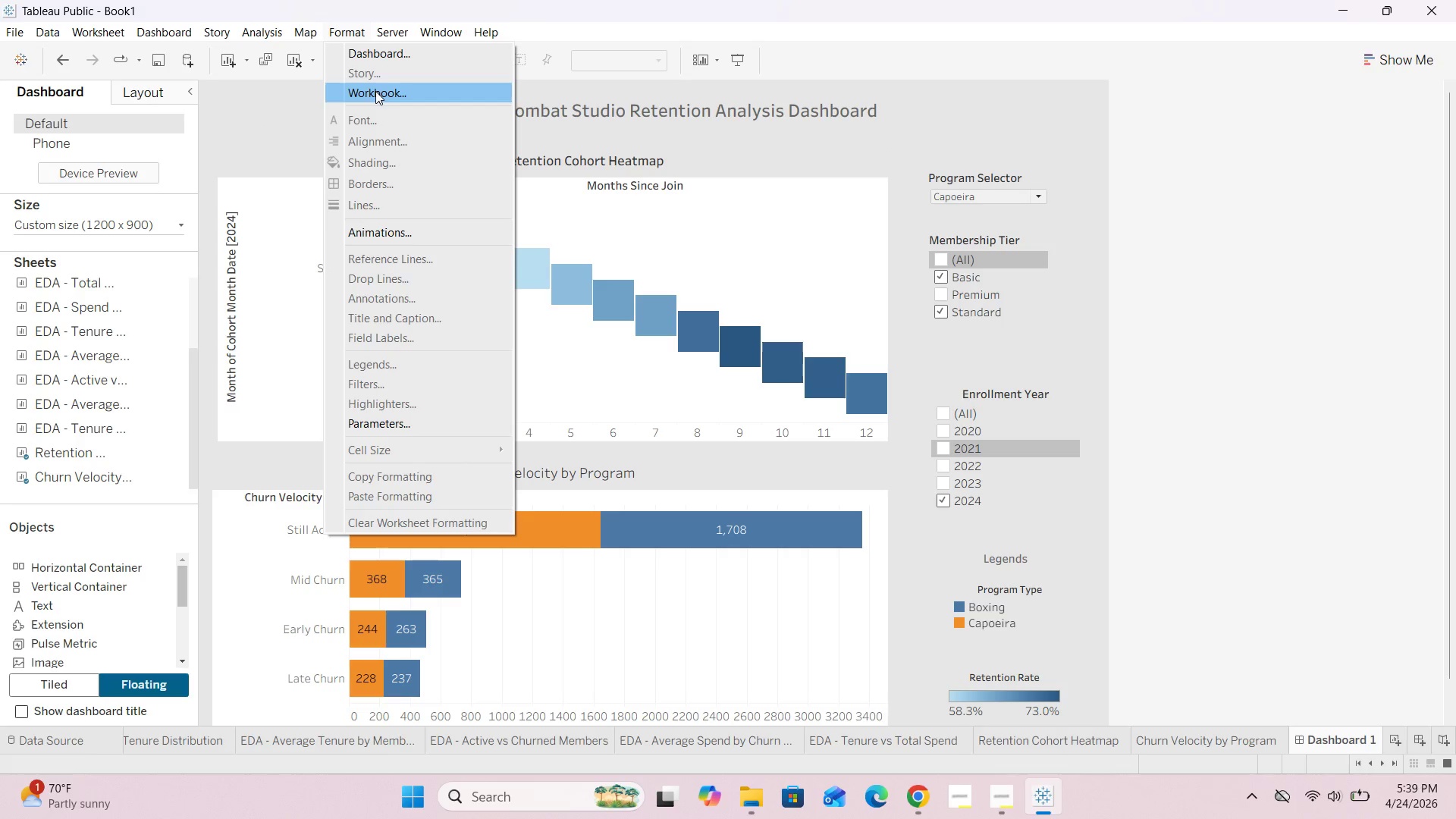 
left_click([400, 45])
 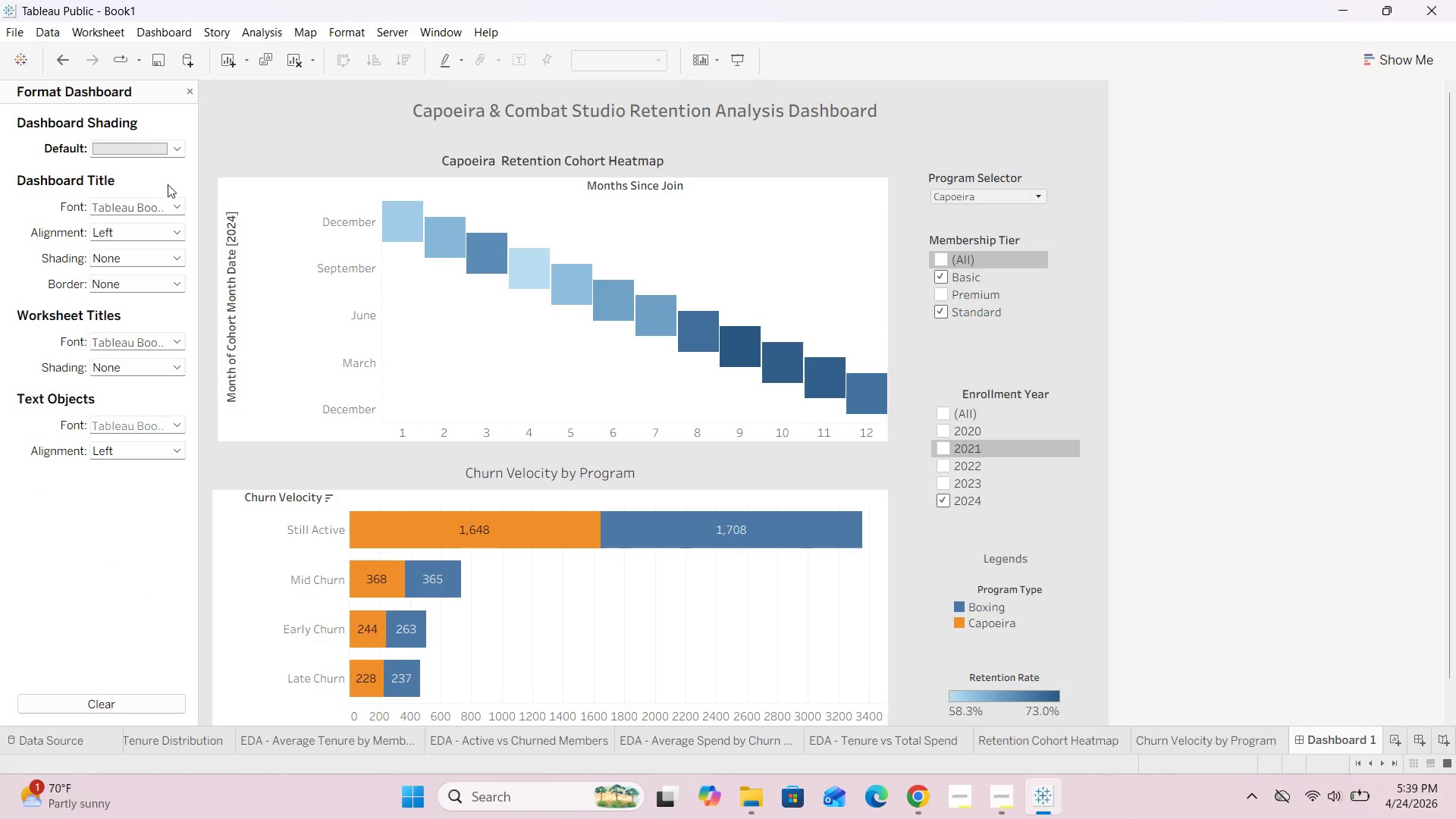 
left_click([174, 153])
 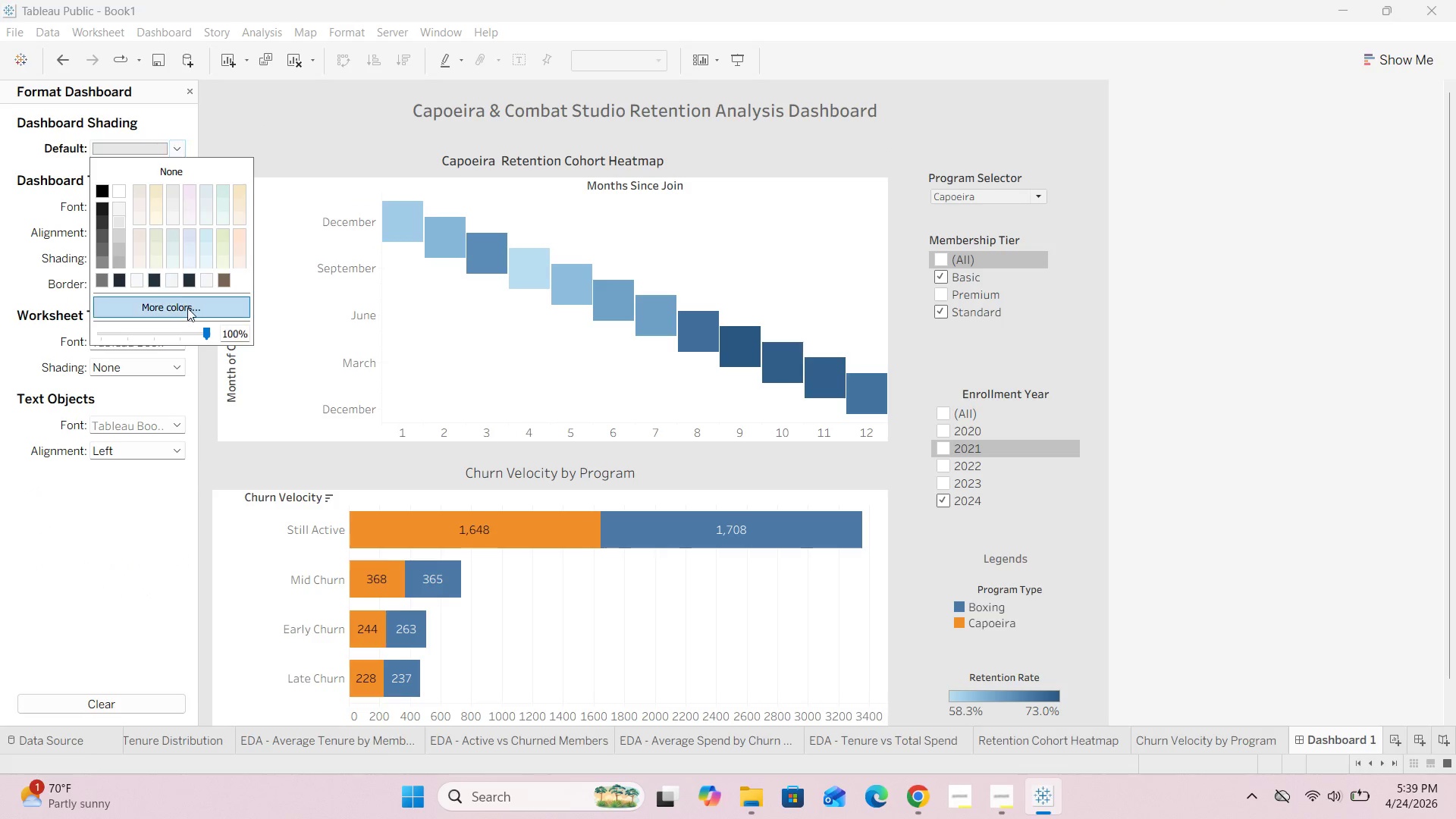 
left_click([187, 308])
 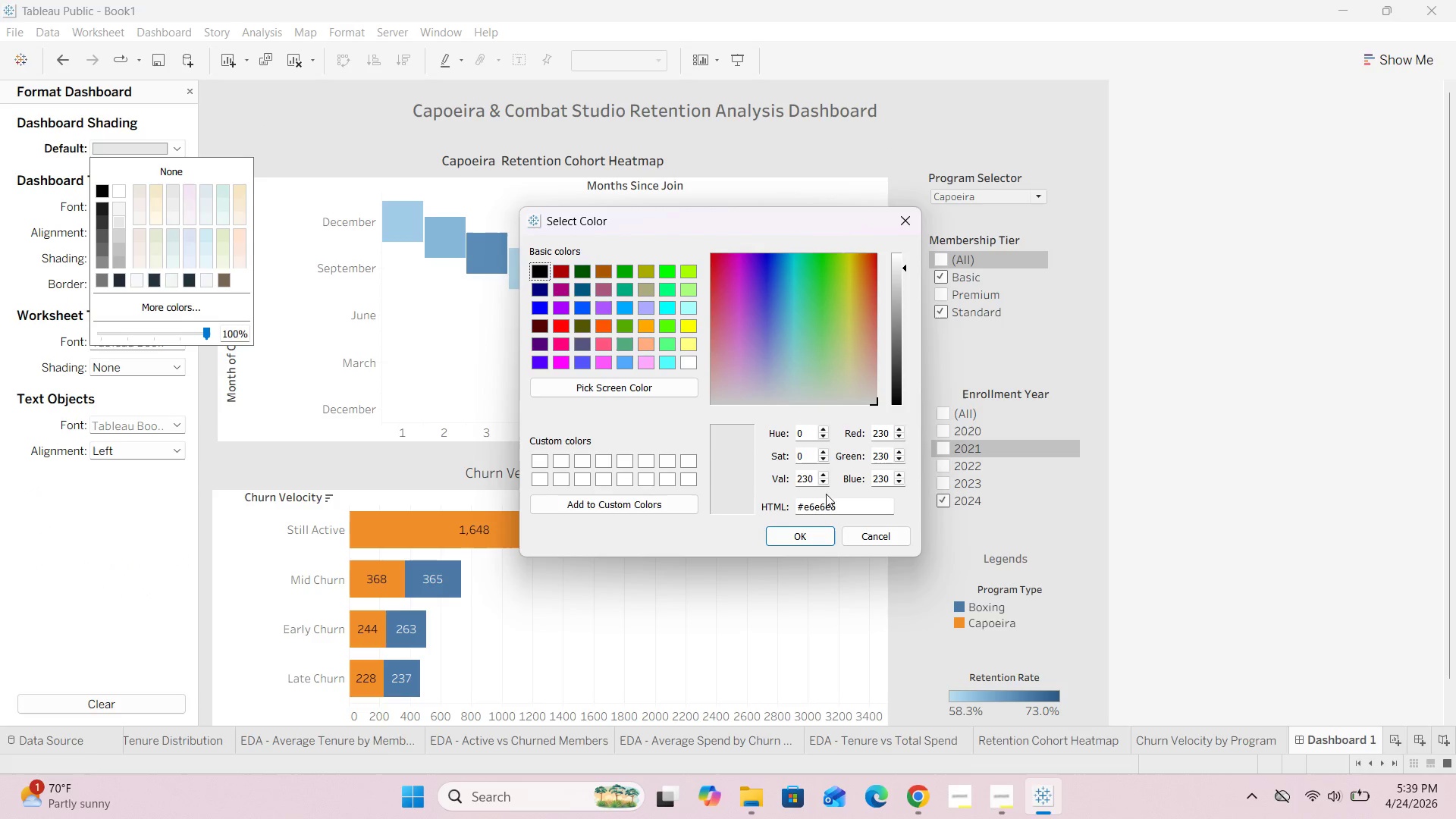 
left_click([840, 504])
 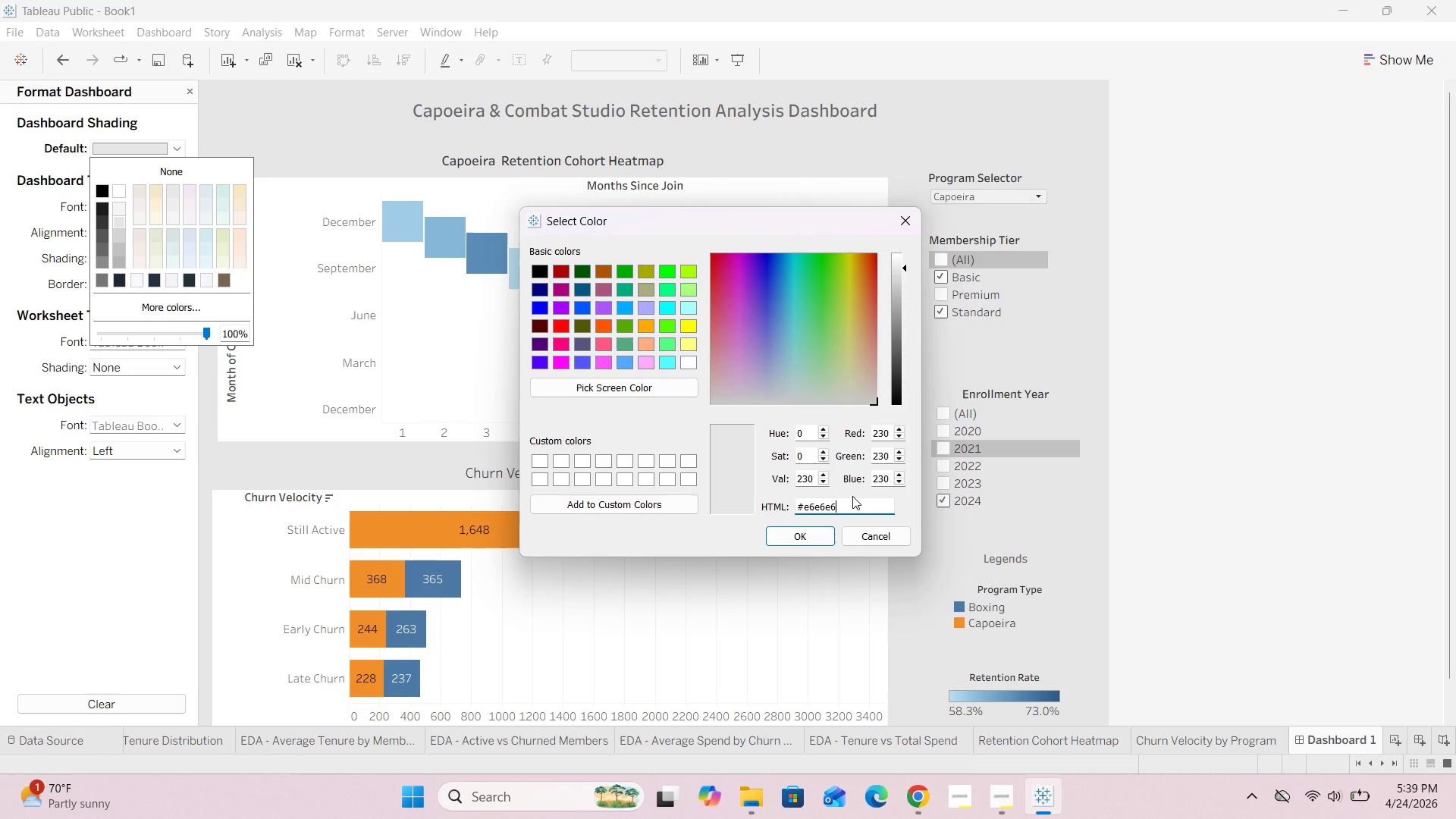 
hold_key(key=Backspace, duration=0.69)
 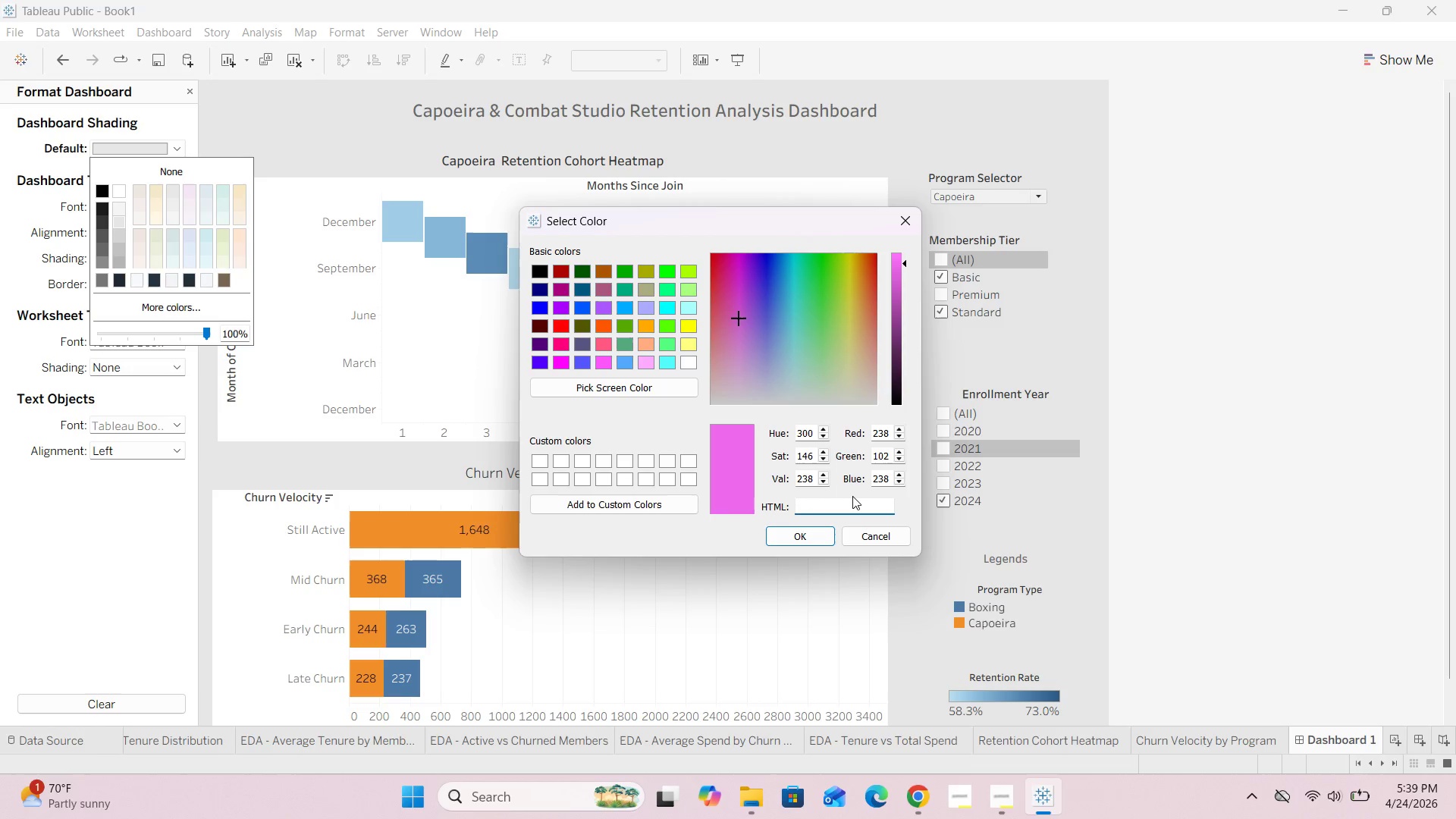 
type(#f6f7e9)
 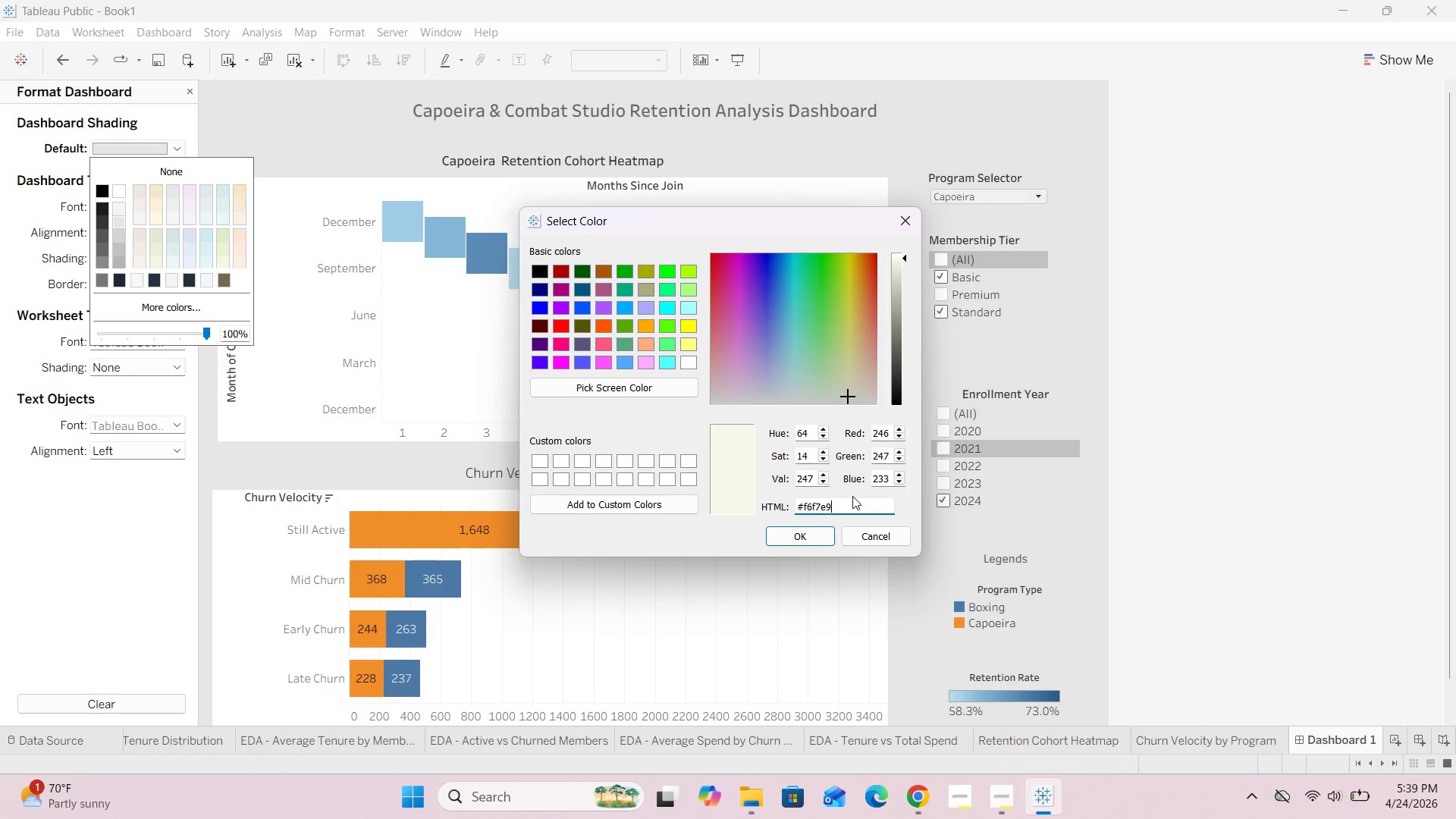 
left_click([814, 542])
 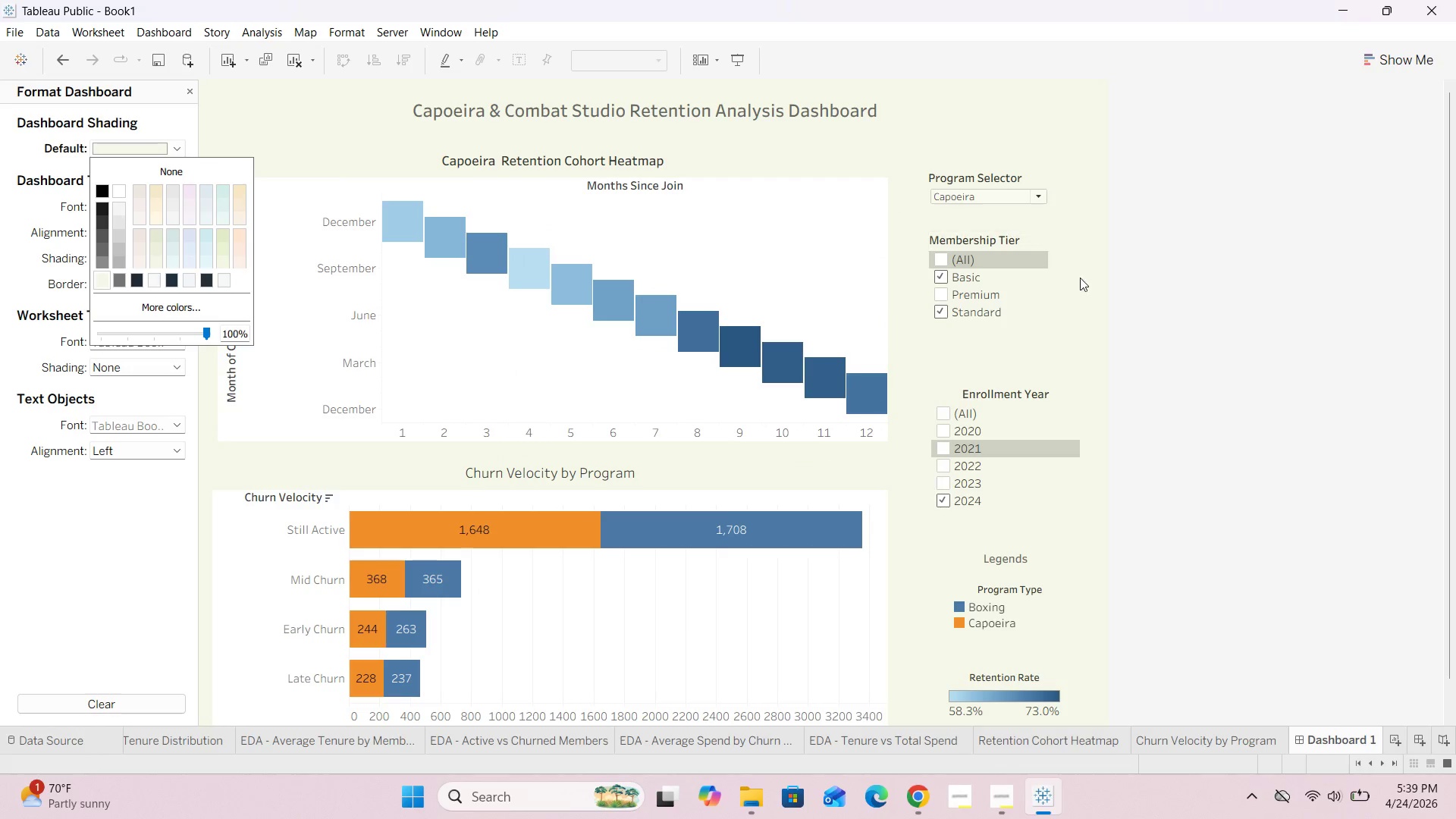 
left_click([1218, 253])
 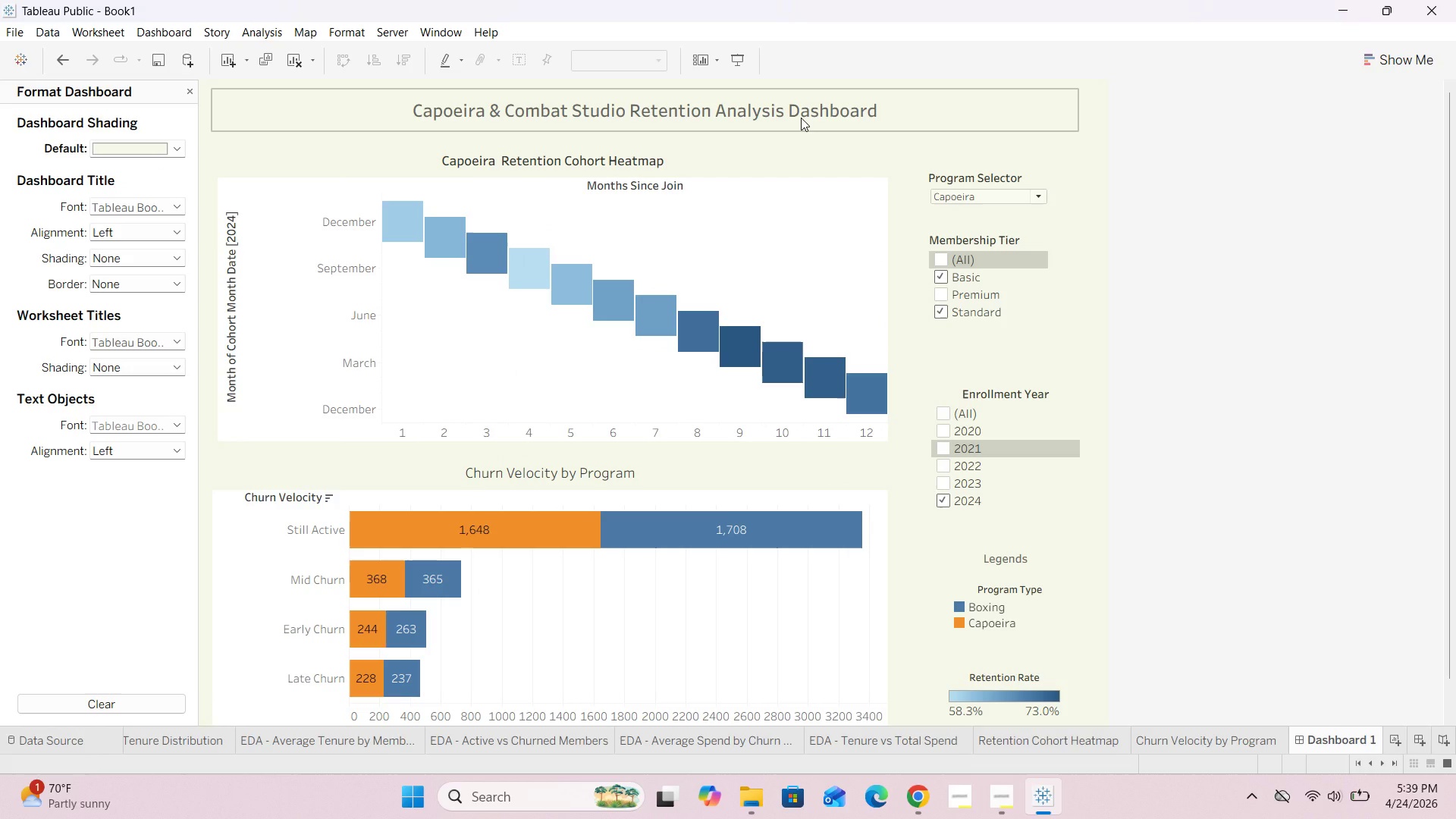 
wait(12.16)
 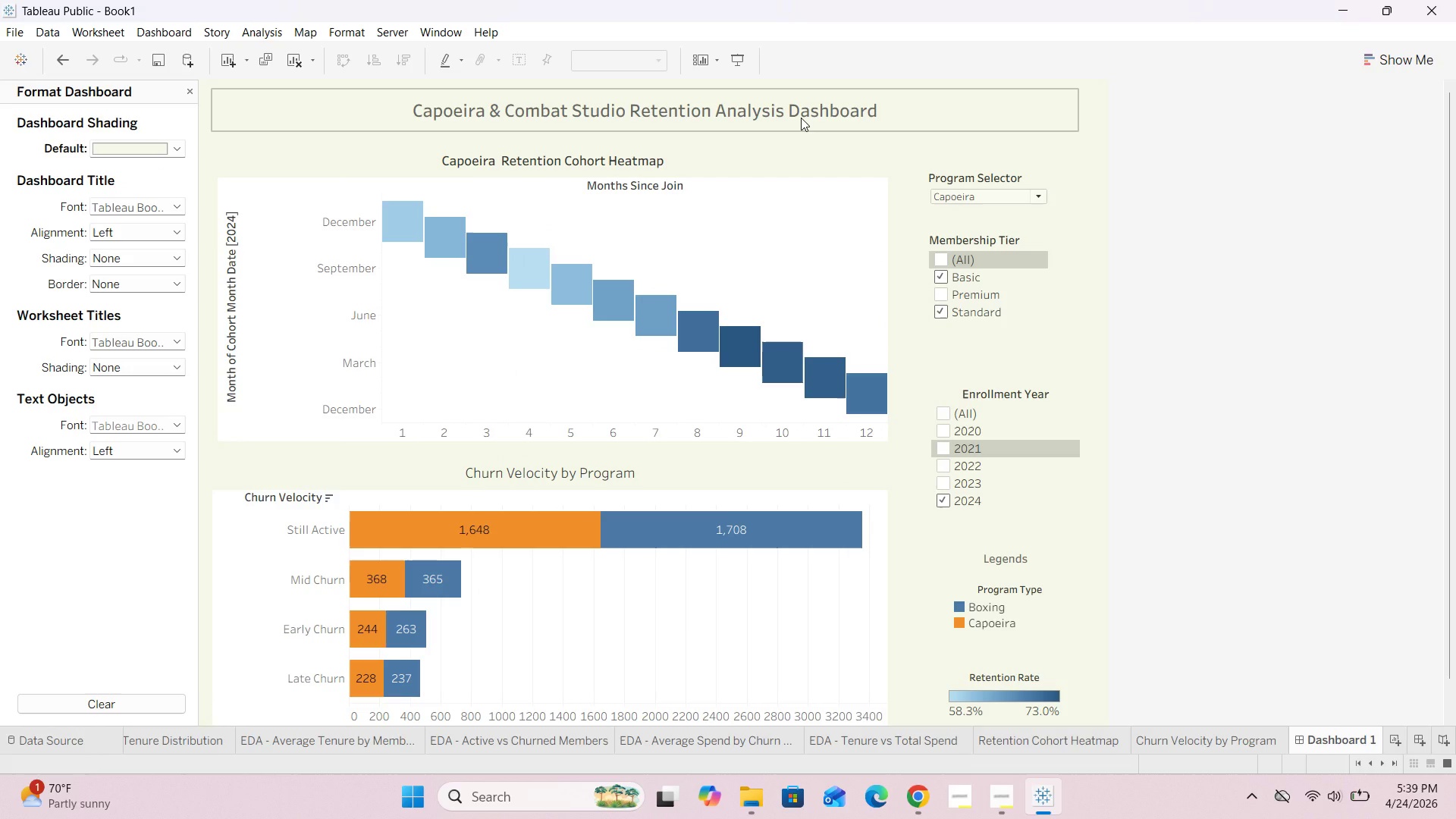 
left_click([420, 359])
 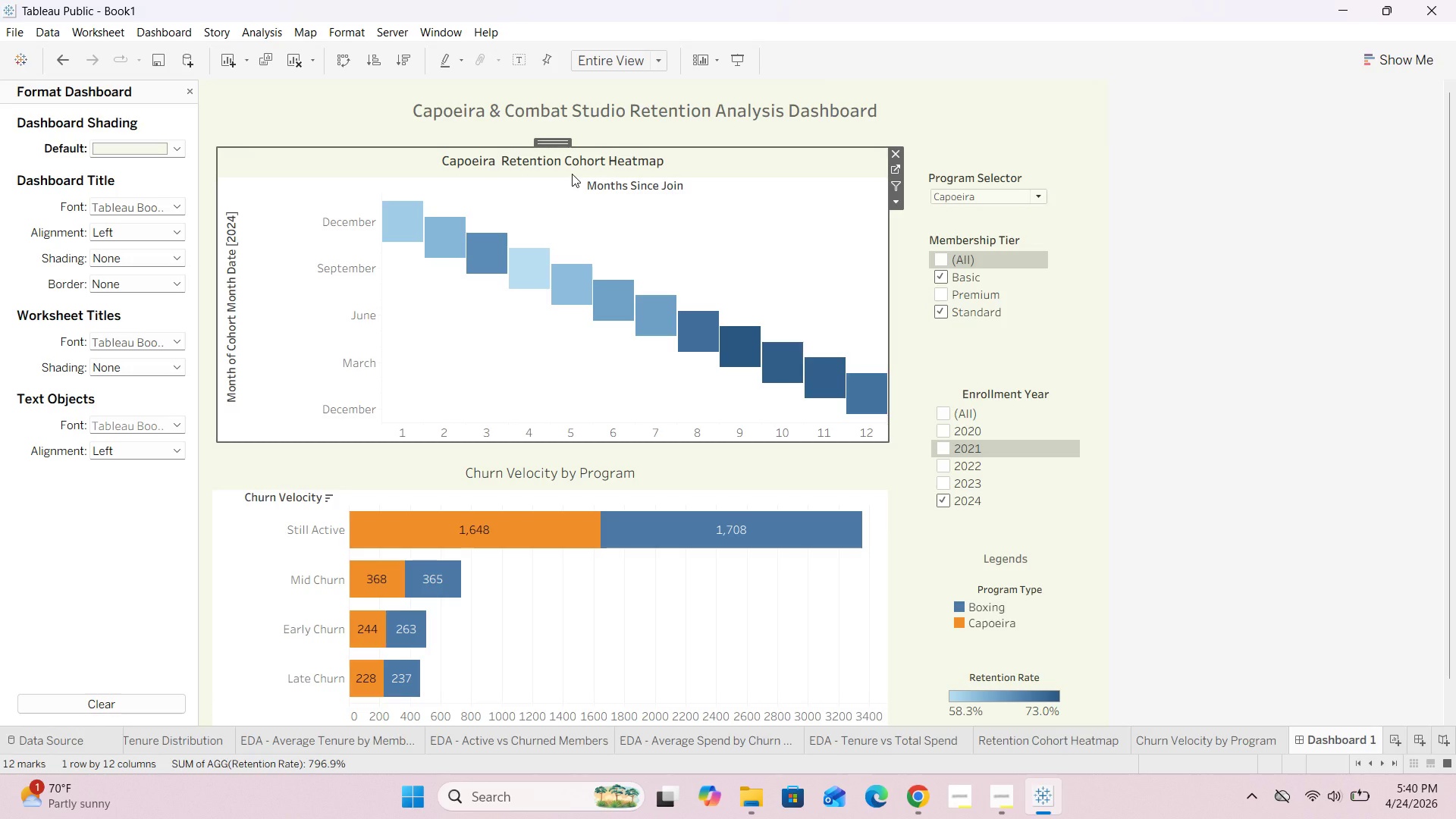 
wait(8.3)
 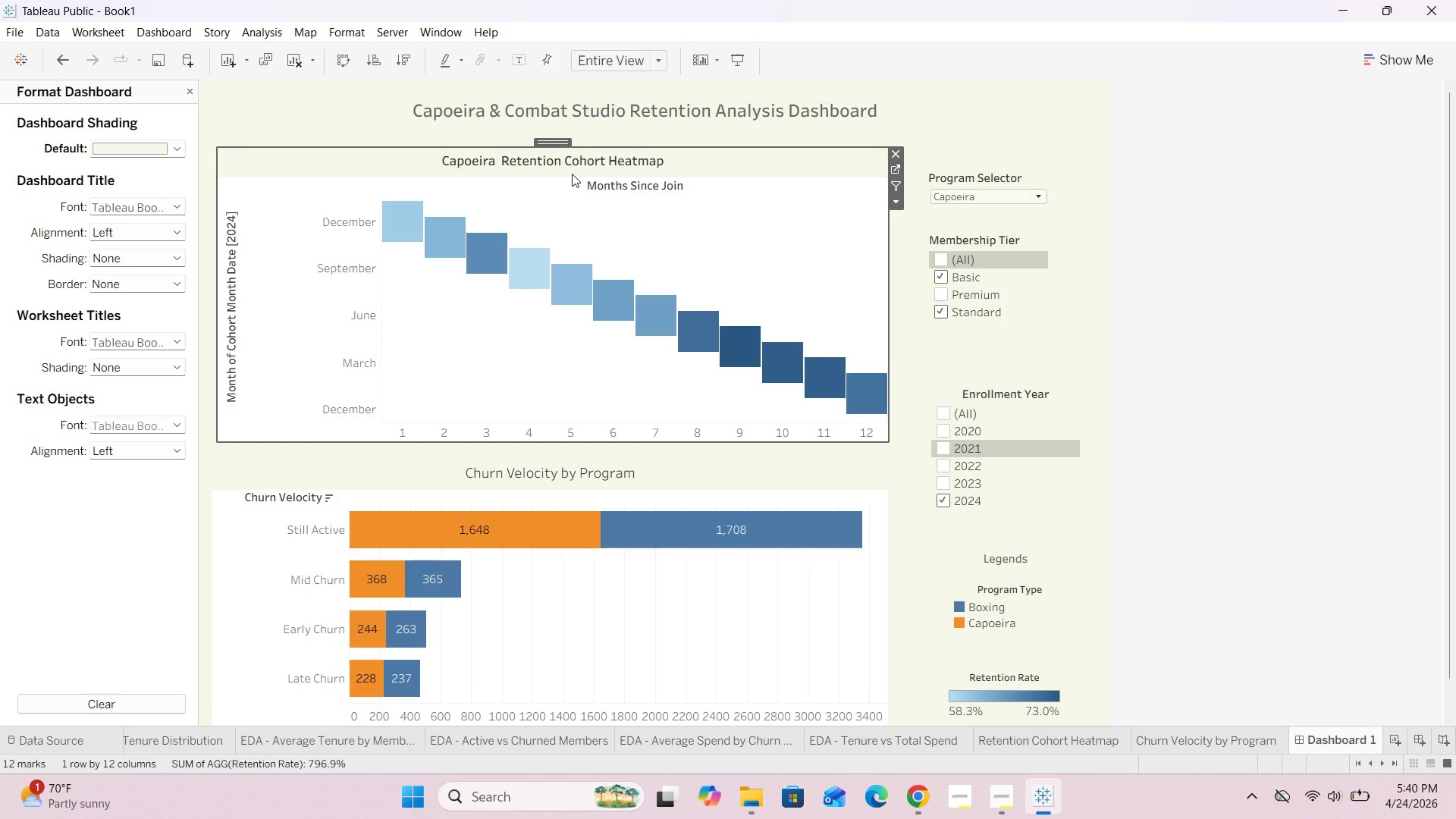 
left_click([1021, 306])
 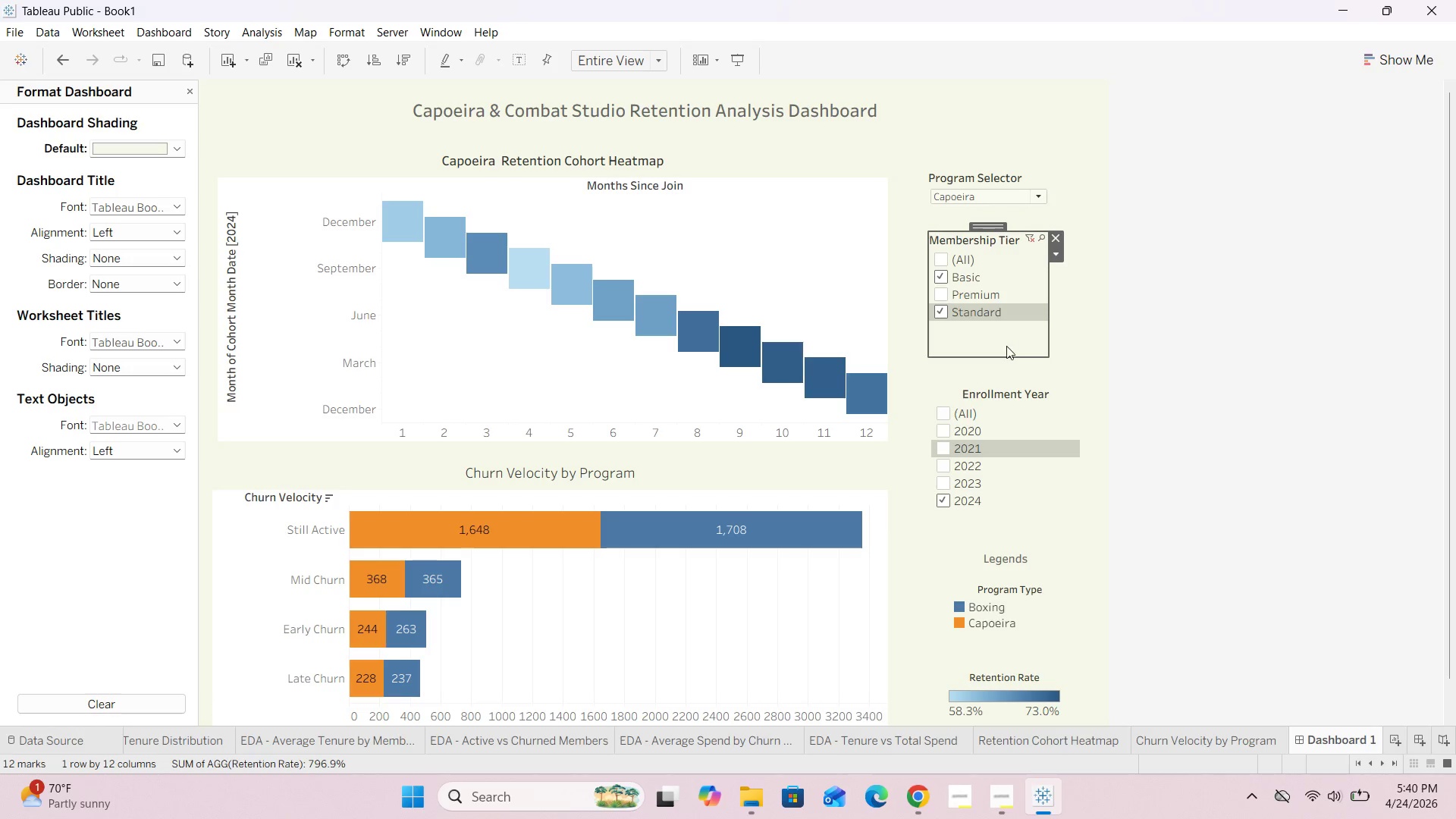 
left_click([1006, 346])
 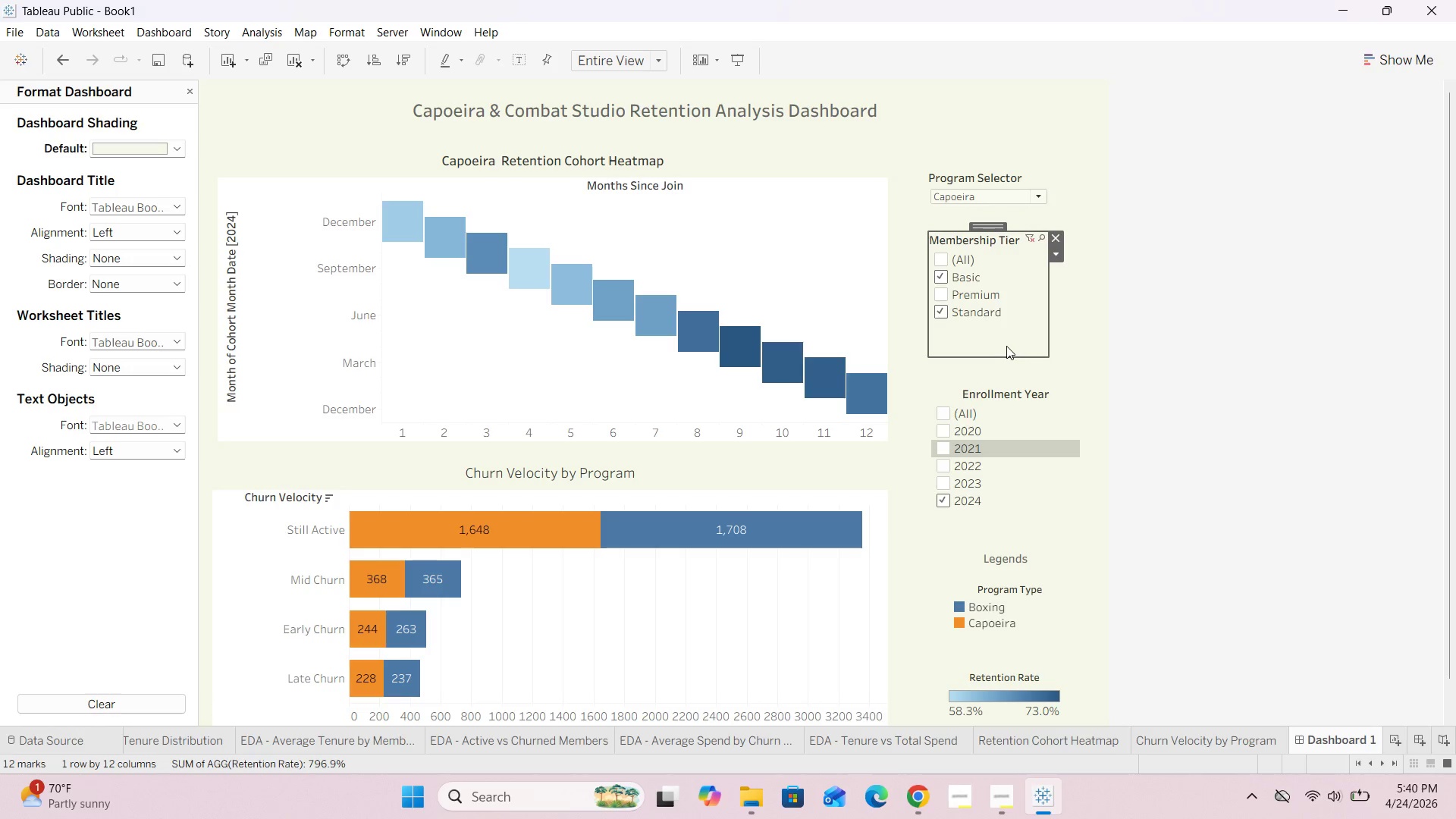 
right_click([1006, 346])
 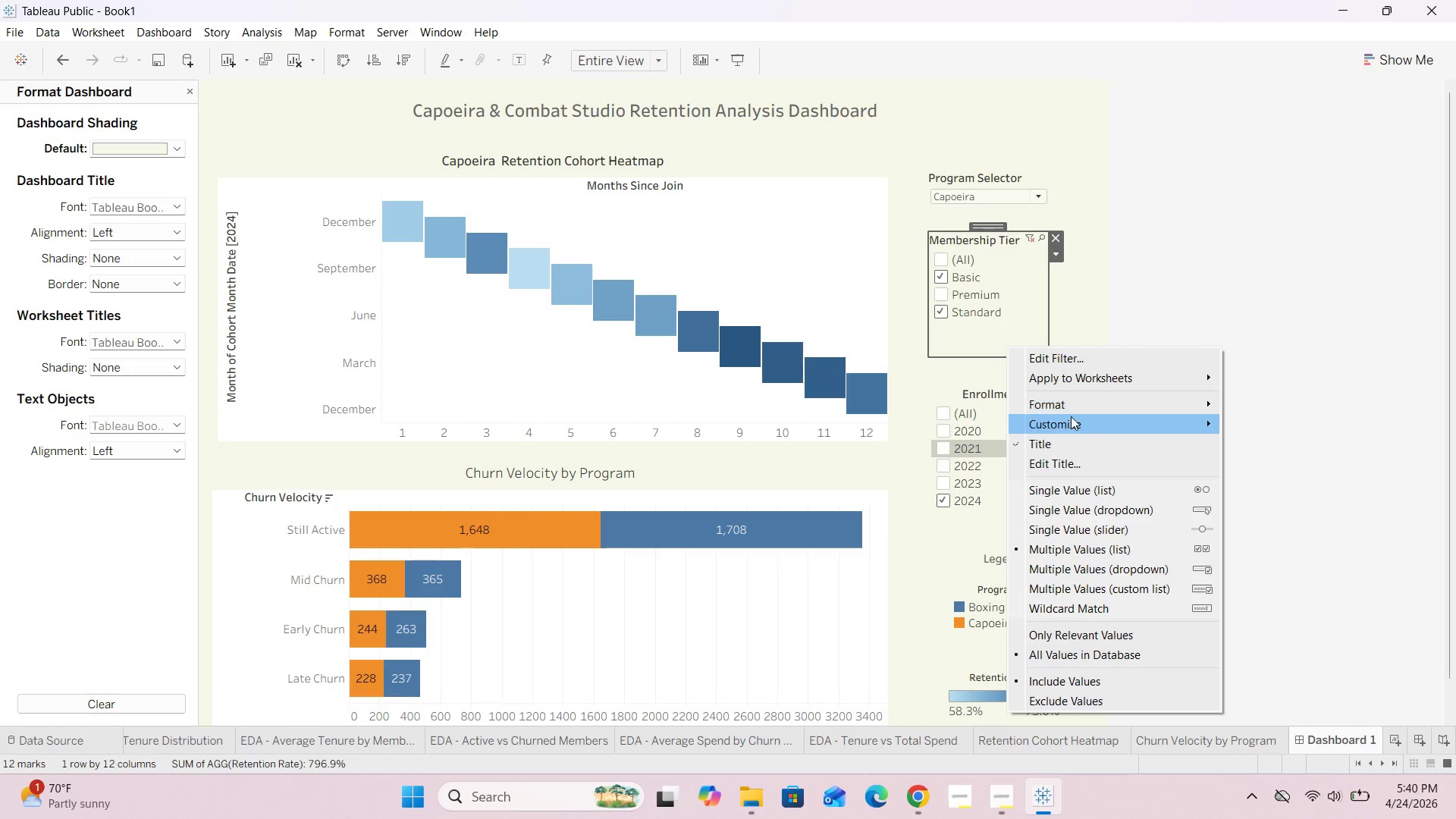 
left_click([1073, 401])
 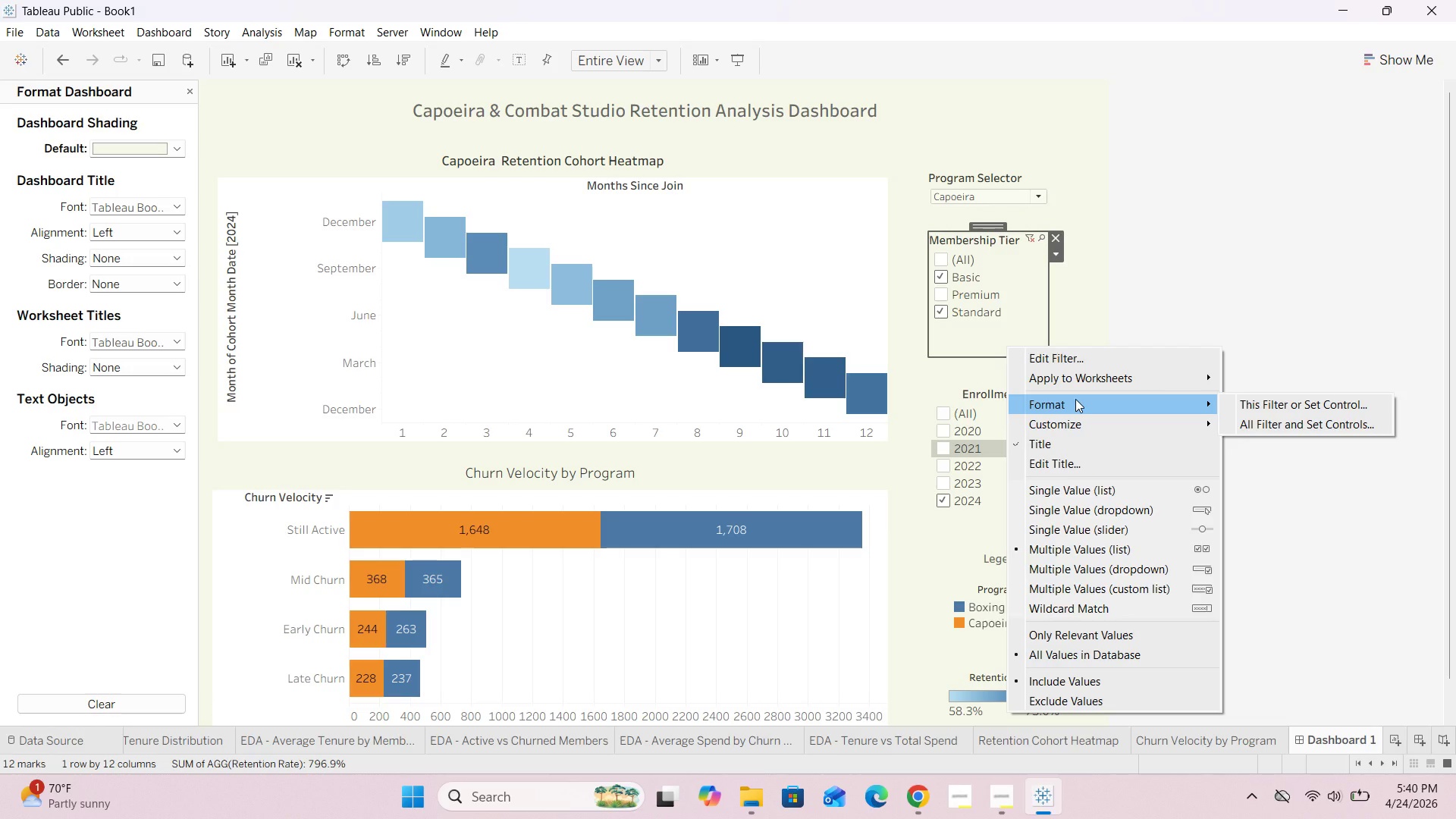 
left_click([1075, 400])
 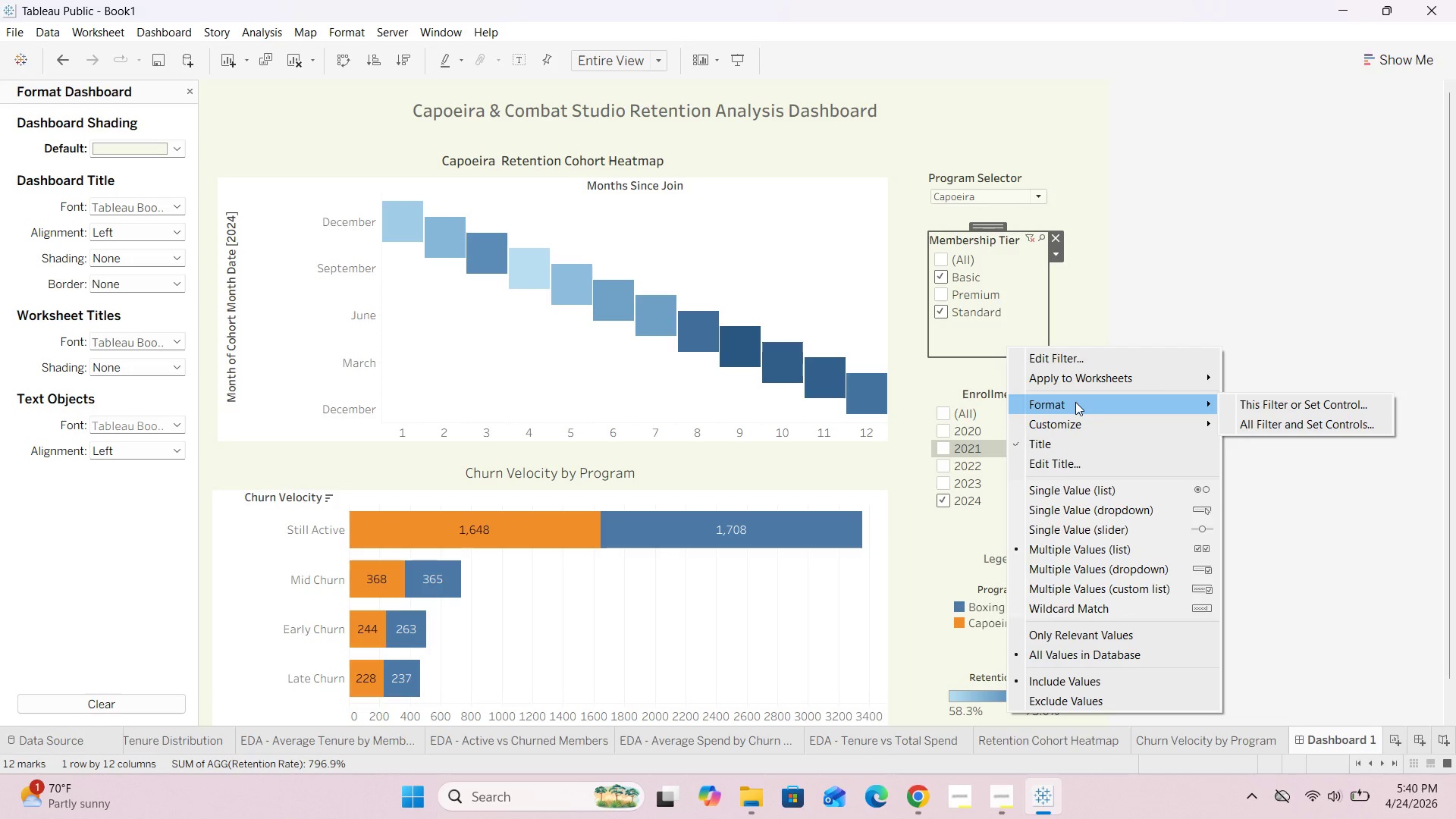 
double_click([1075, 402])
 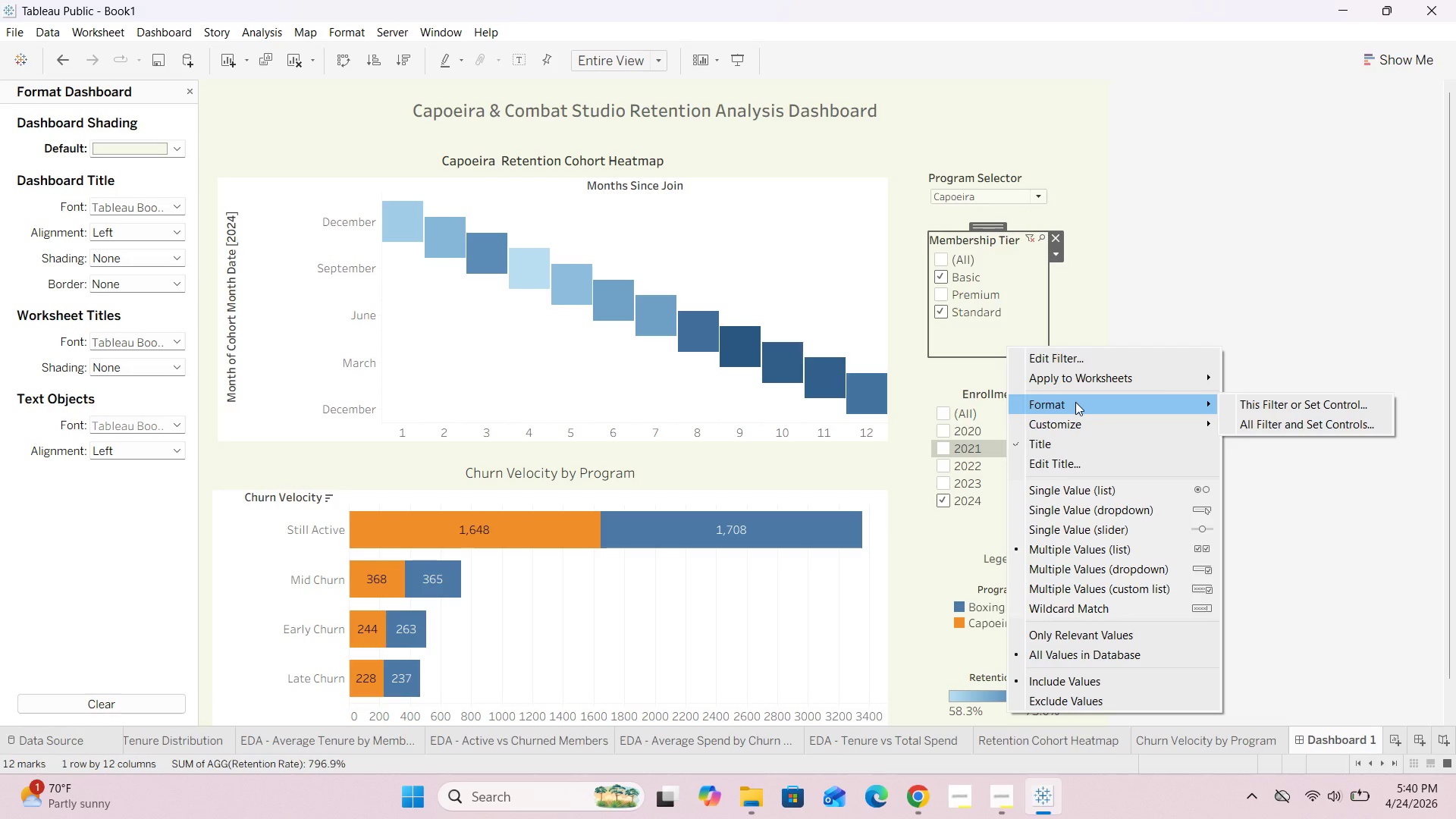 
triple_click([1075, 402])
 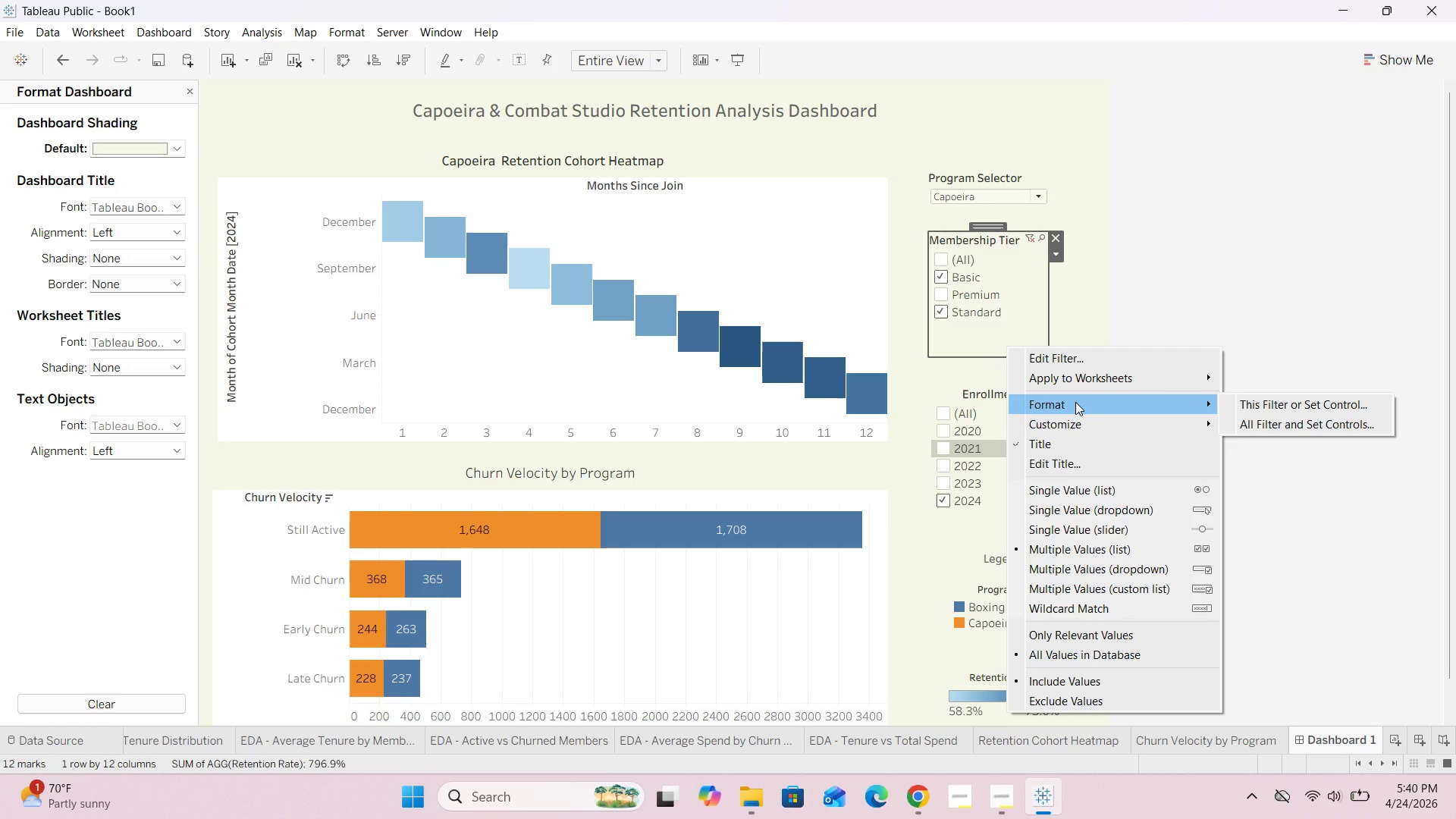 
triple_click([1075, 402])
 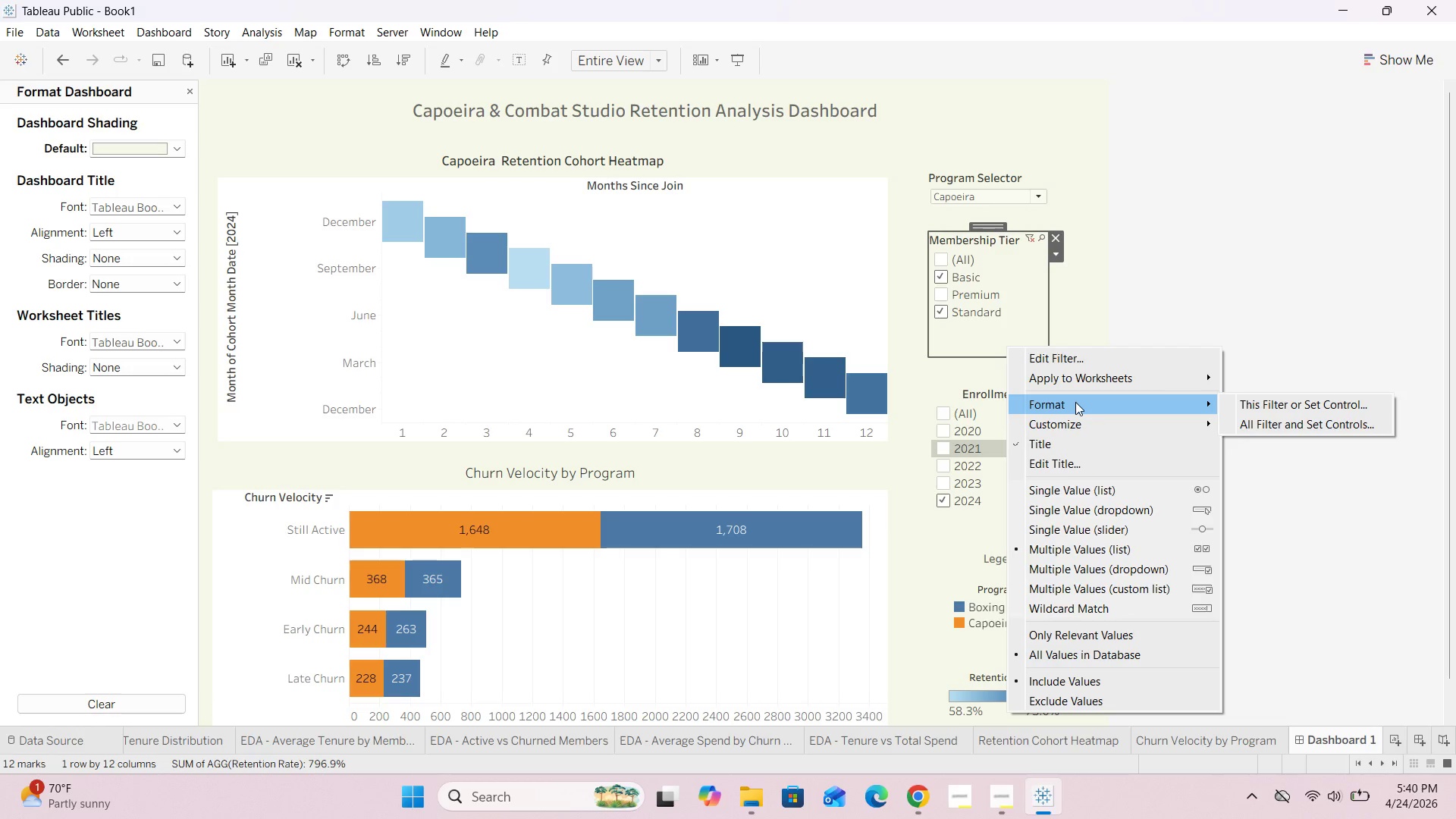 
triple_click([1075, 402])
 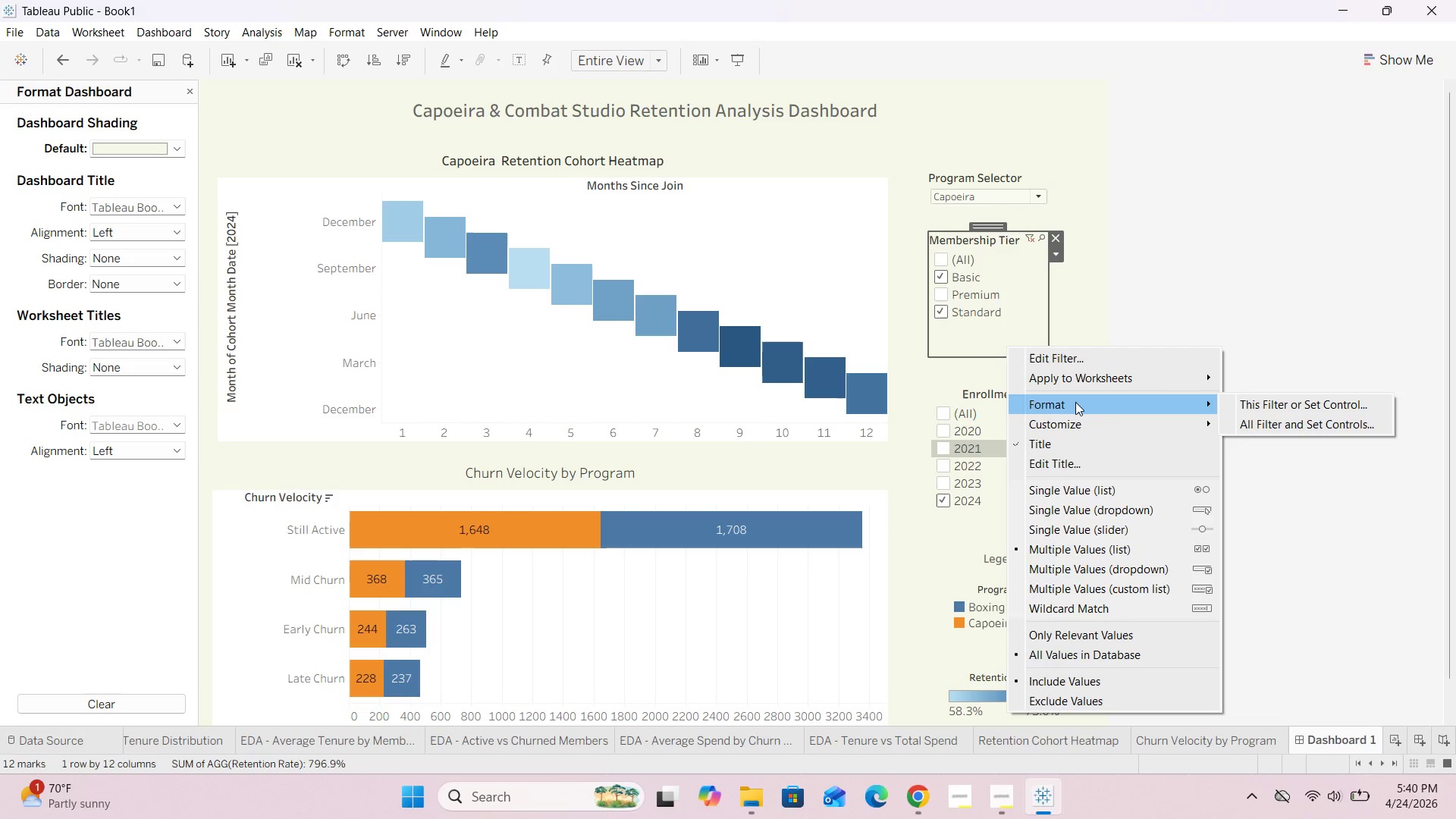 
triple_click([1075, 402])
 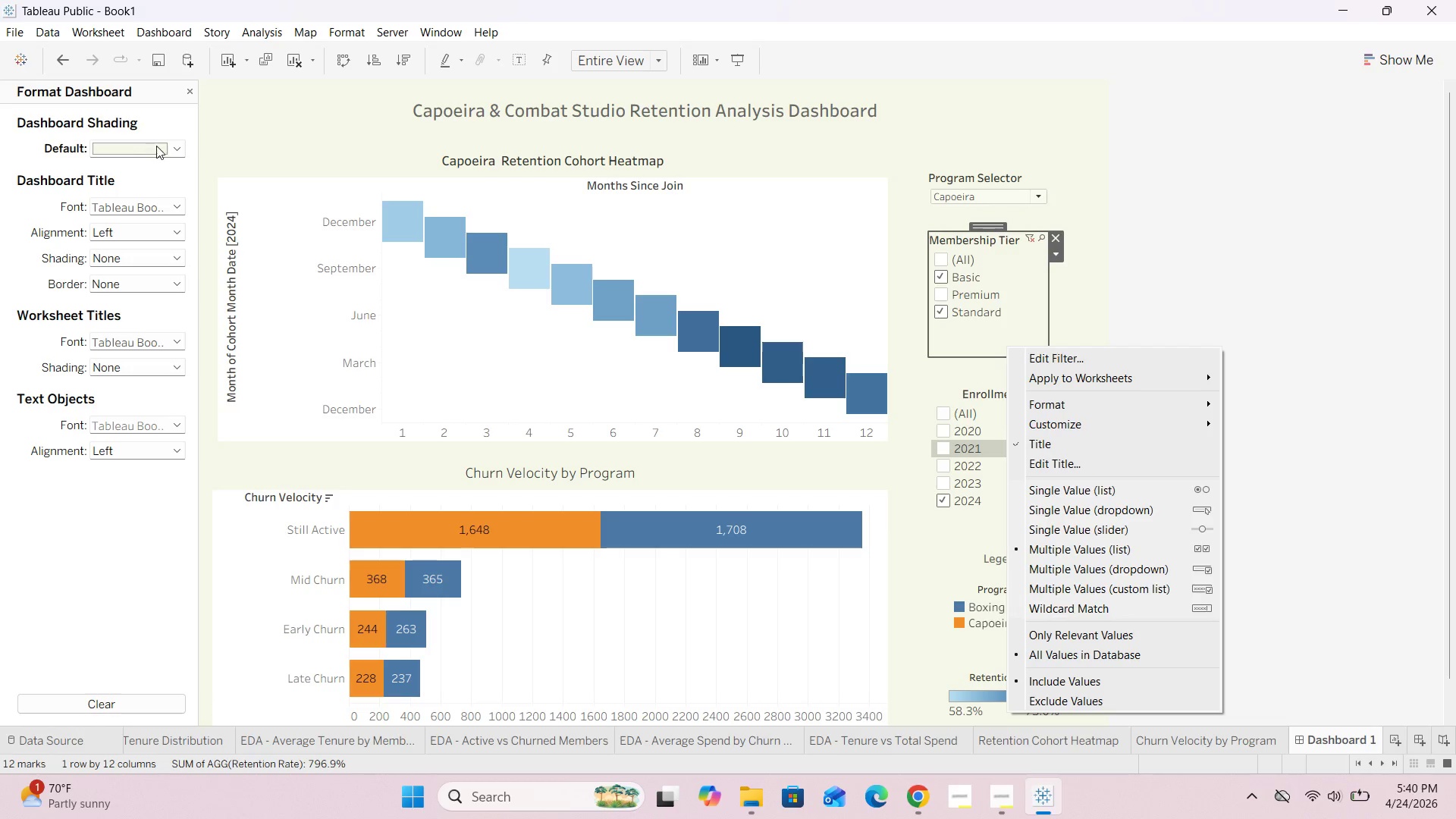 
left_click([175, 146])
 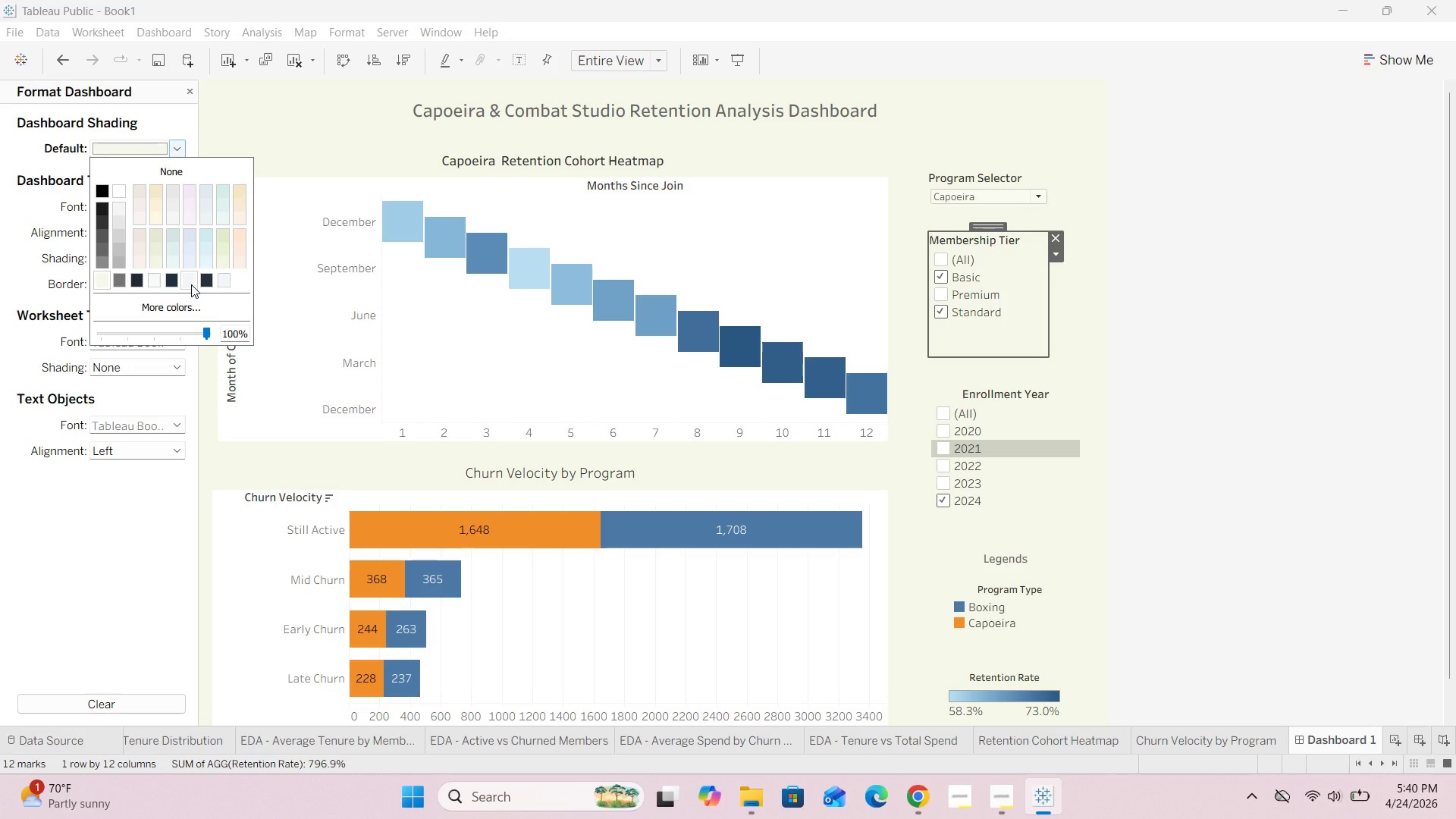 
left_click([187, 304])
 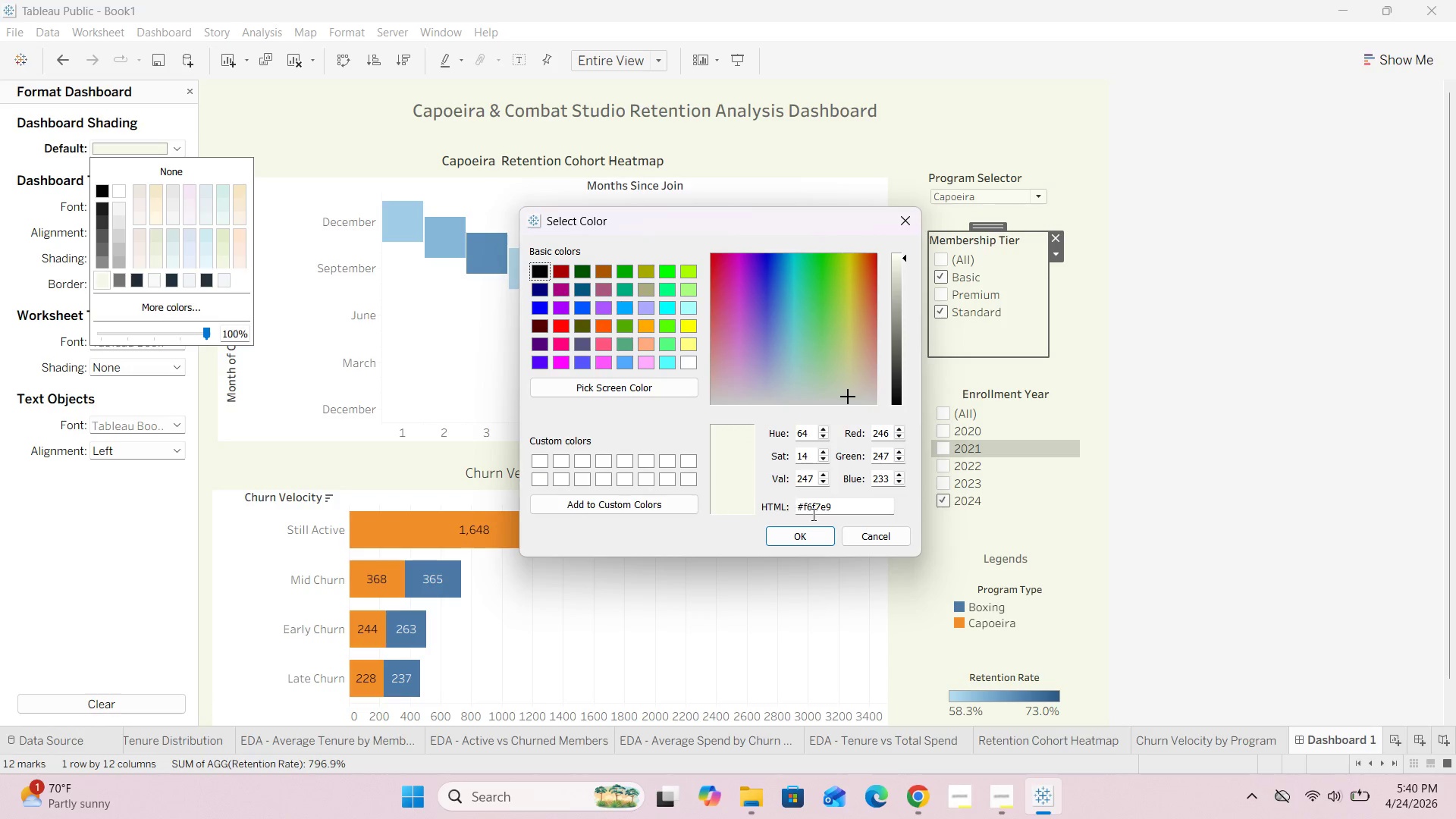 
left_click([840, 511])
 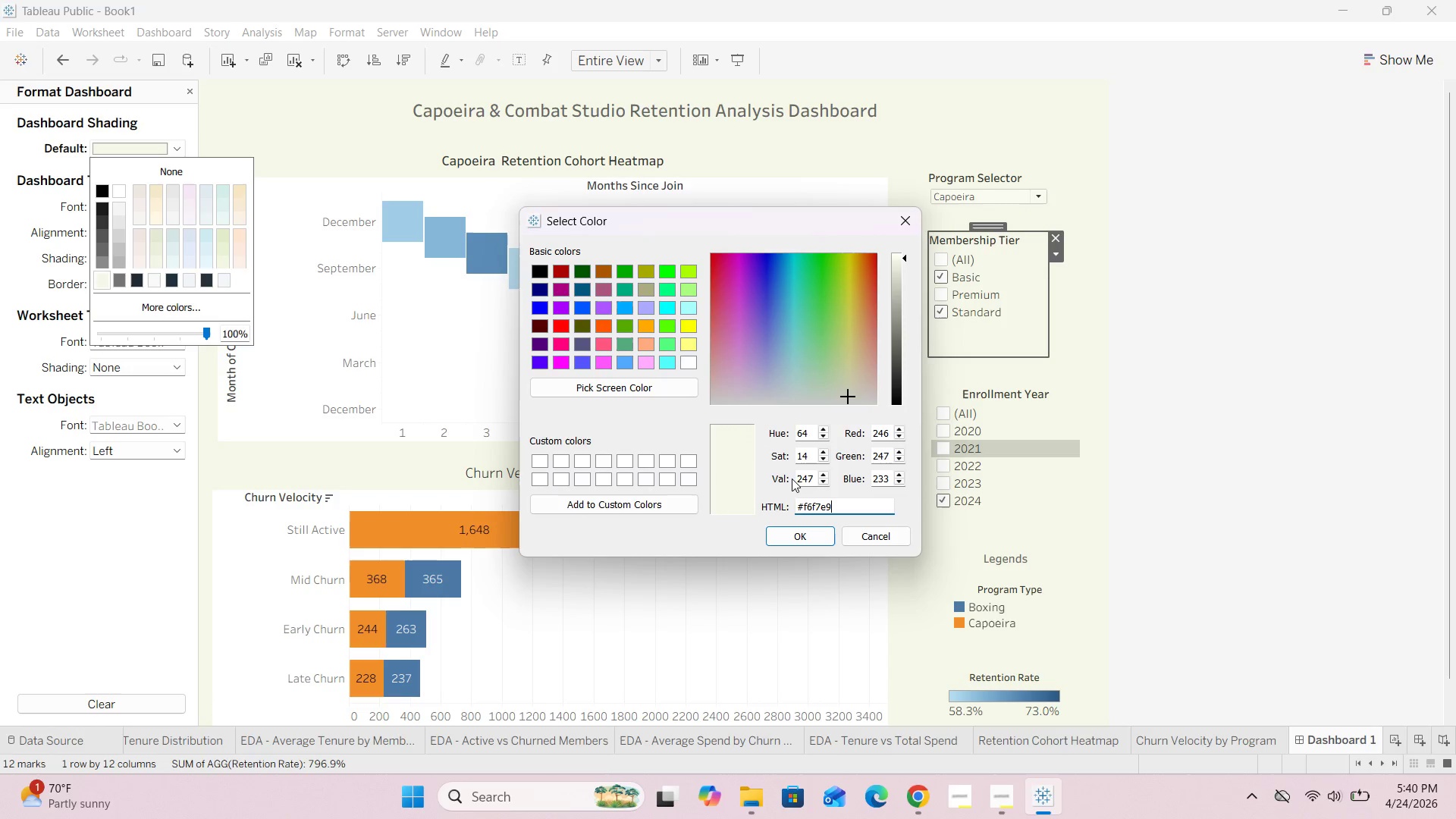 
key(Backspace)
 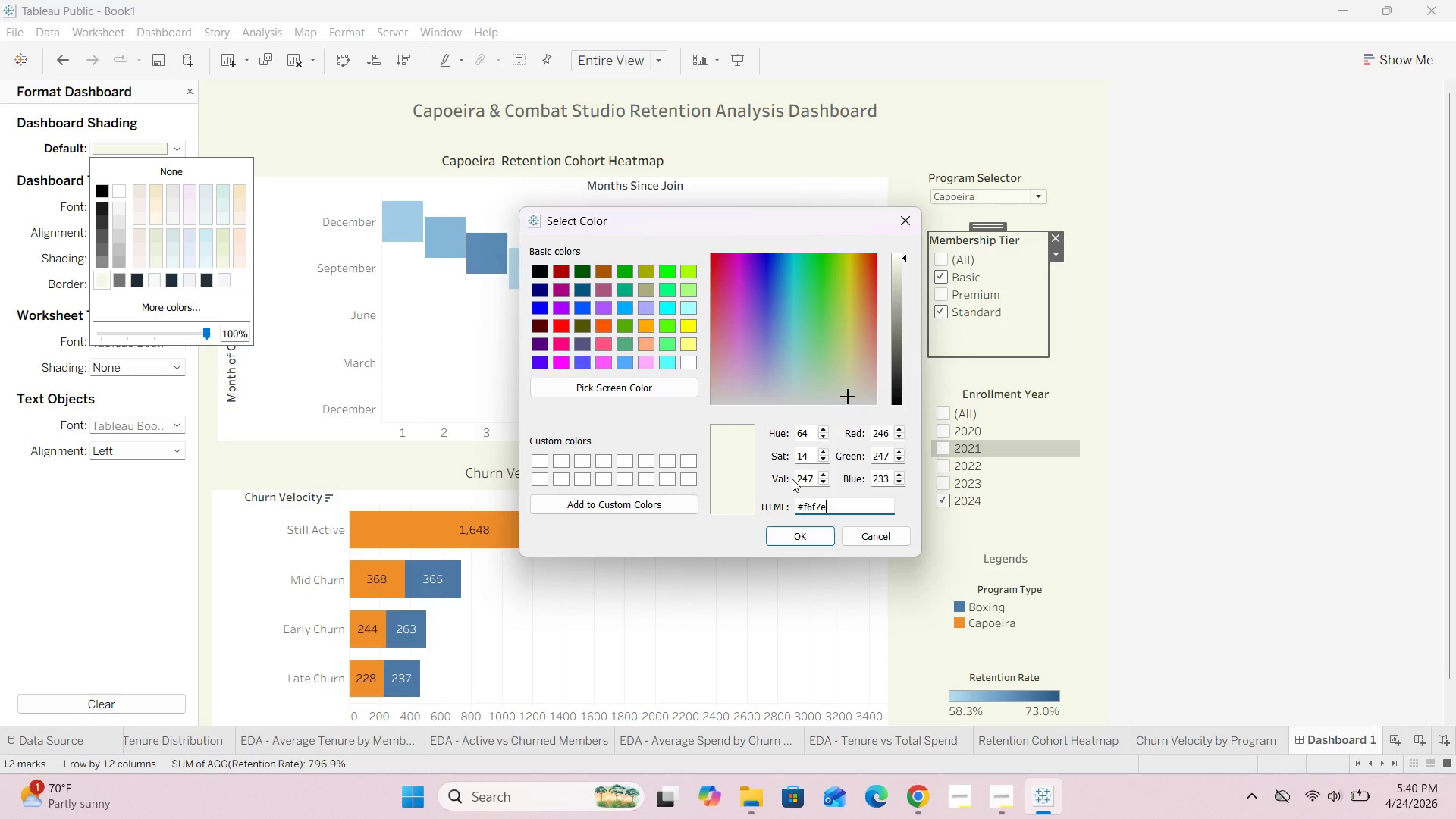 
key(Backspace)
 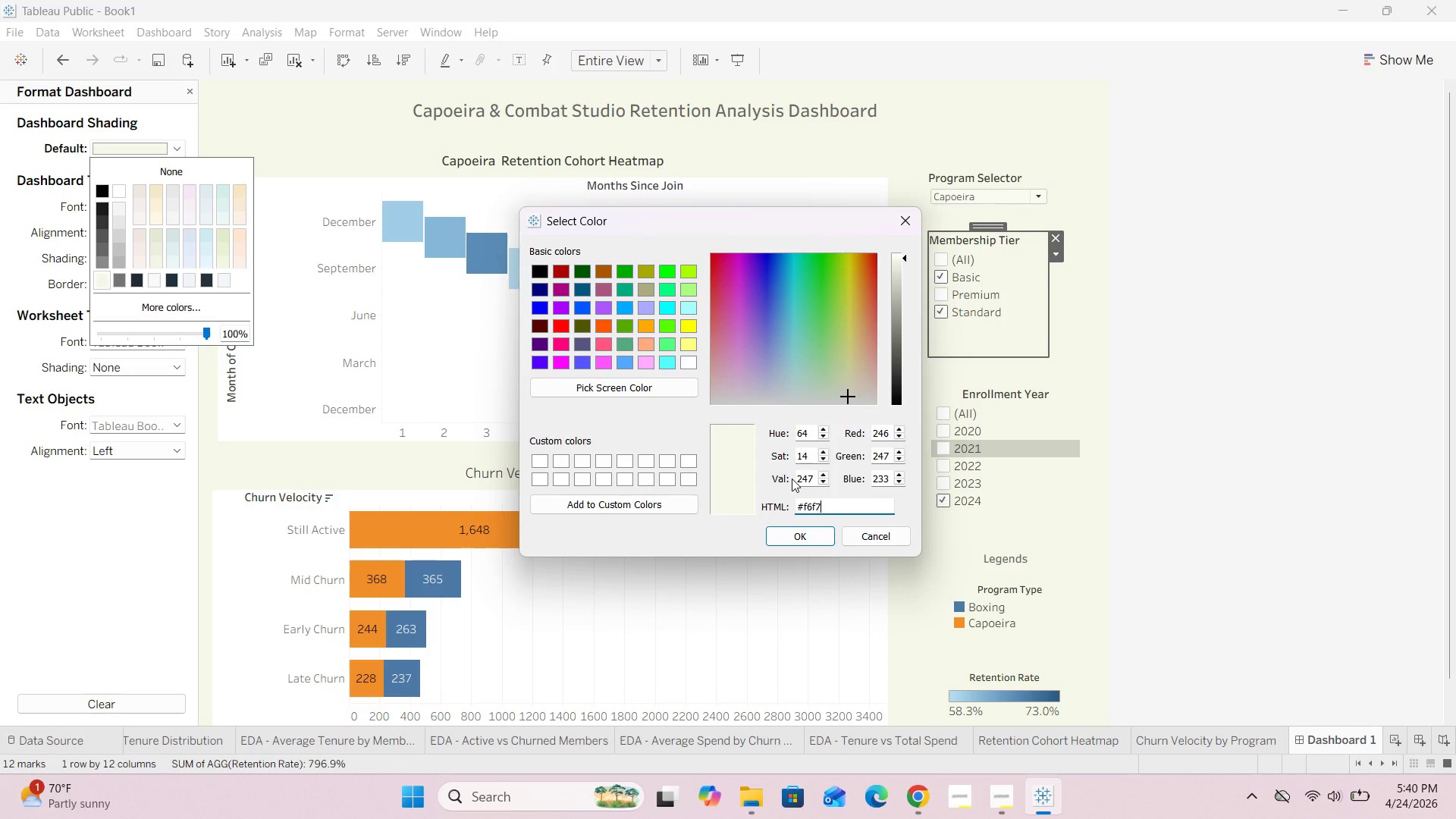 
key(Backspace)
 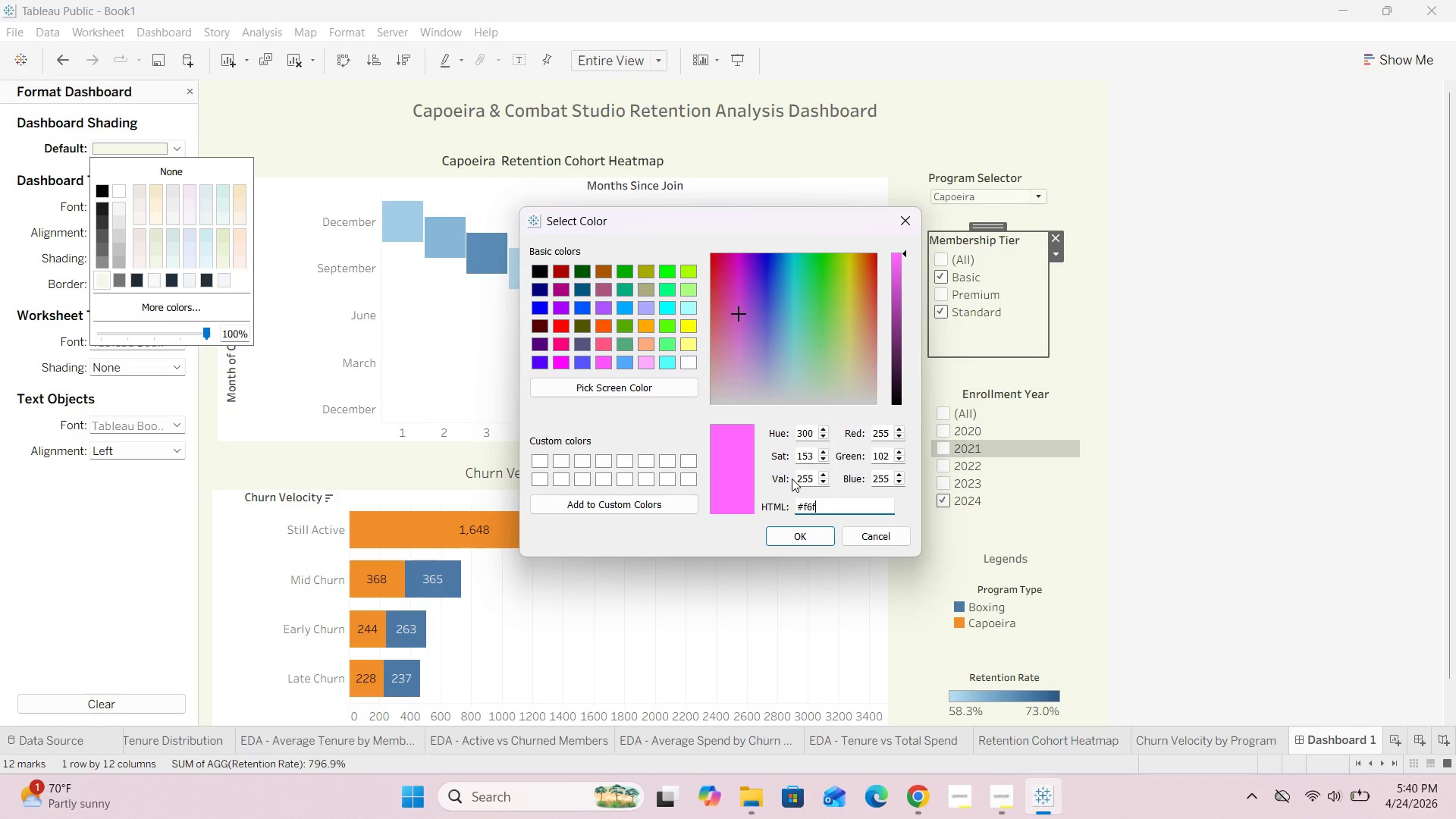 
key(Backspace)
 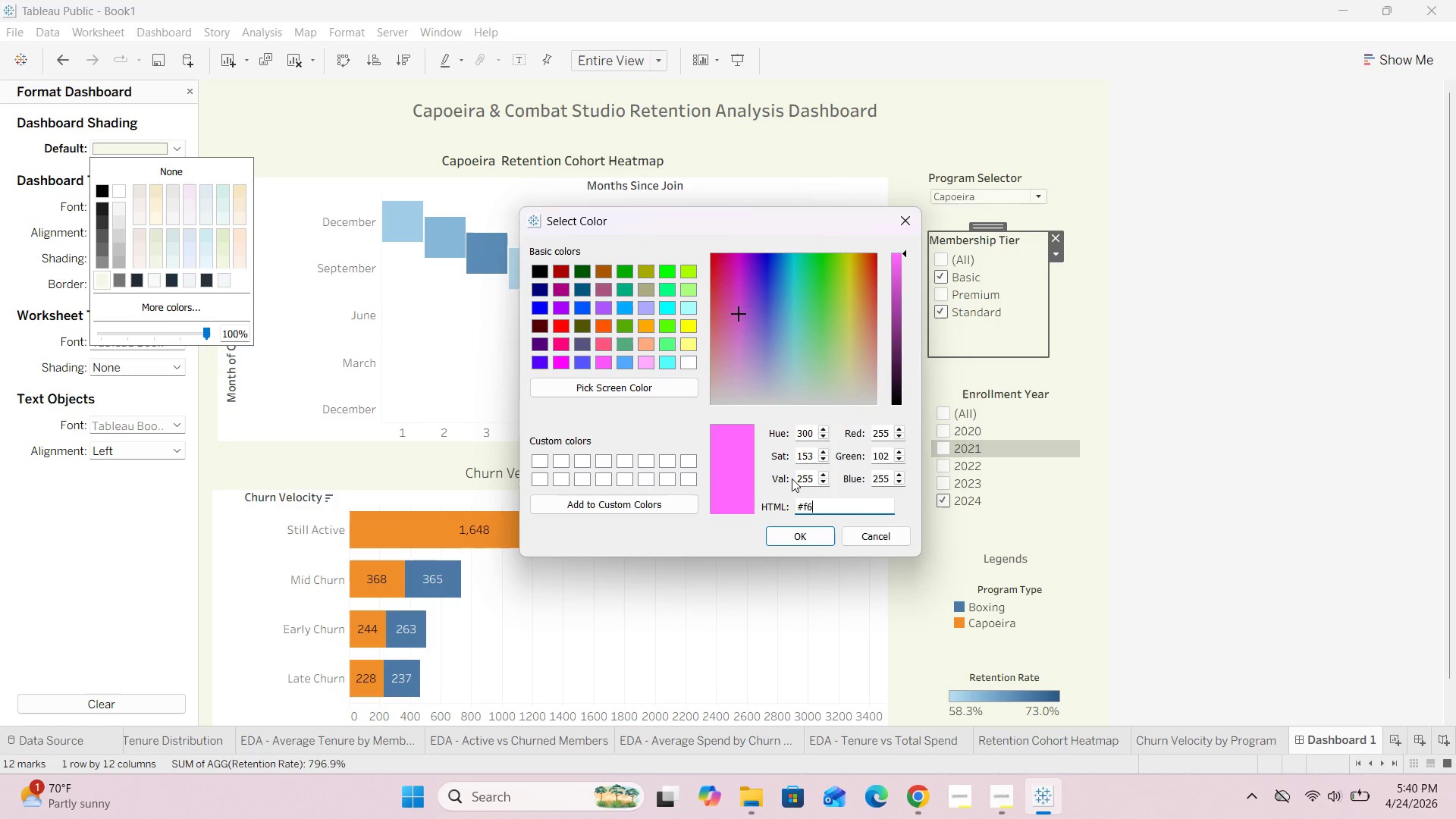 
key(Backspace)
 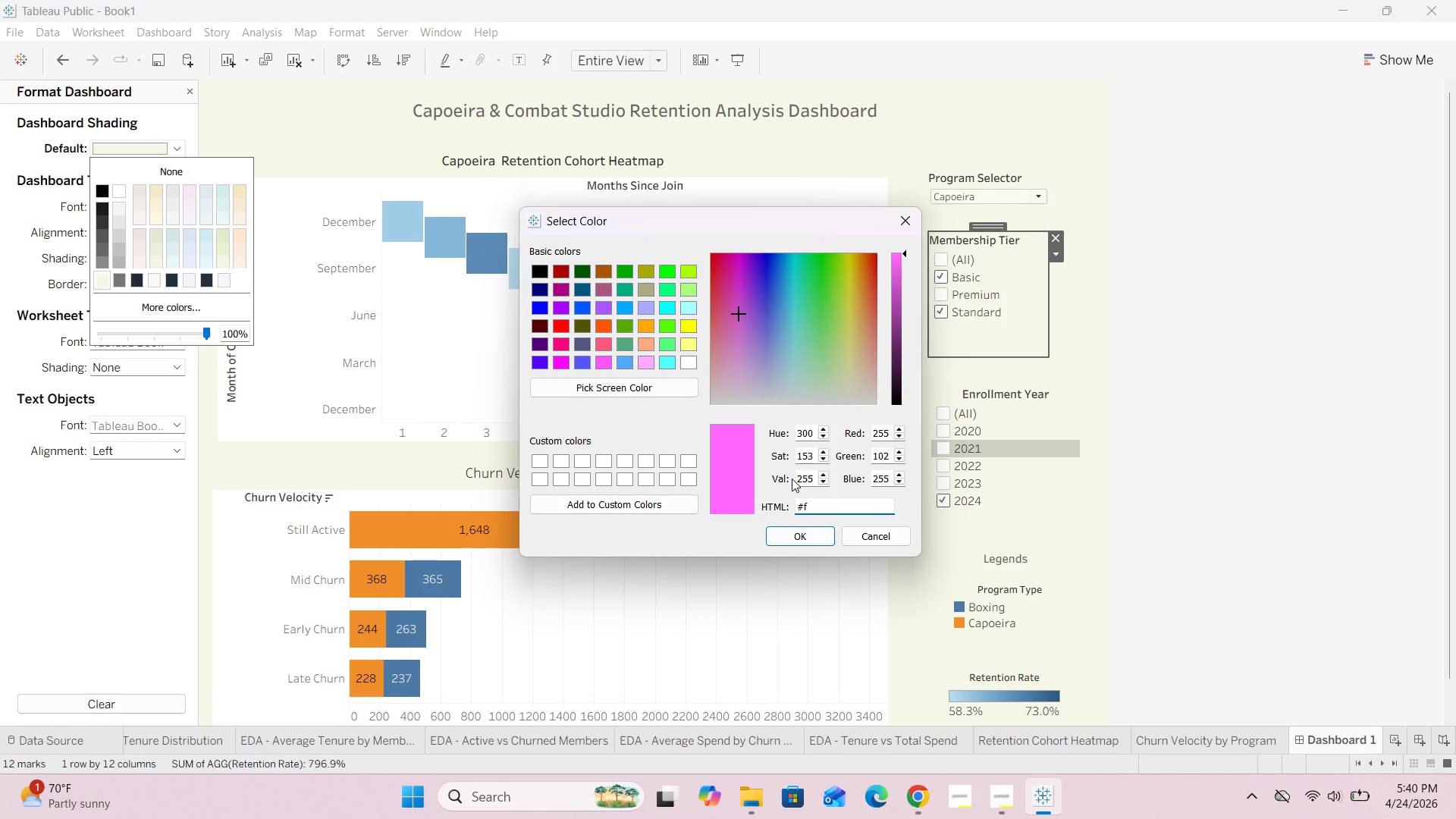 
key(Backspace)
 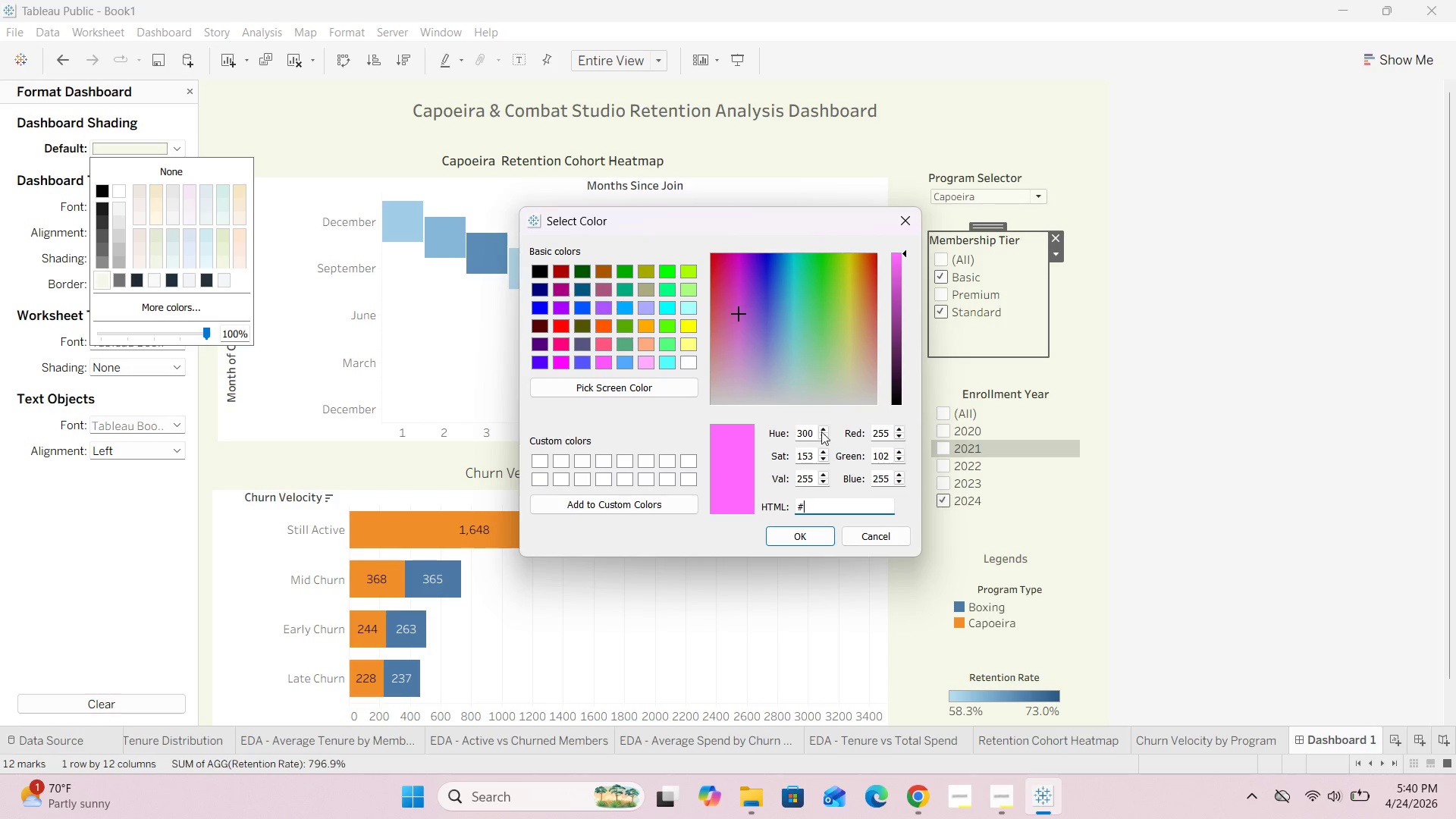 
left_click([905, 210])
 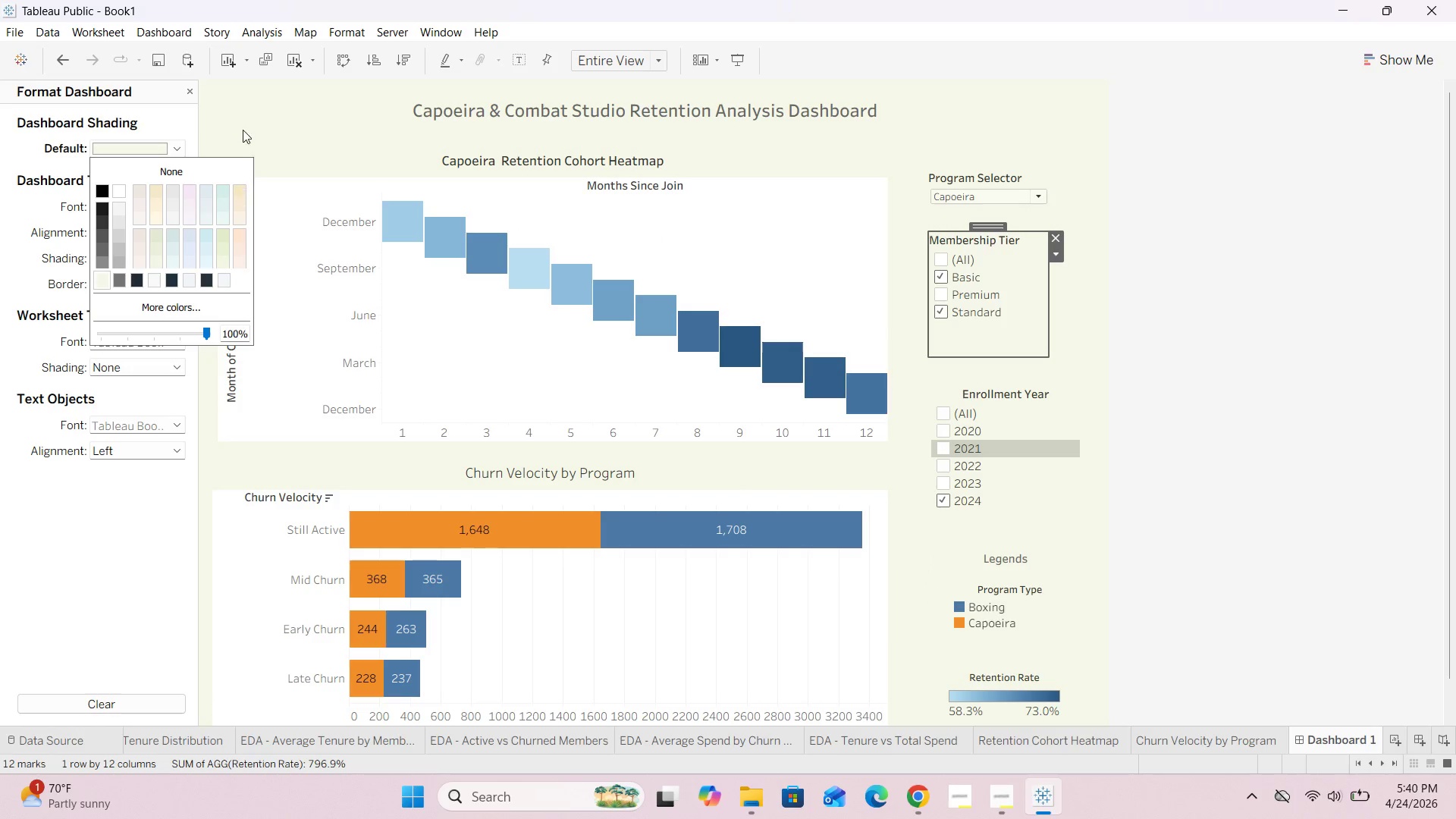 
left_click([249, 108])
 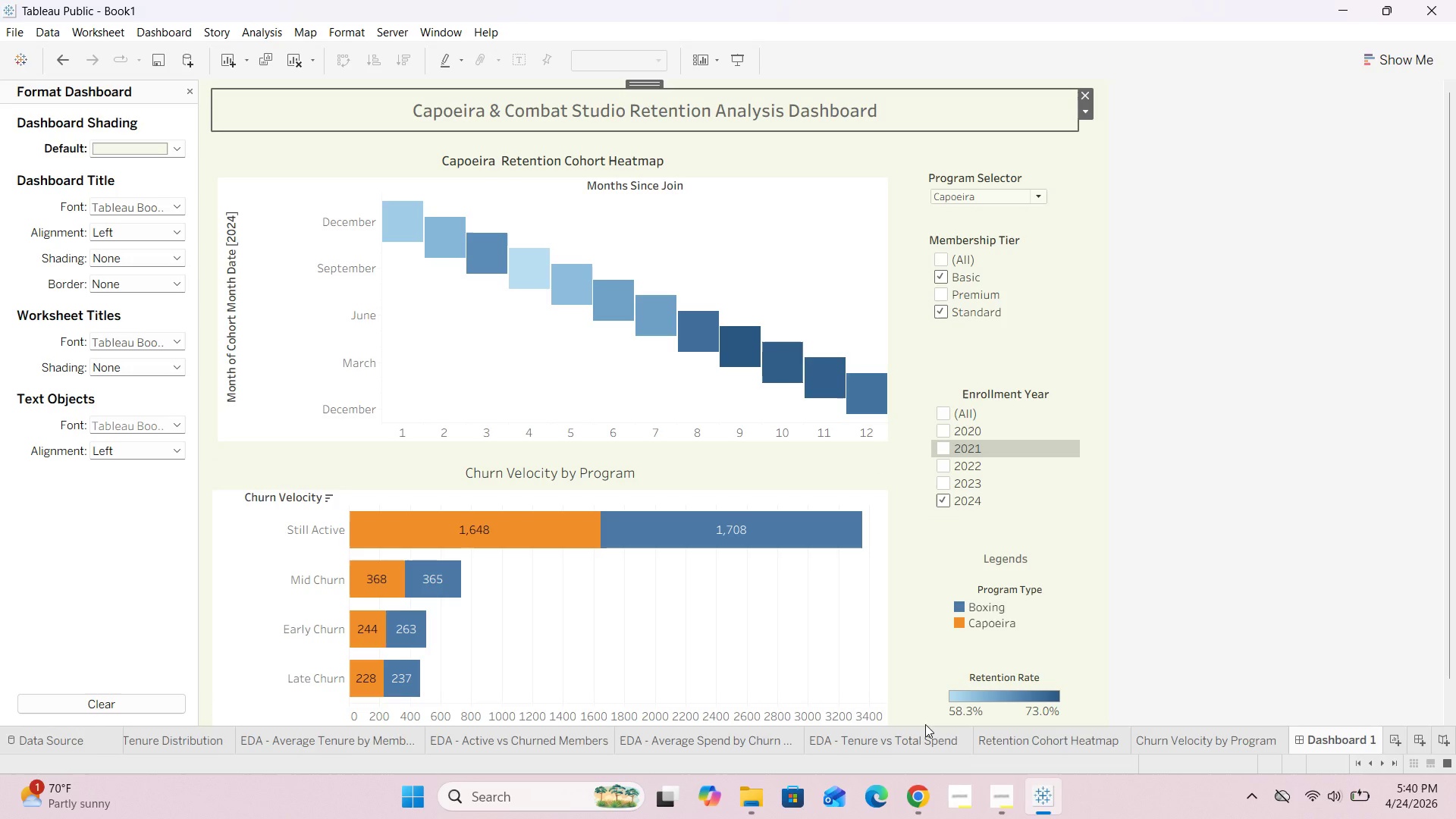 
left_click([1048, 755])
 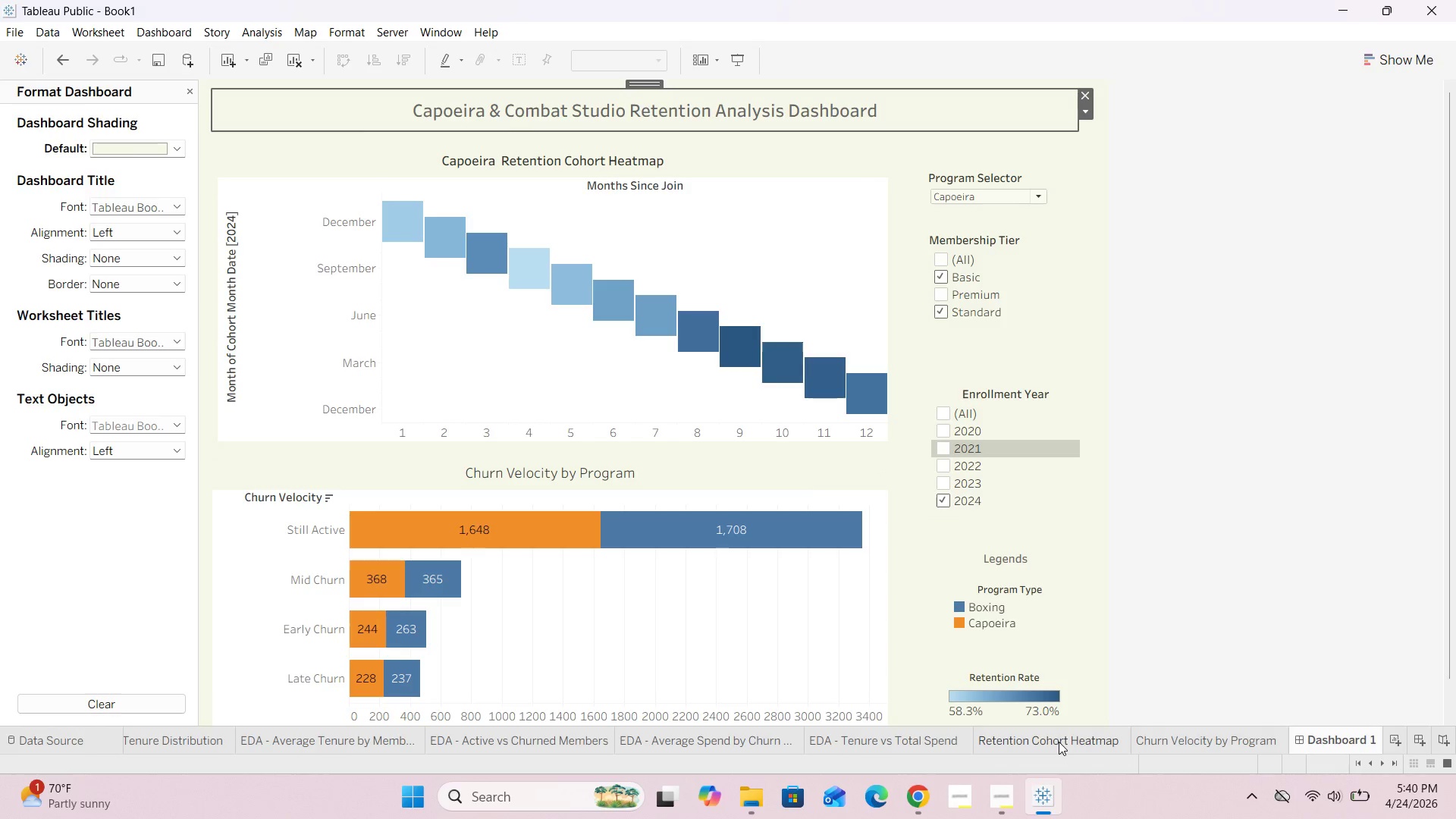 
left_click([1059, 742])
 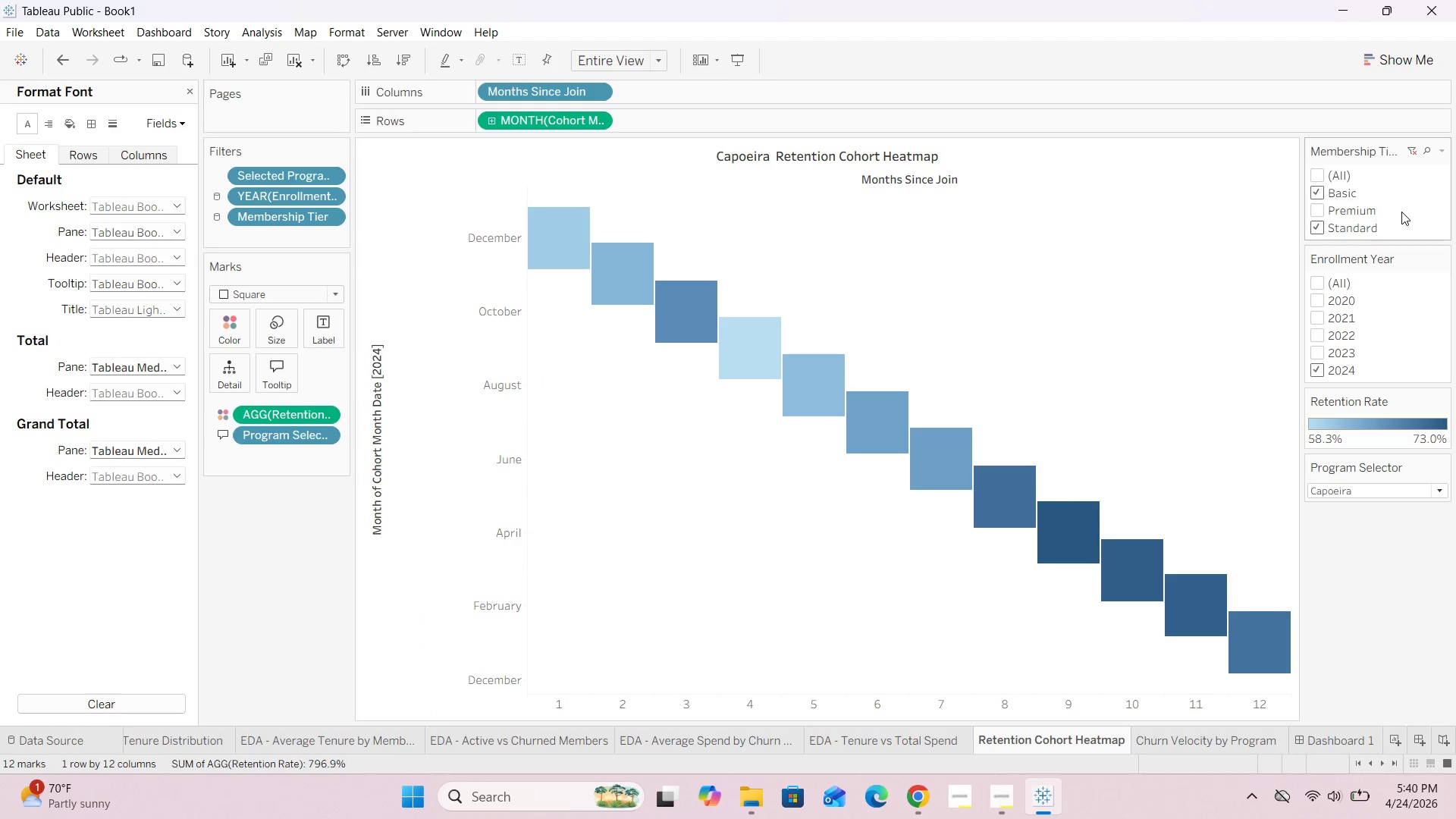 
wait(5.05)
 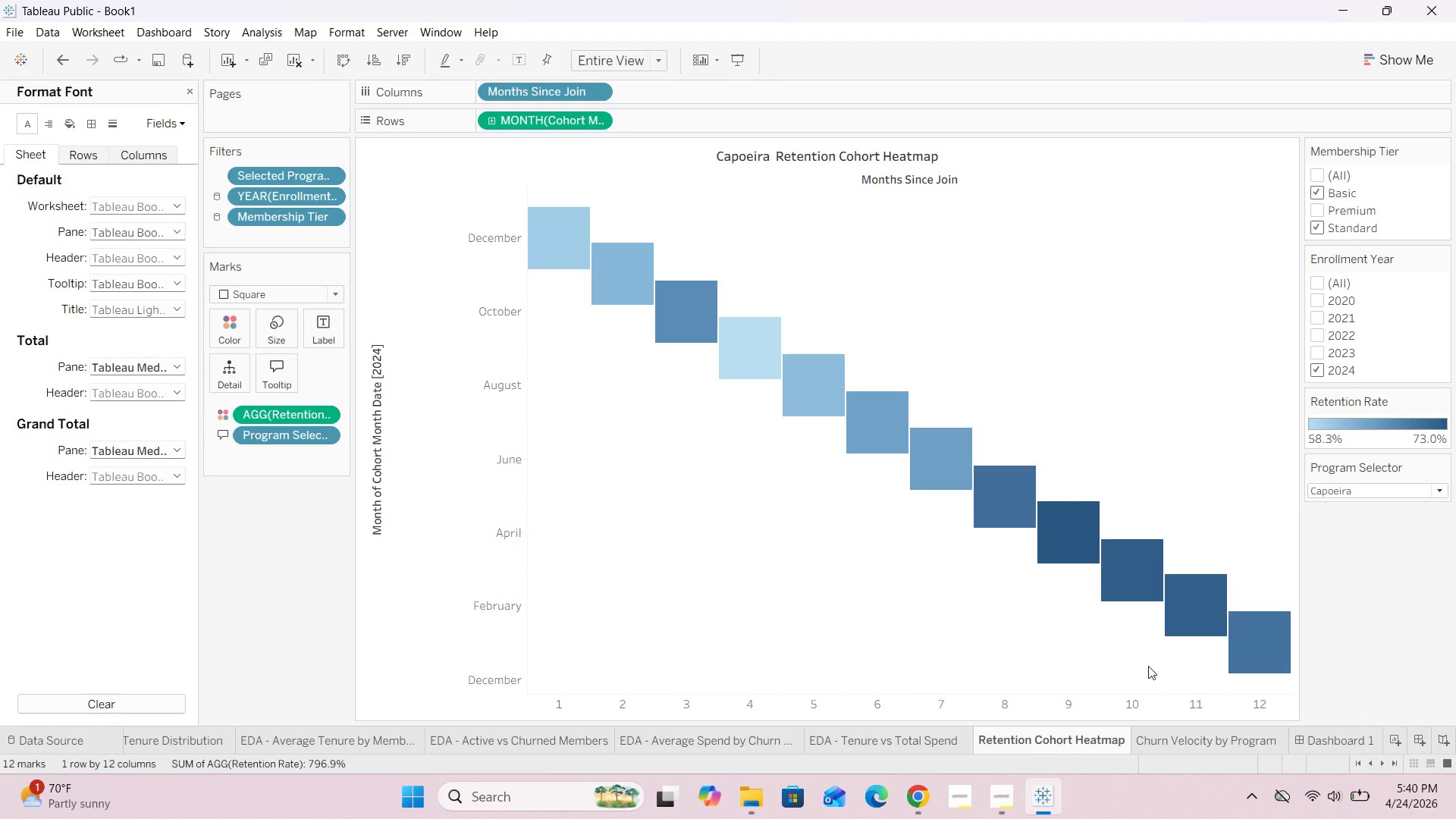 
right_click([1401, 212])
 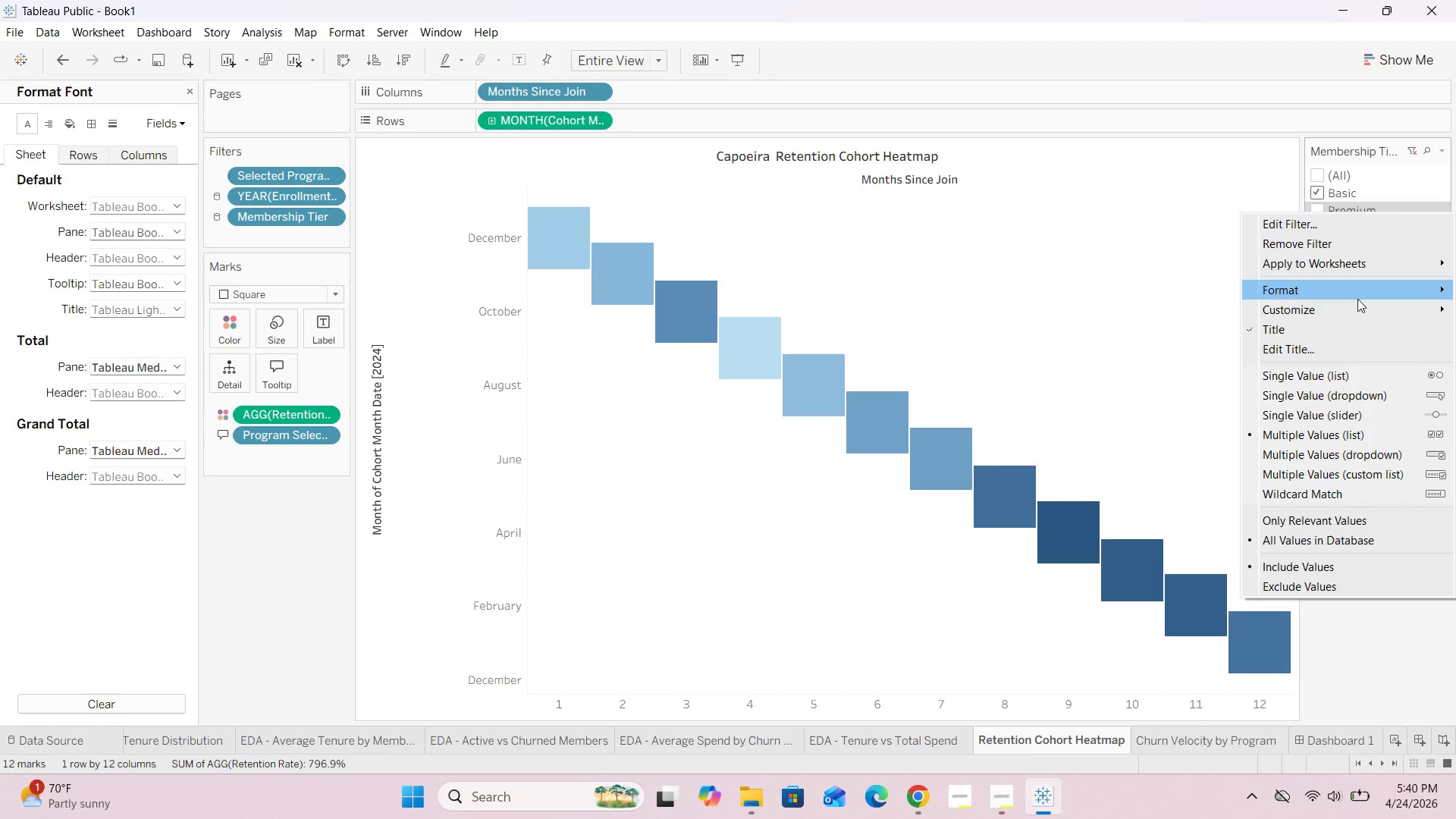 
left_click([1342, 287])
 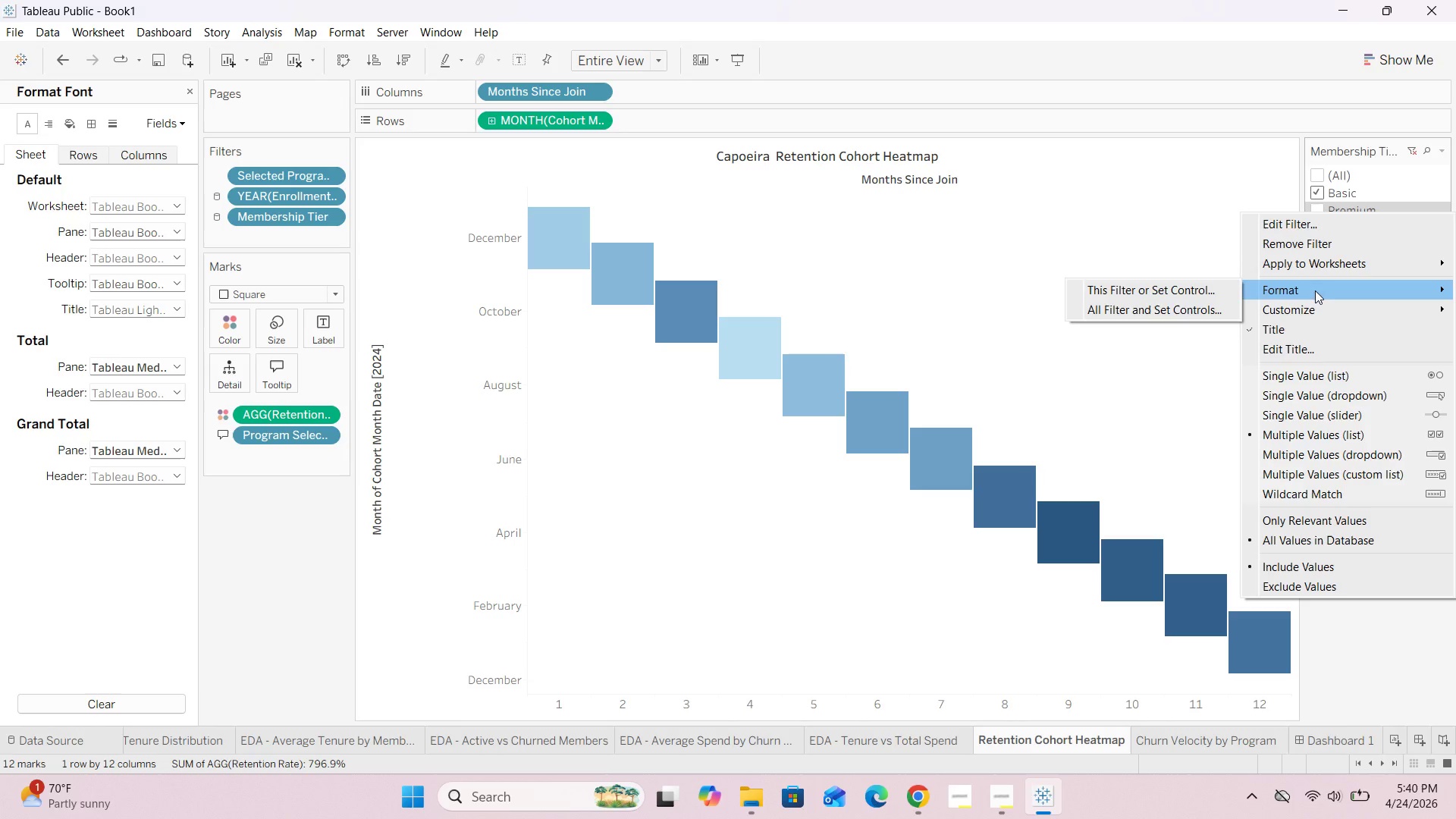 
left_click([1200, 292])
 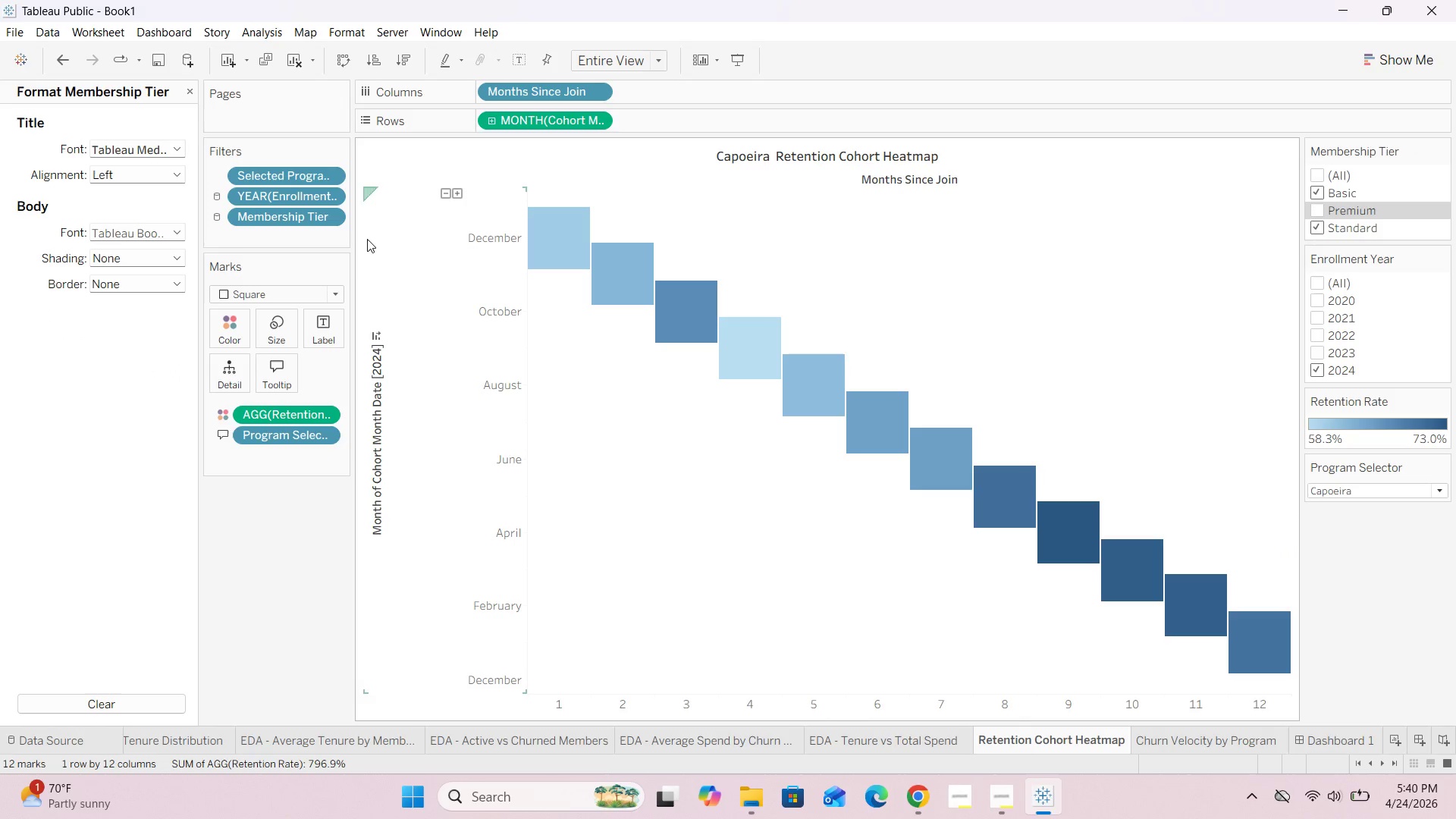 
left_click([171, 177])
 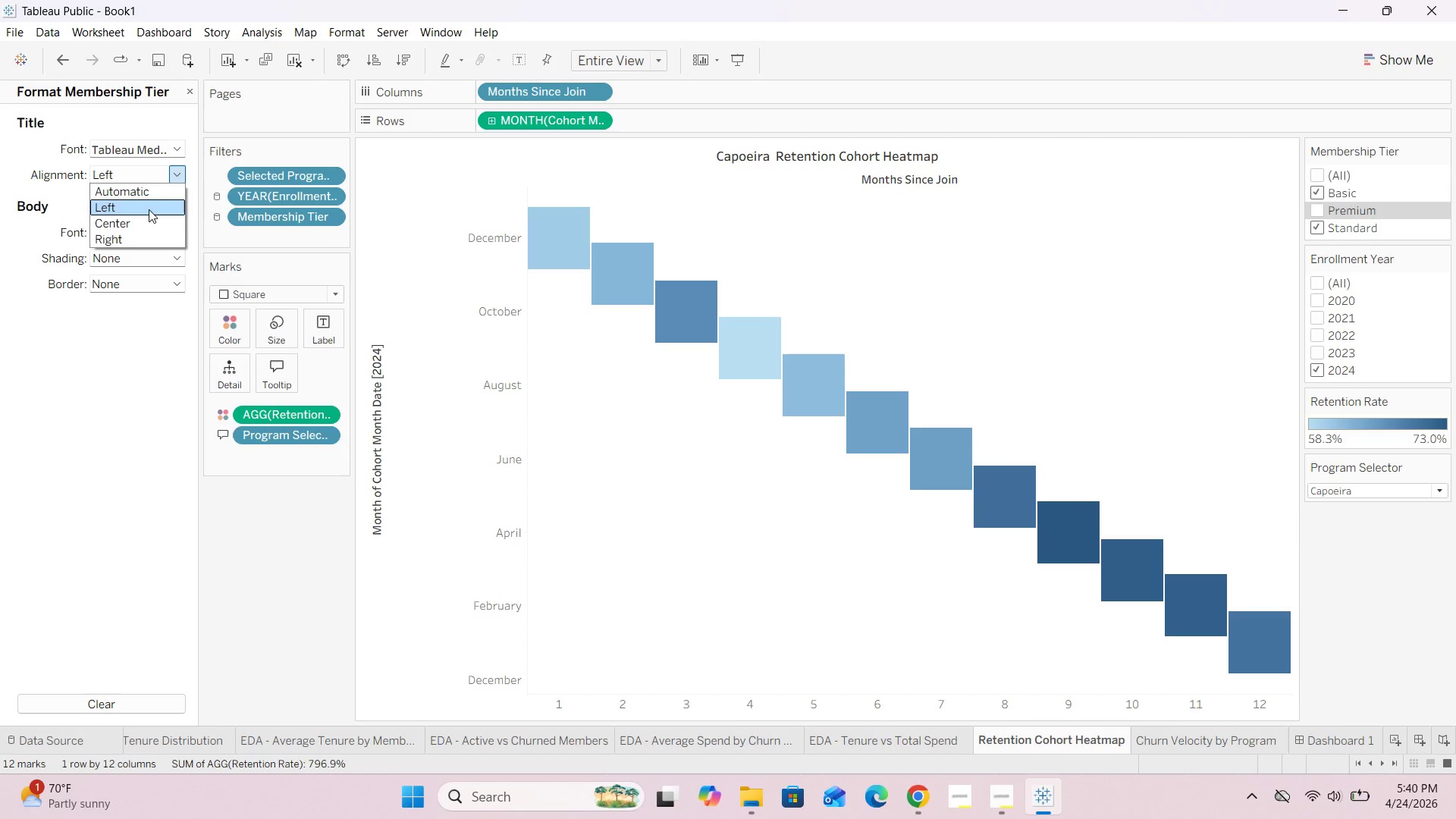 
wait(5.23)
 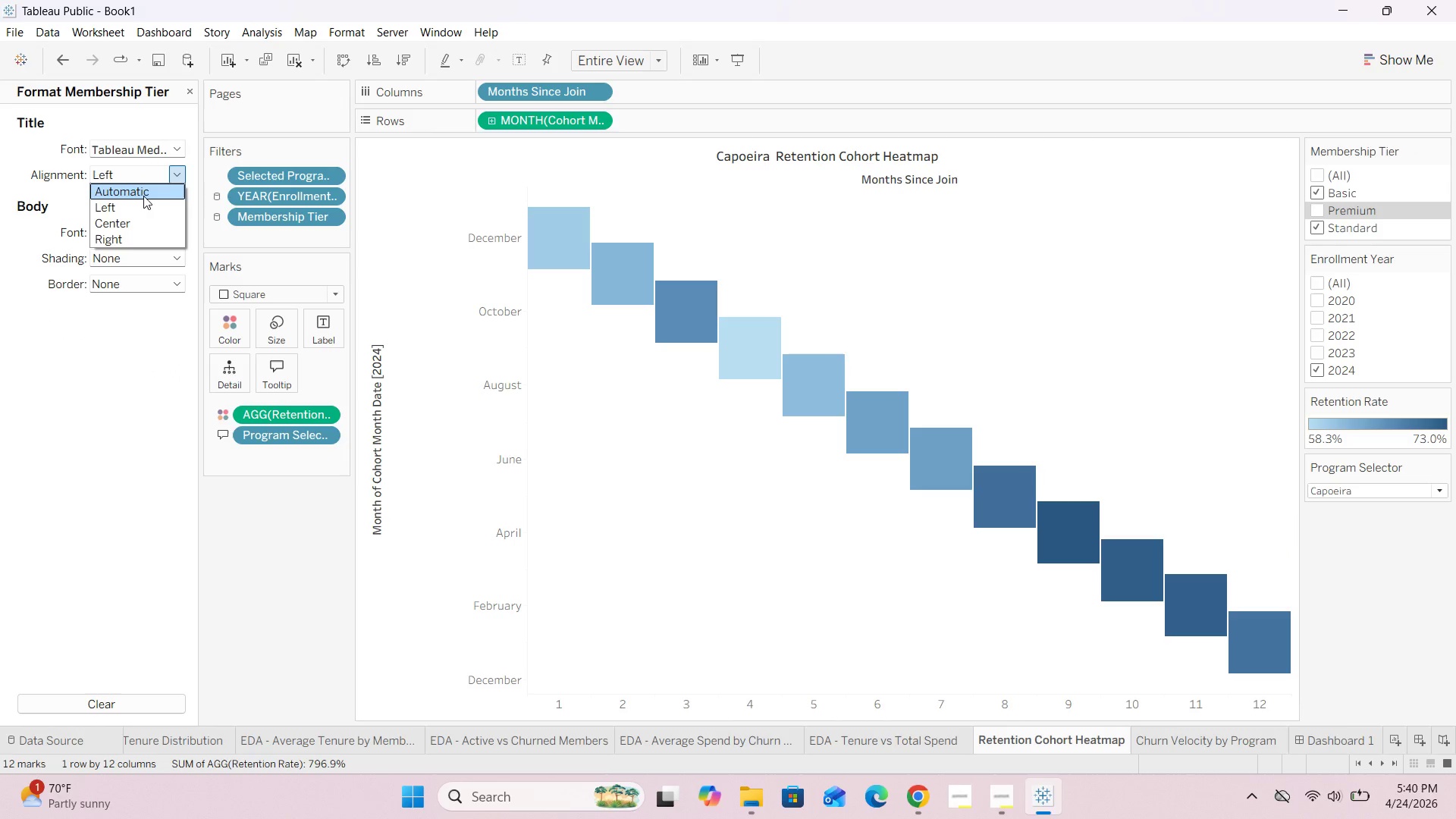 
left_click([68, 367])
 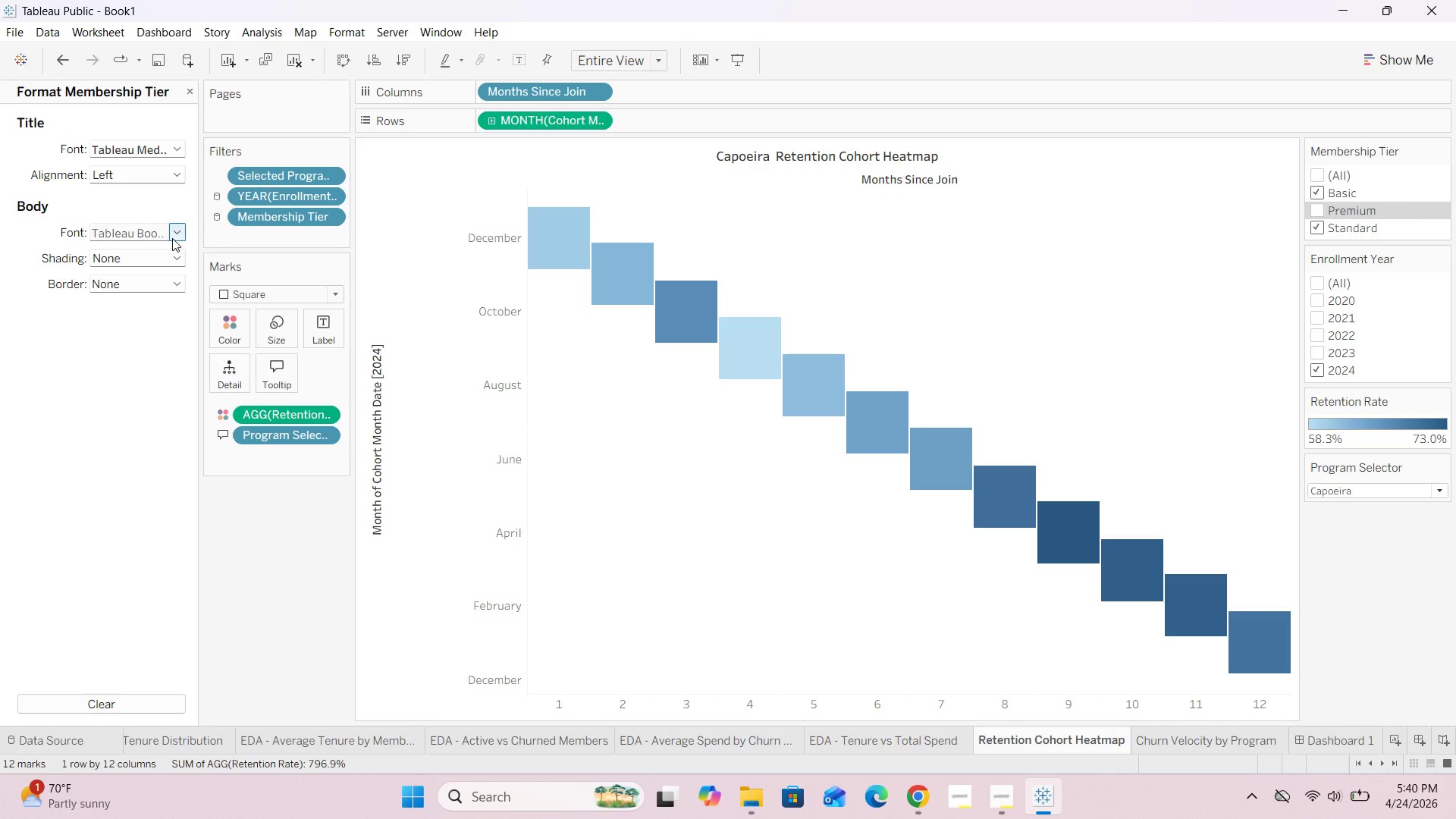 
left_click([168, 259])
 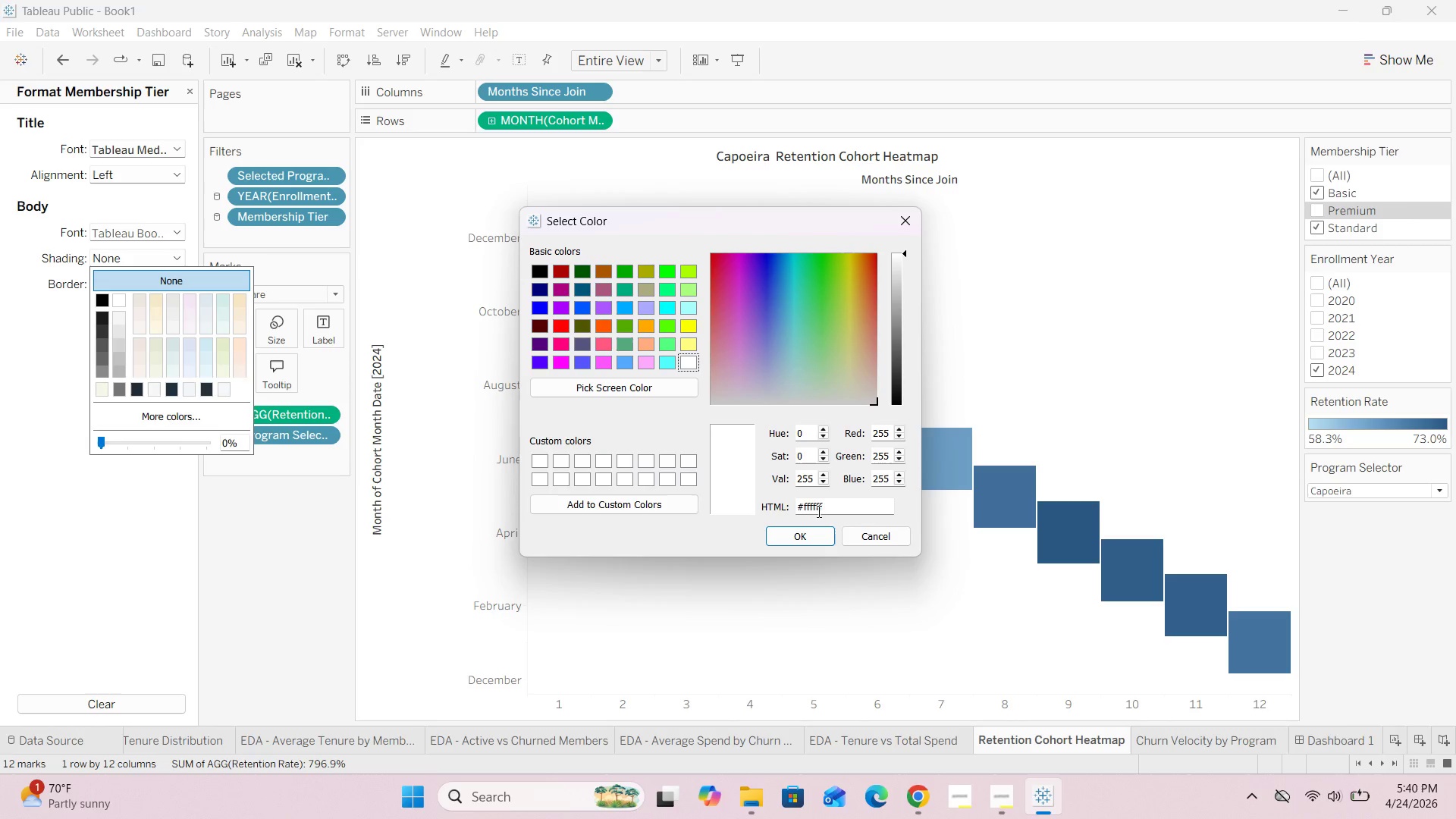 
left_click([808, 537])
 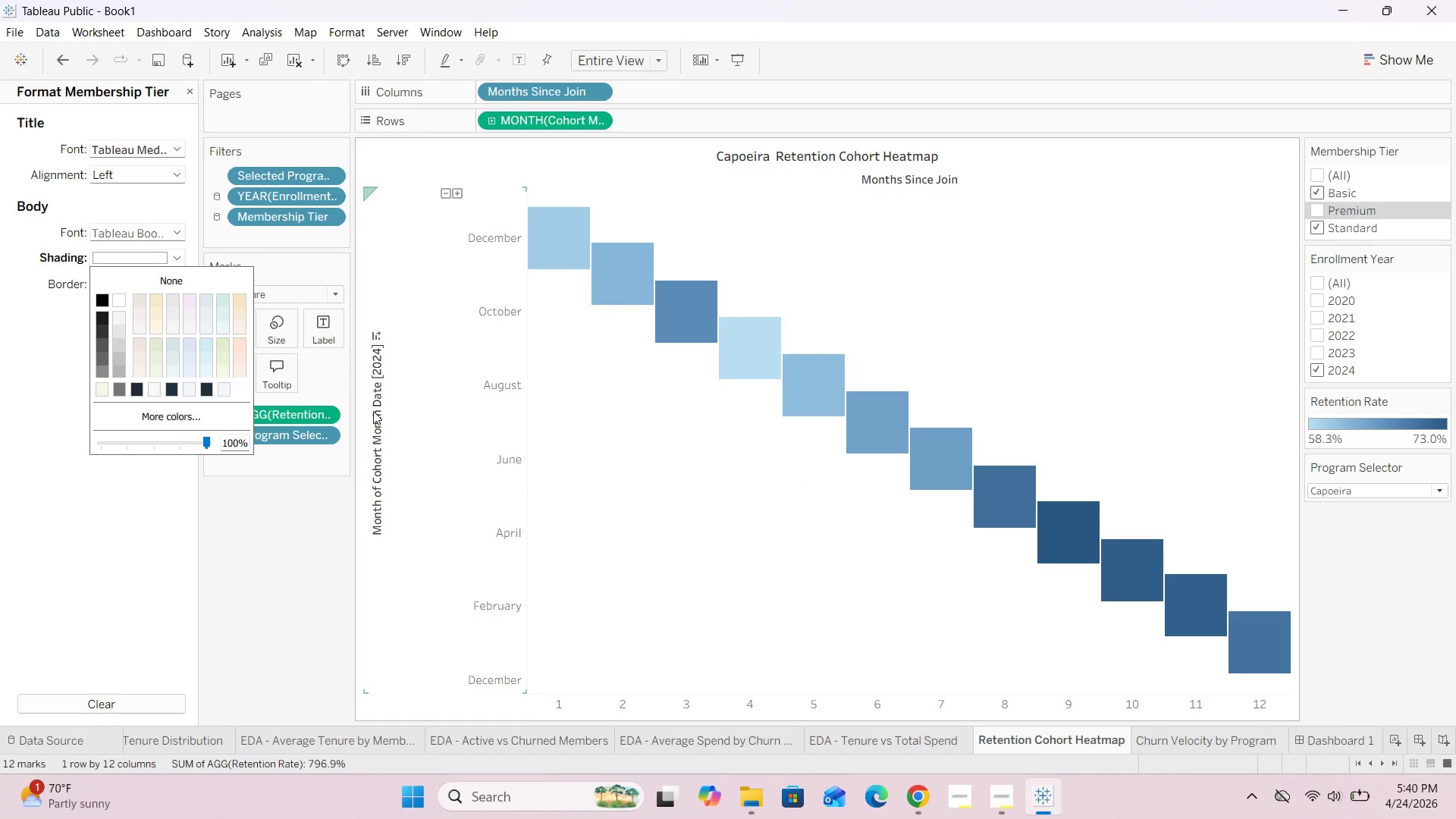 
left_click([324, 537])
 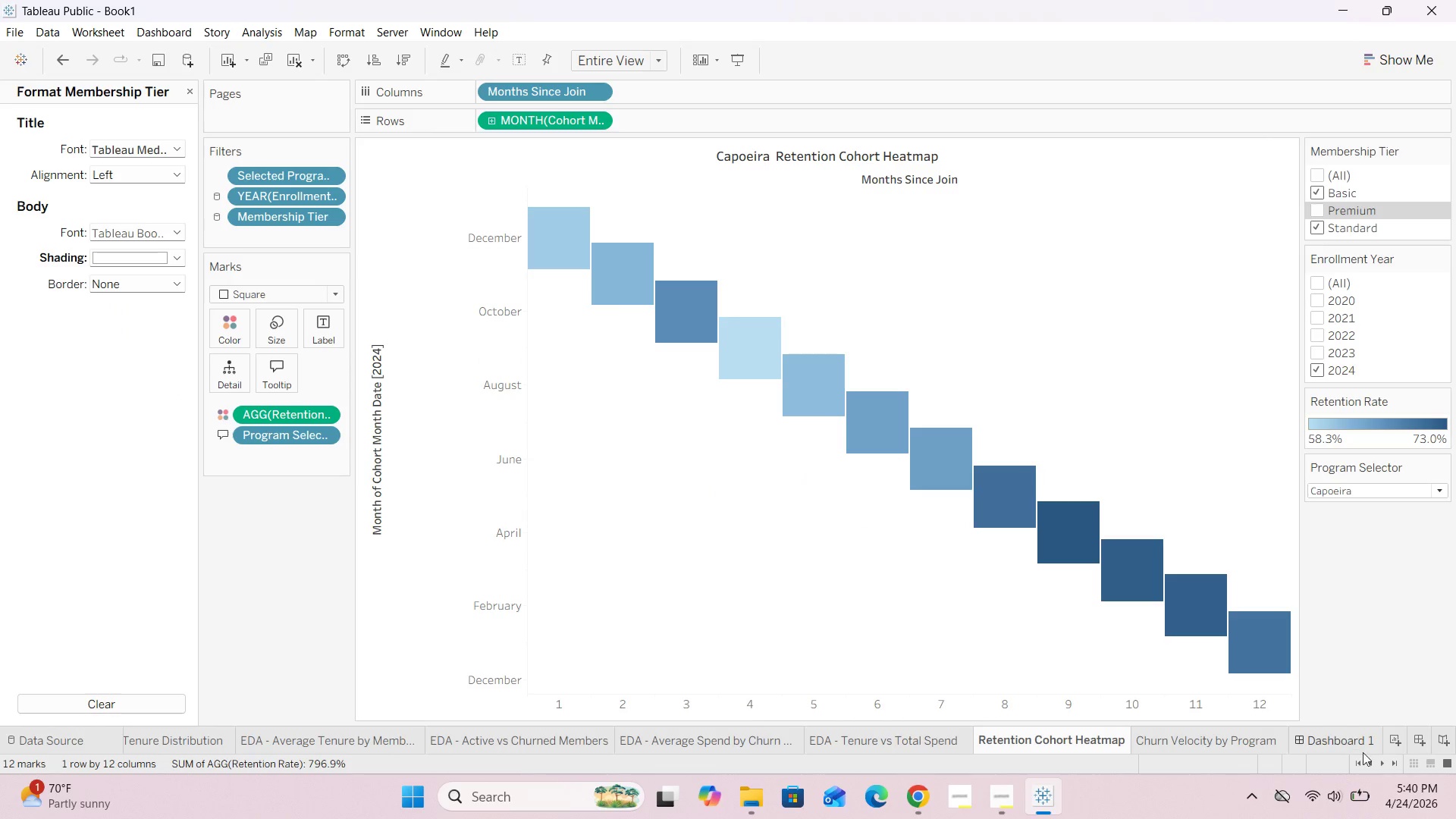 
left_click([1348, 746])
 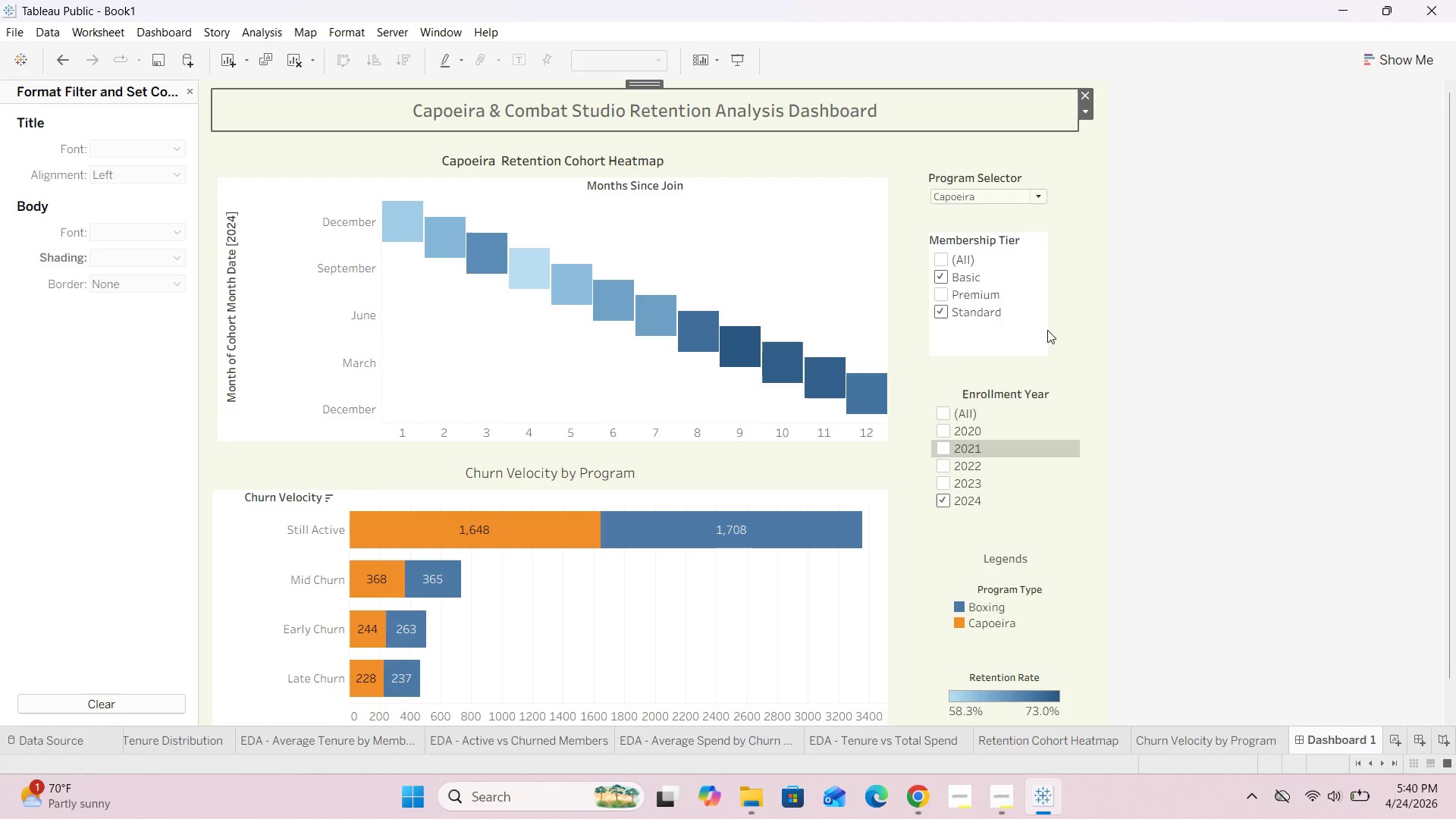 
left_click([1028, 303])
 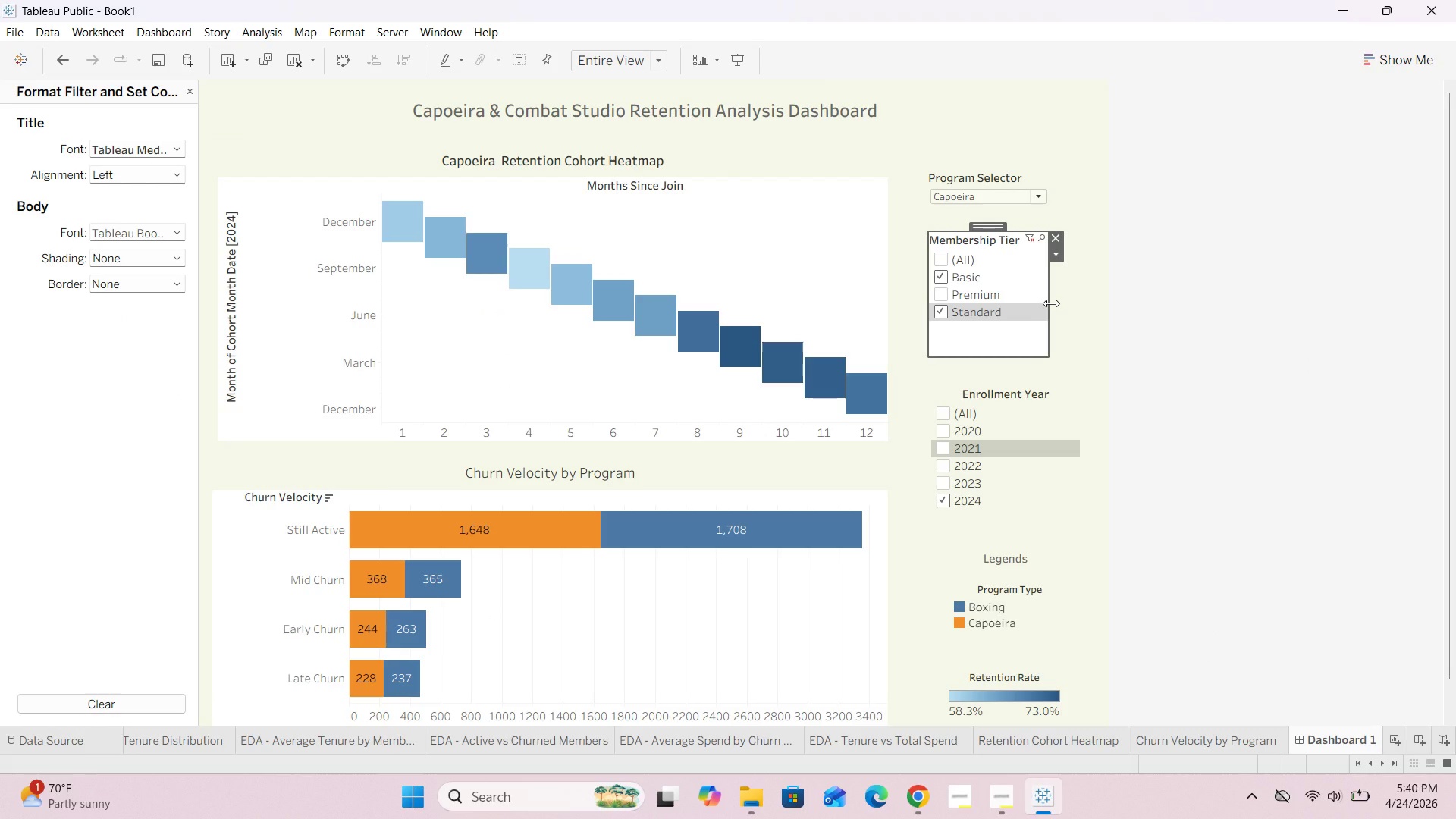 
left_click_drag(start_coordinate=[1051, 303], to_coordinate=[1076, 304])
 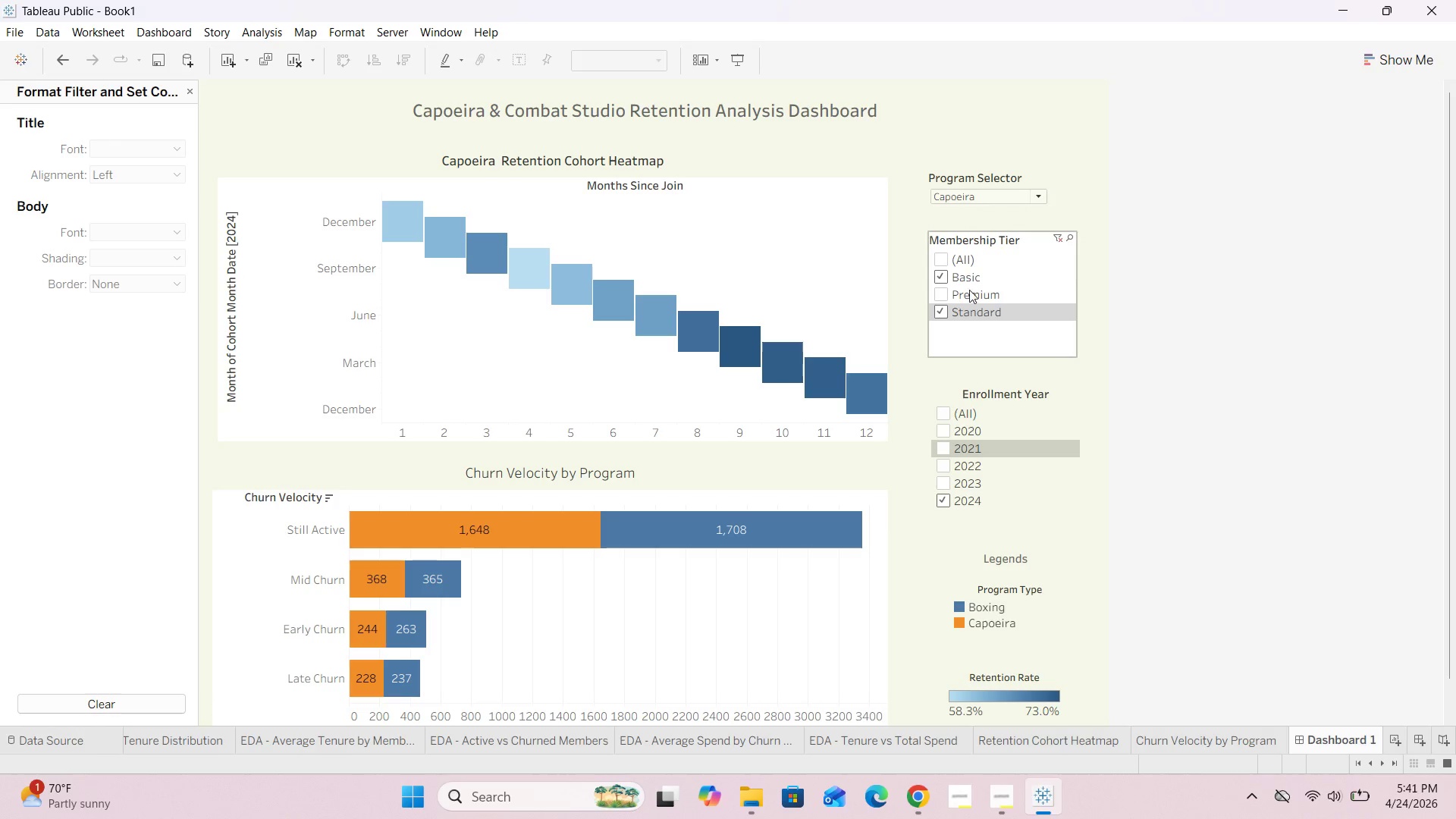 
left_click([941, 291])
 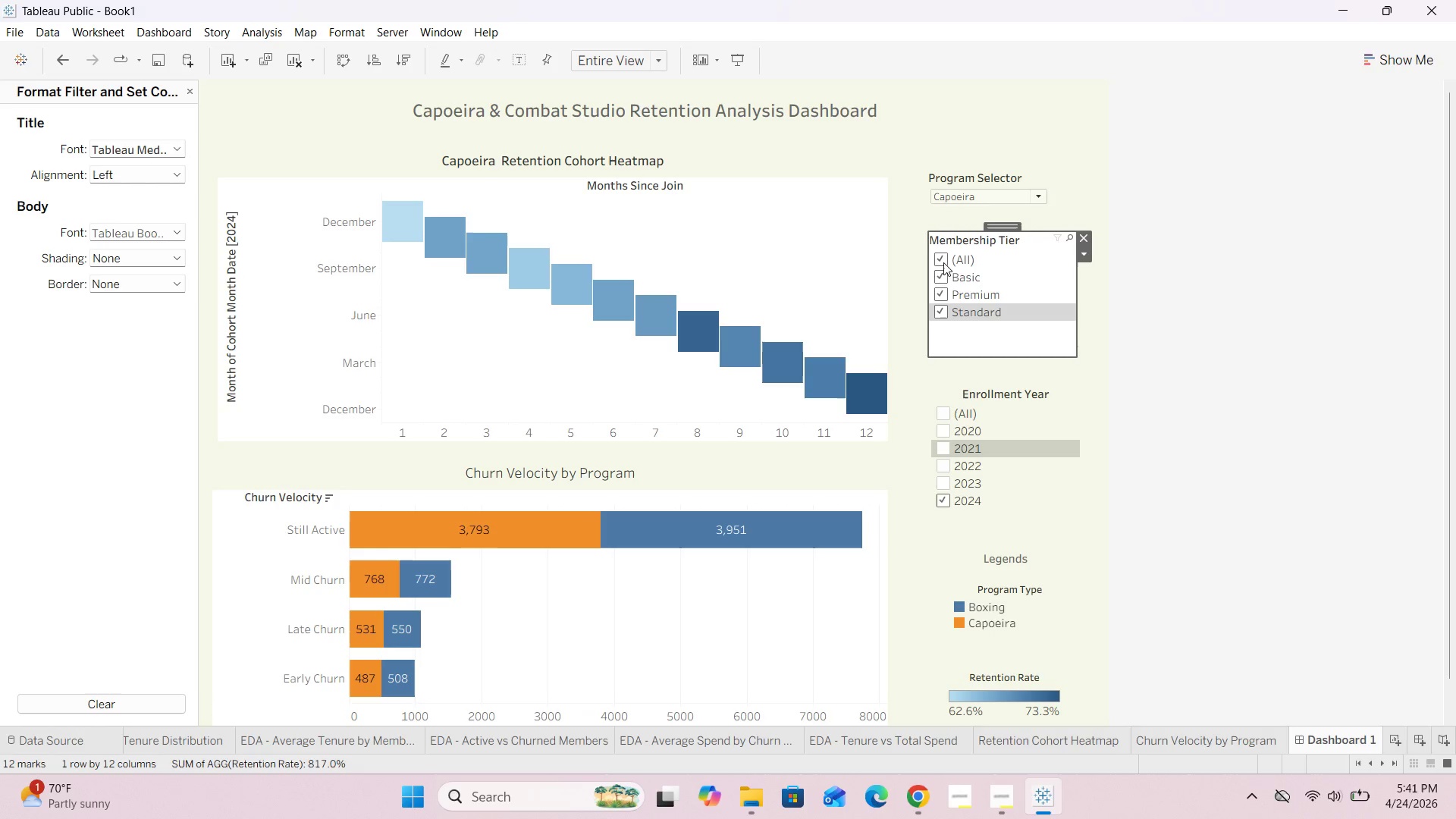 
left_click([943, 257])
 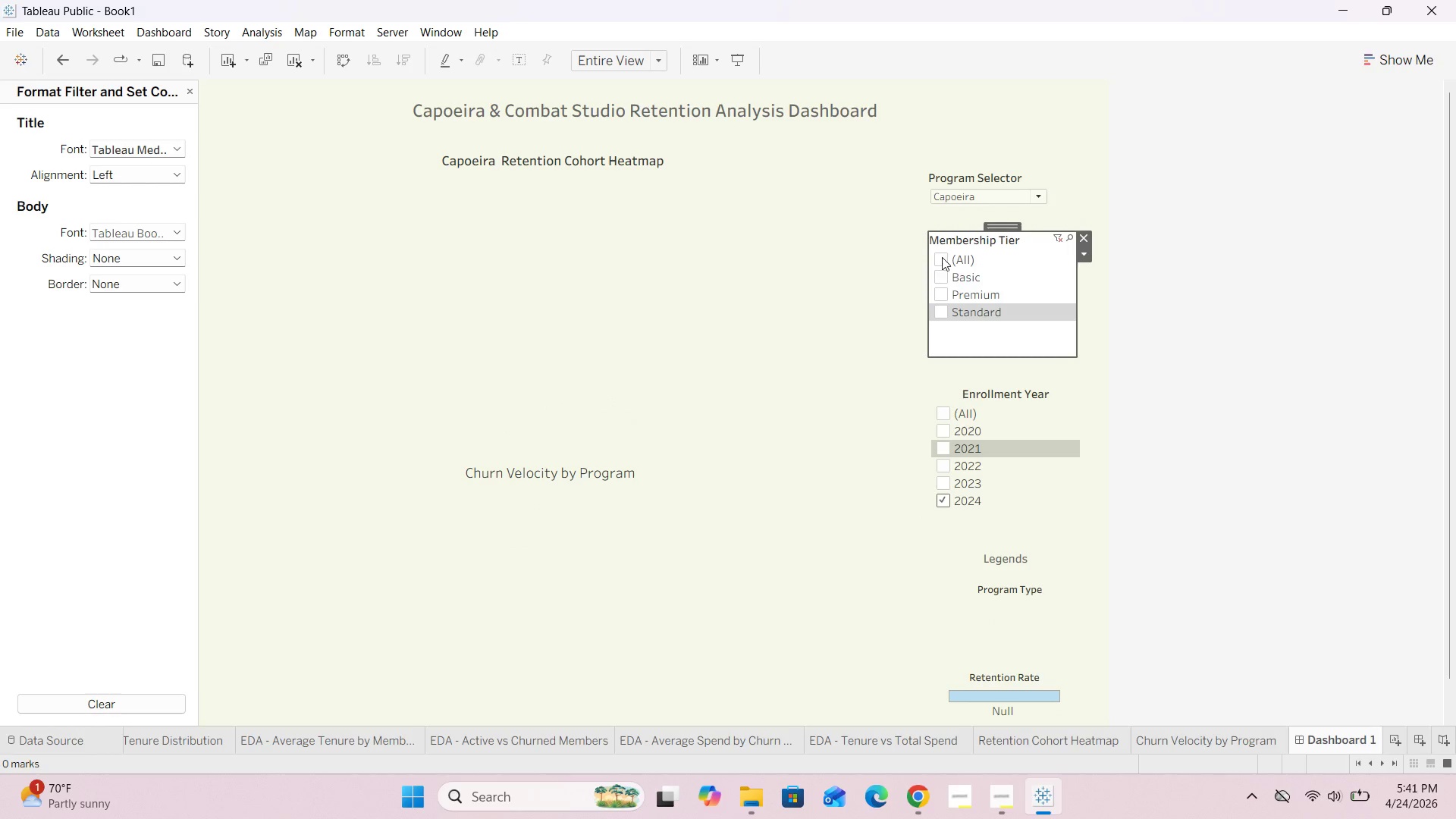 
left_click([941, 257])
 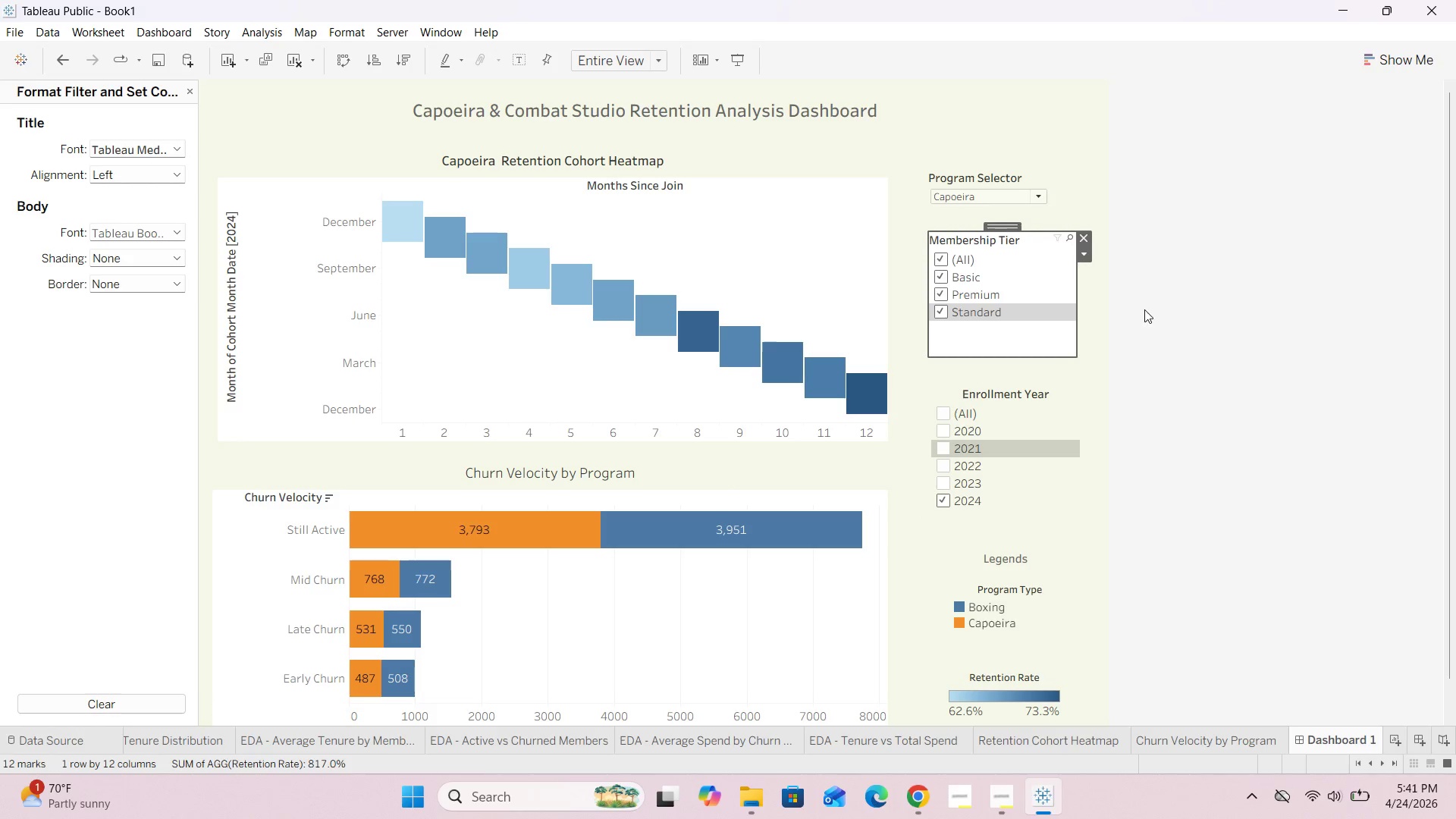 
left_click([1156, 309])
 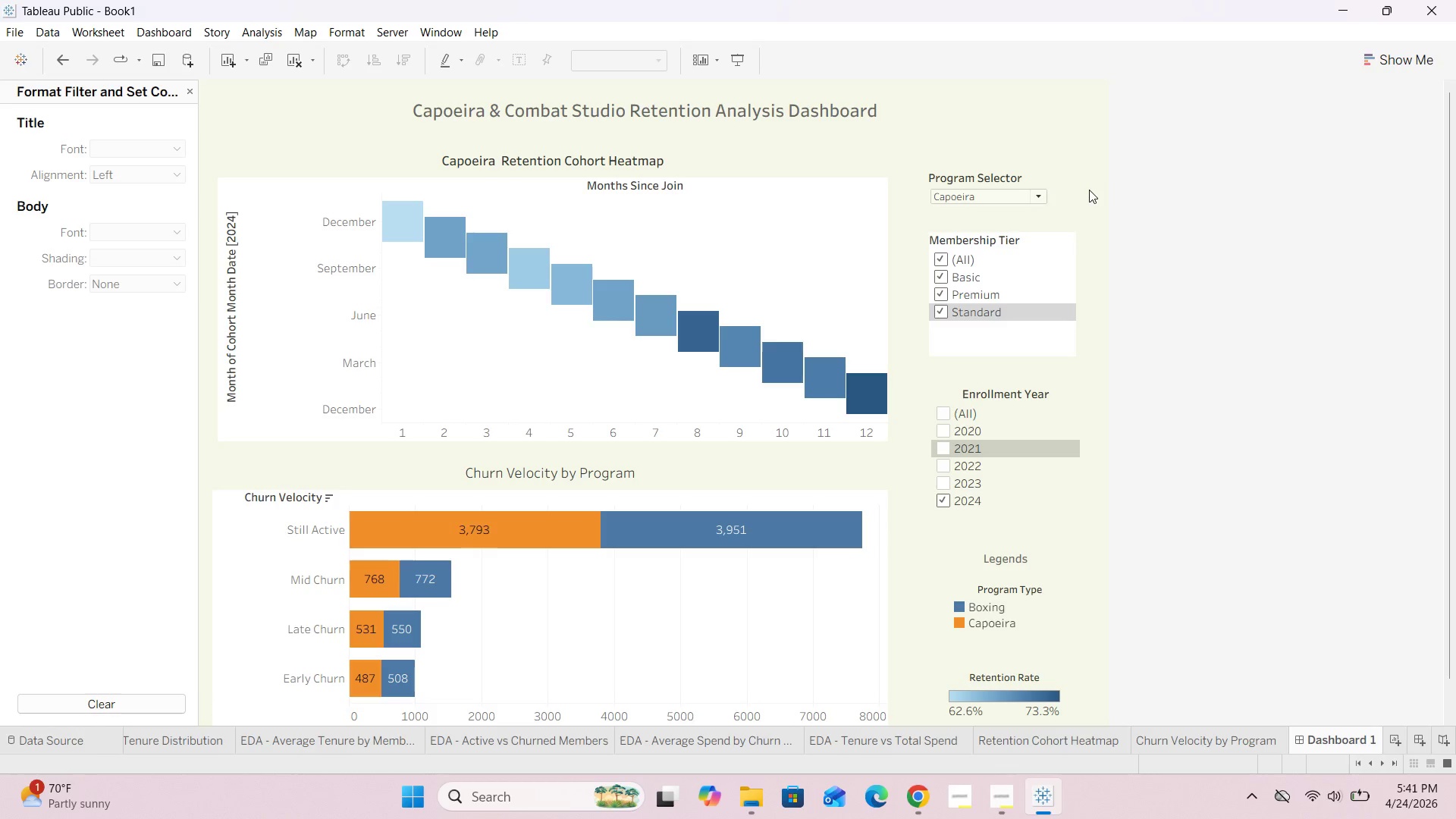 
wait(45.64)
 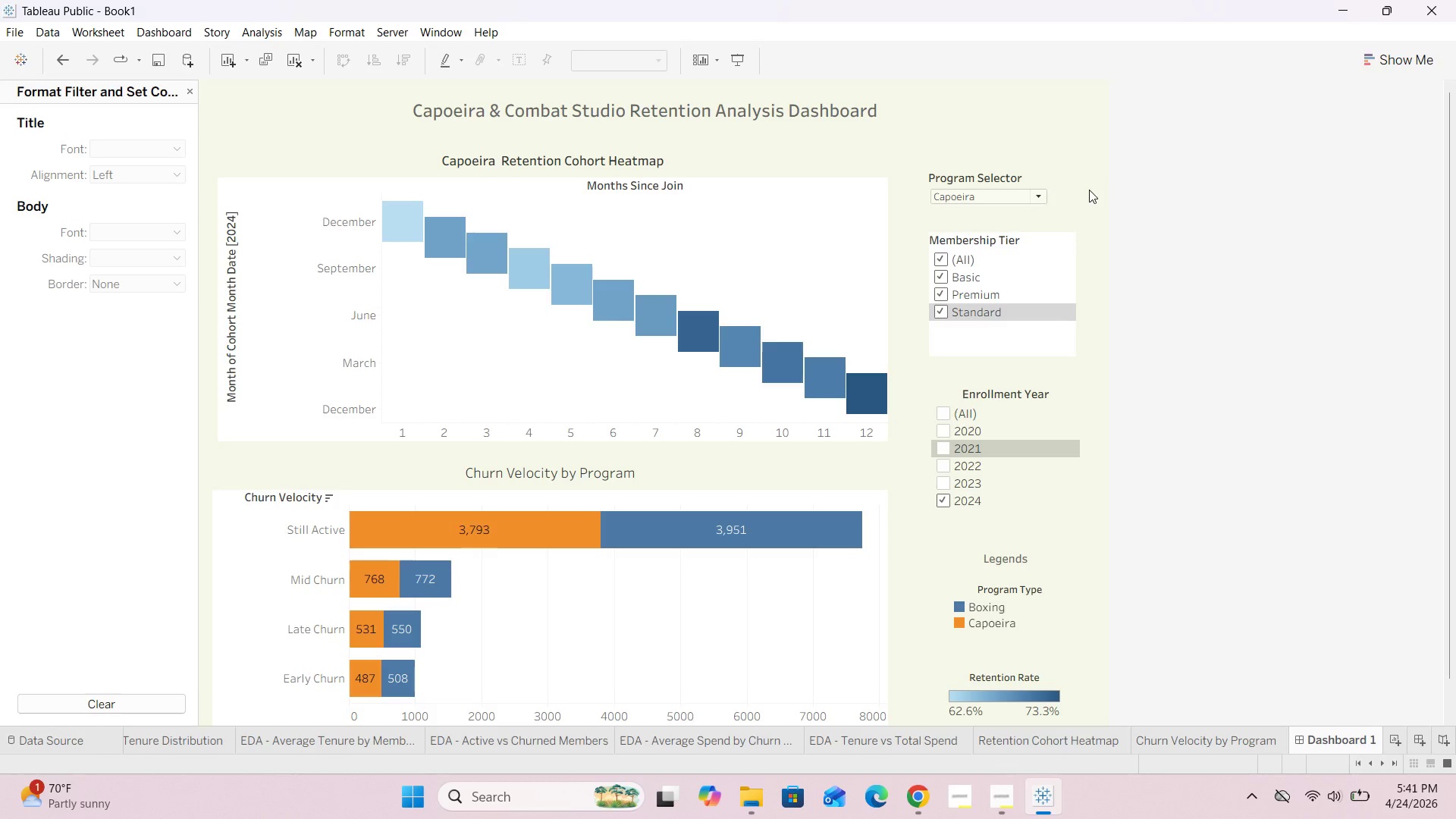 
mouse_move([877, 733])
 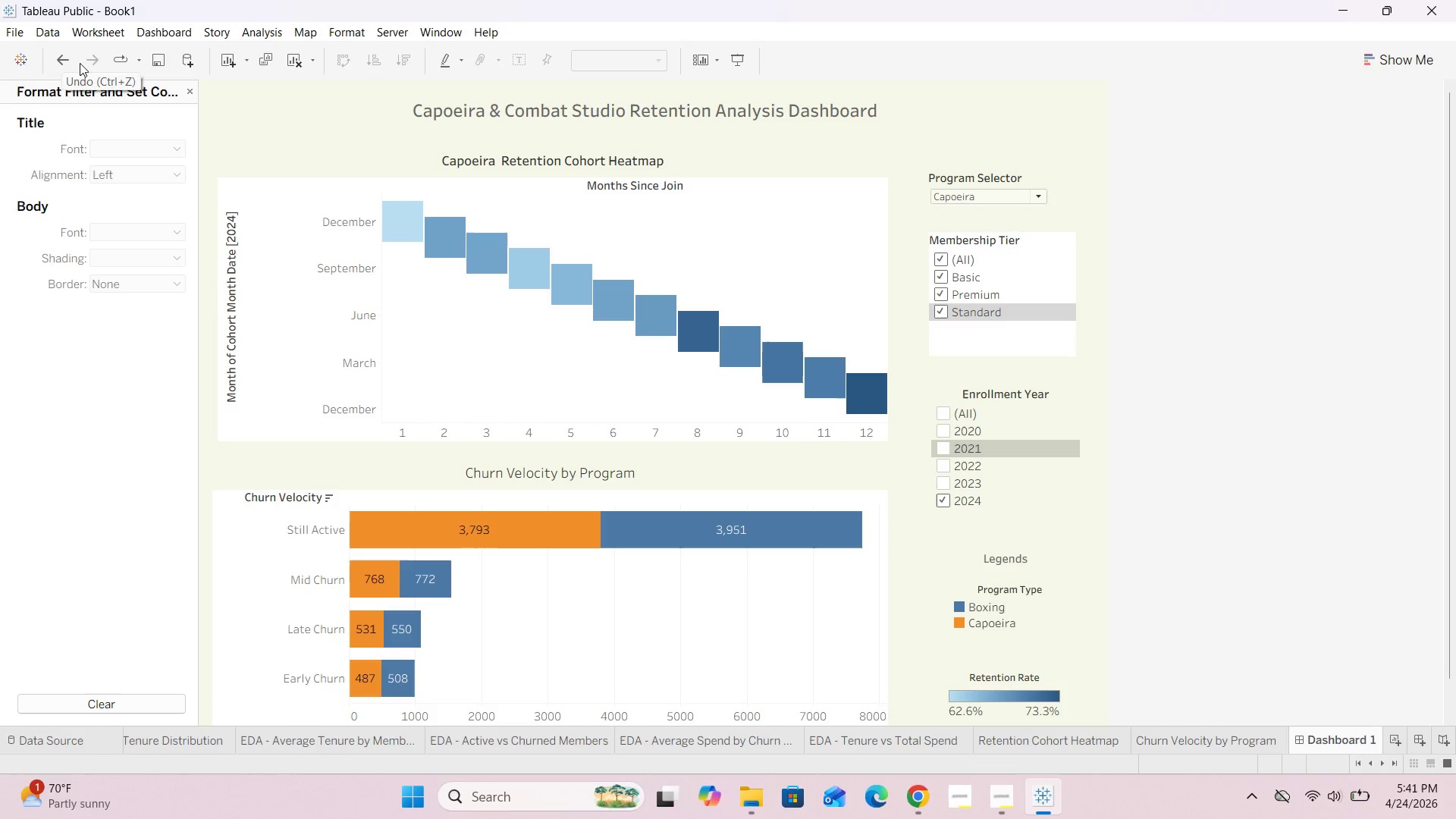 
left_click([194, 88])
 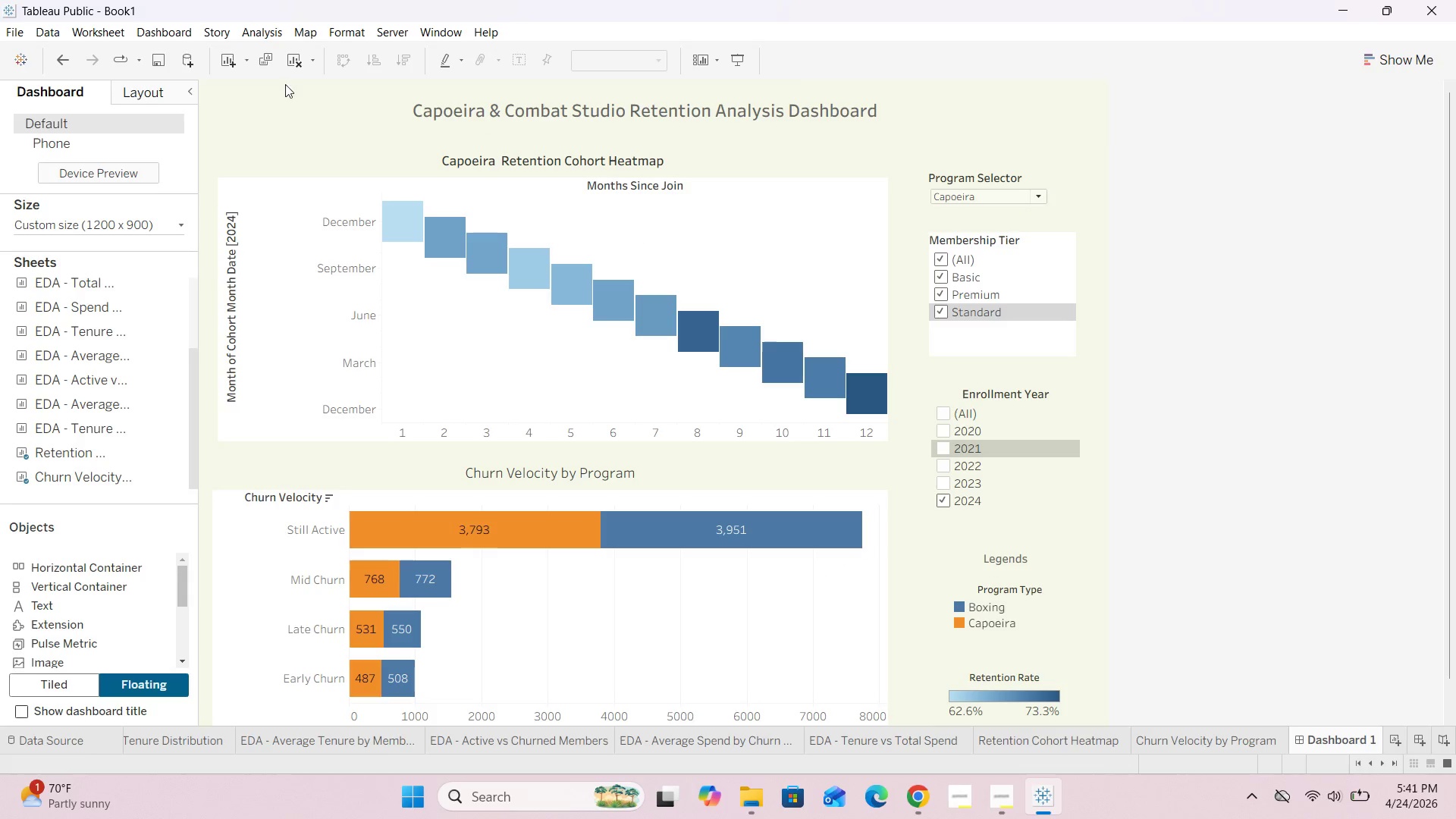 
left_click([355, 35])
 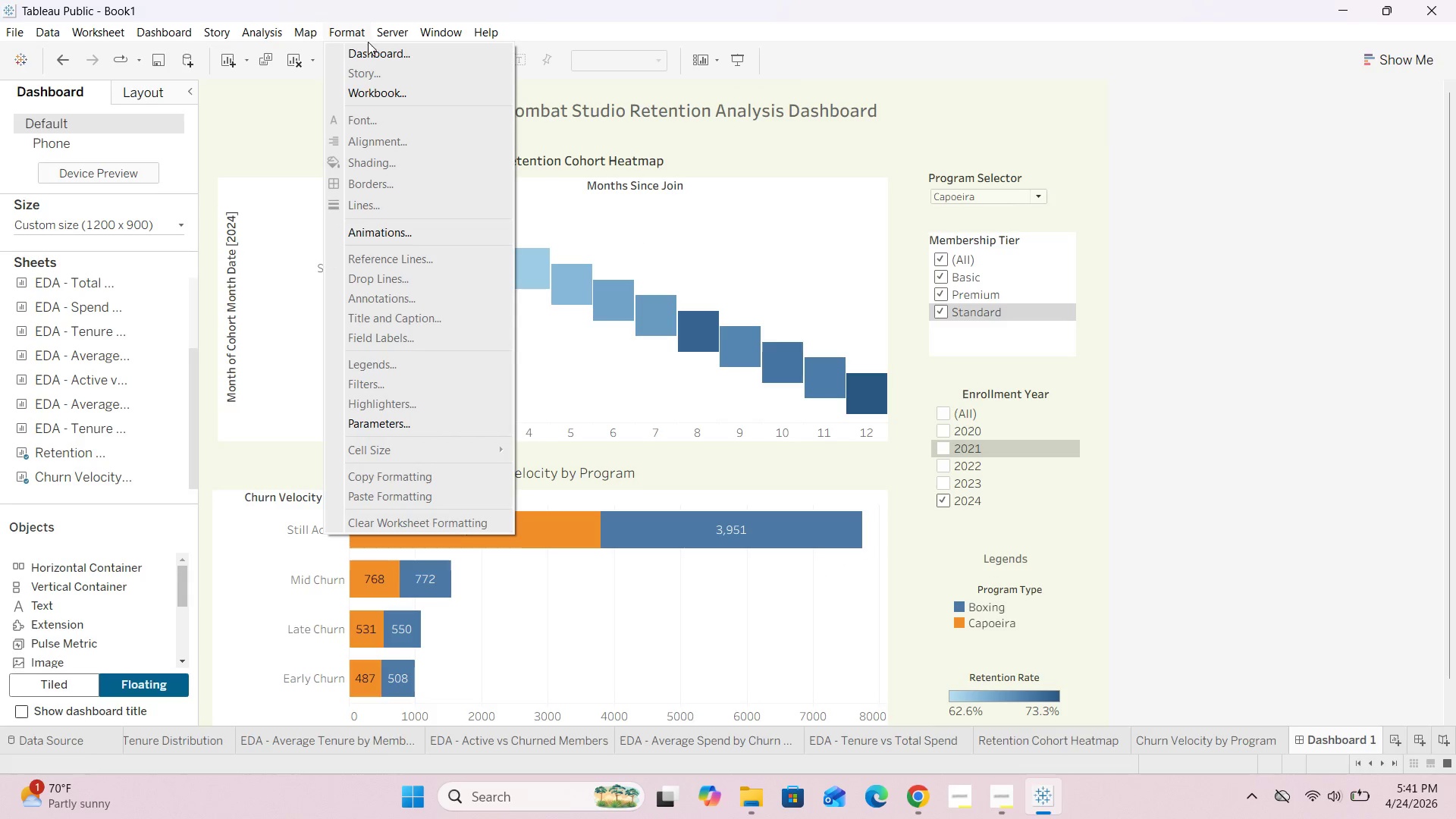 
left_click([372, 47])
 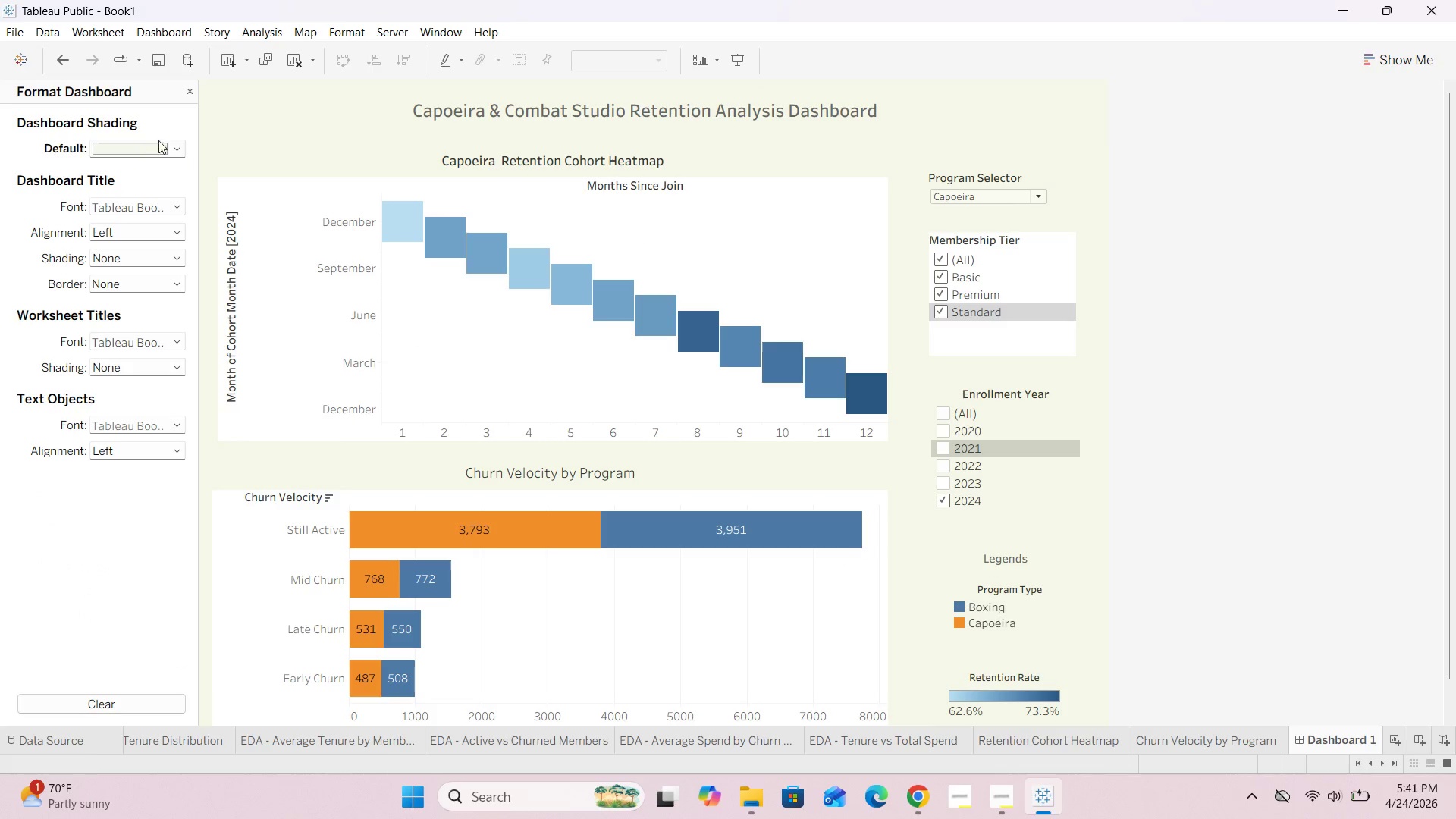 
left_click([176, 146])
 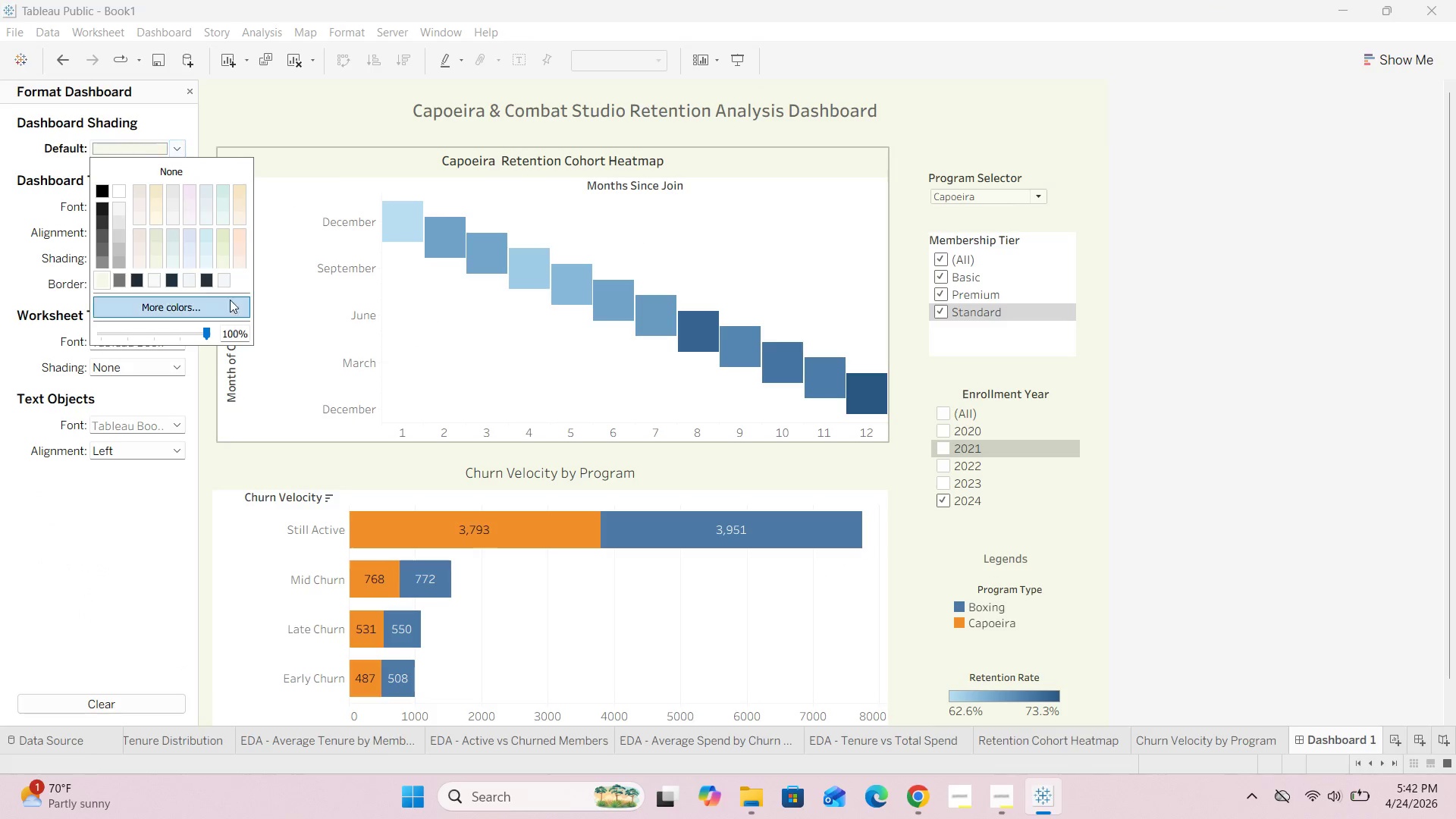 
left_click([216, 302])
 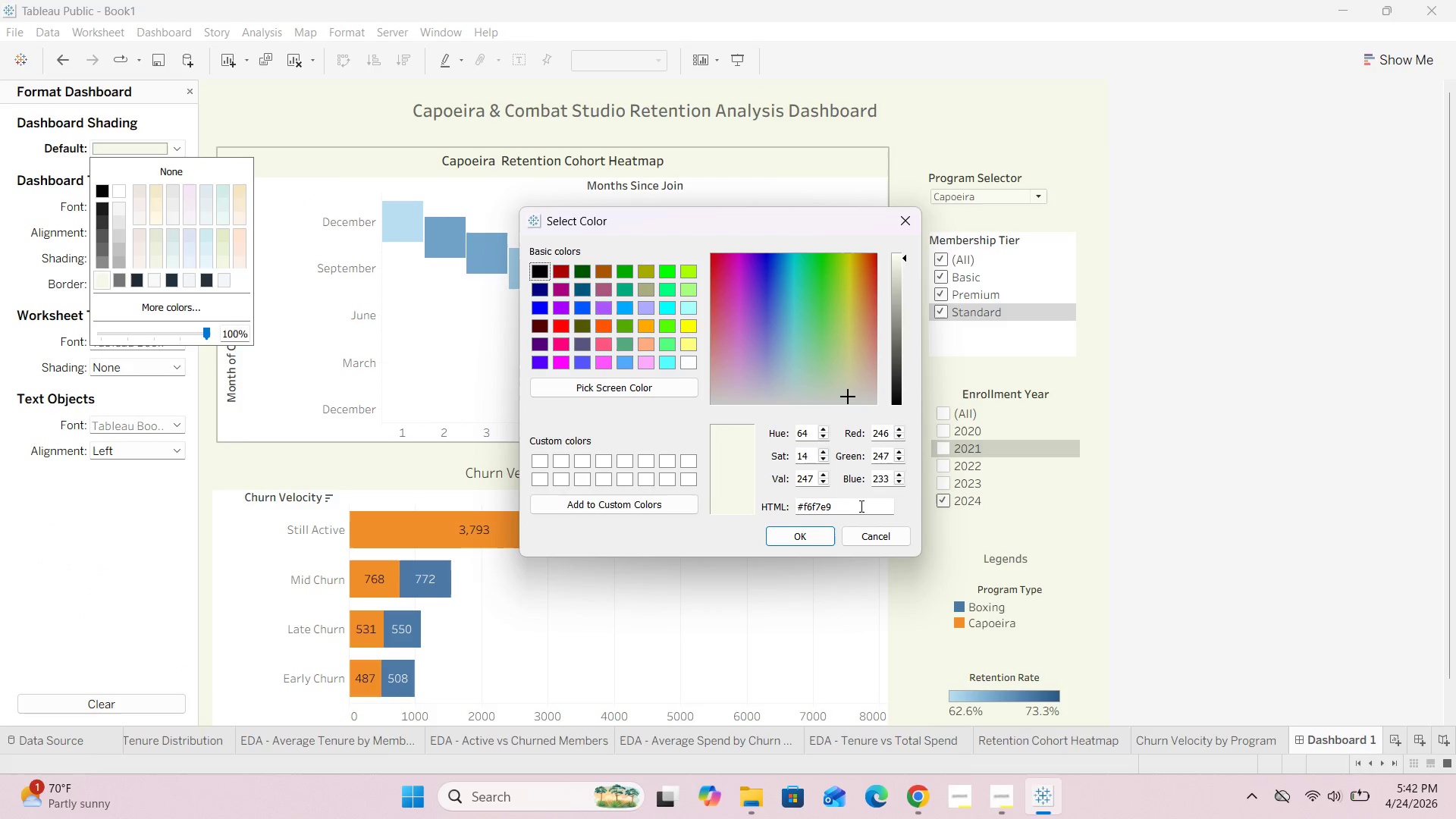 
left_click_drag(start_coordinate=[851, 507], to_coordinate=[792, 511])
 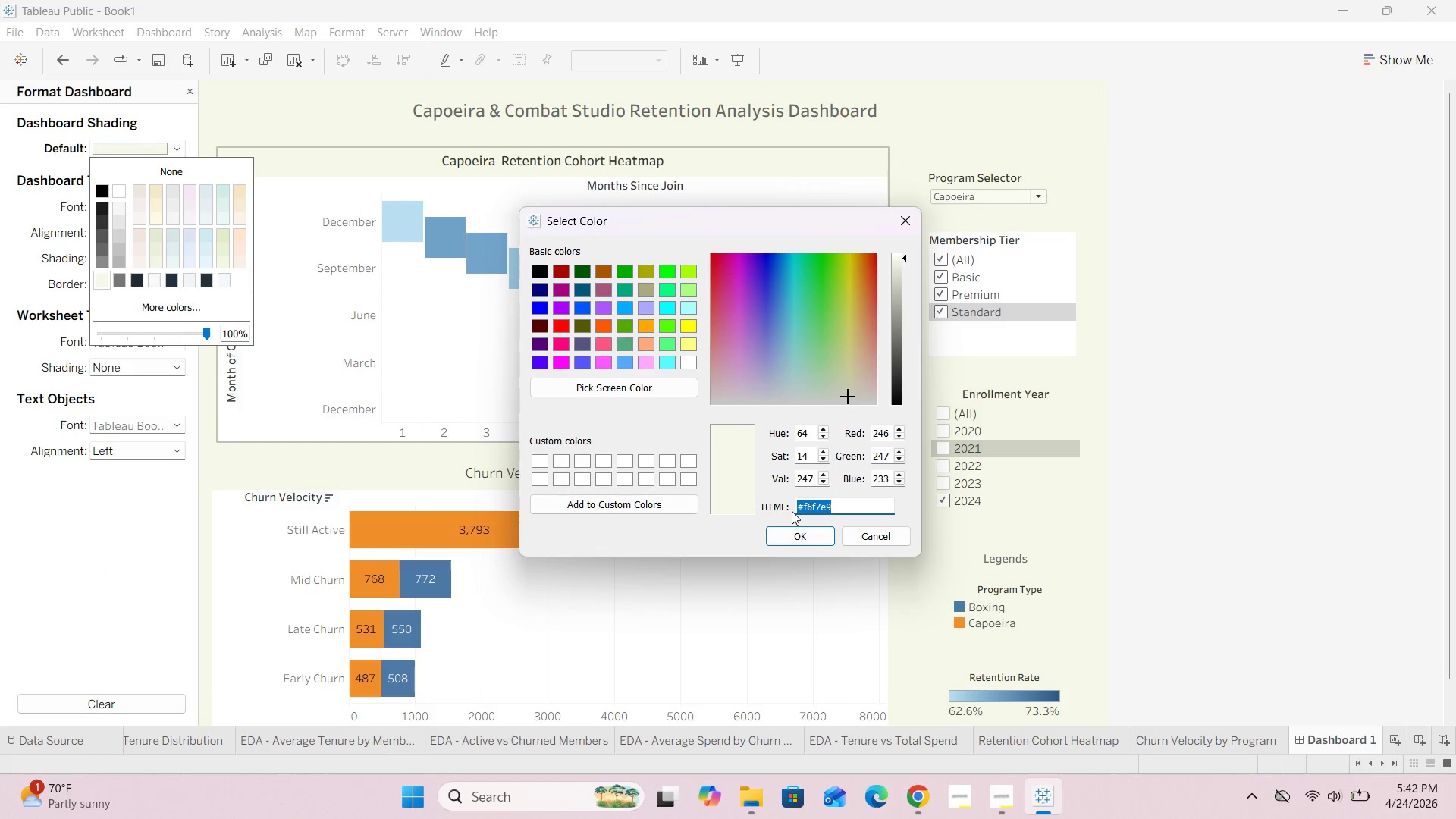 
key(Backspace)
type(#eef1f4)
 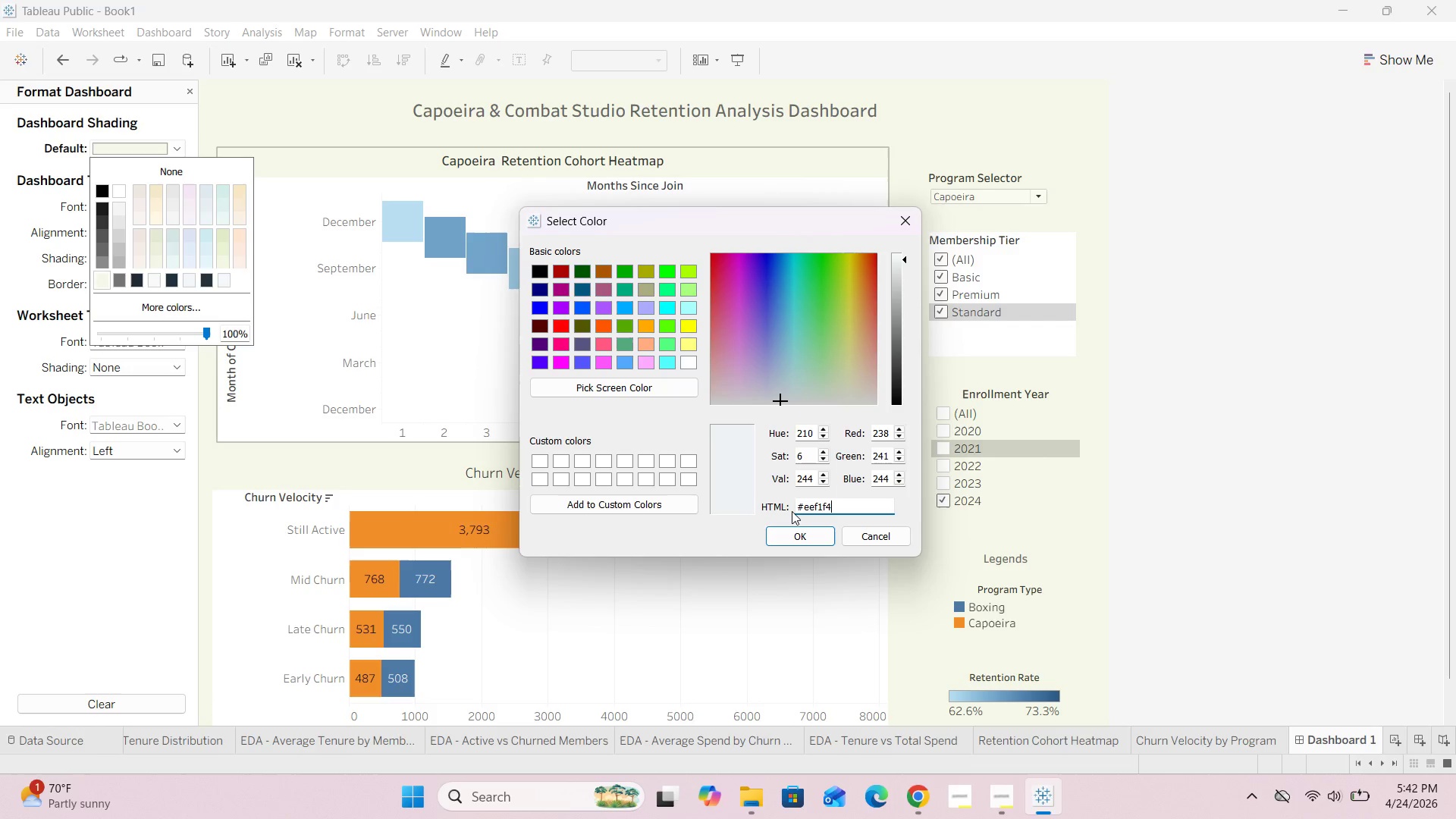 
left_click([781, 532])
 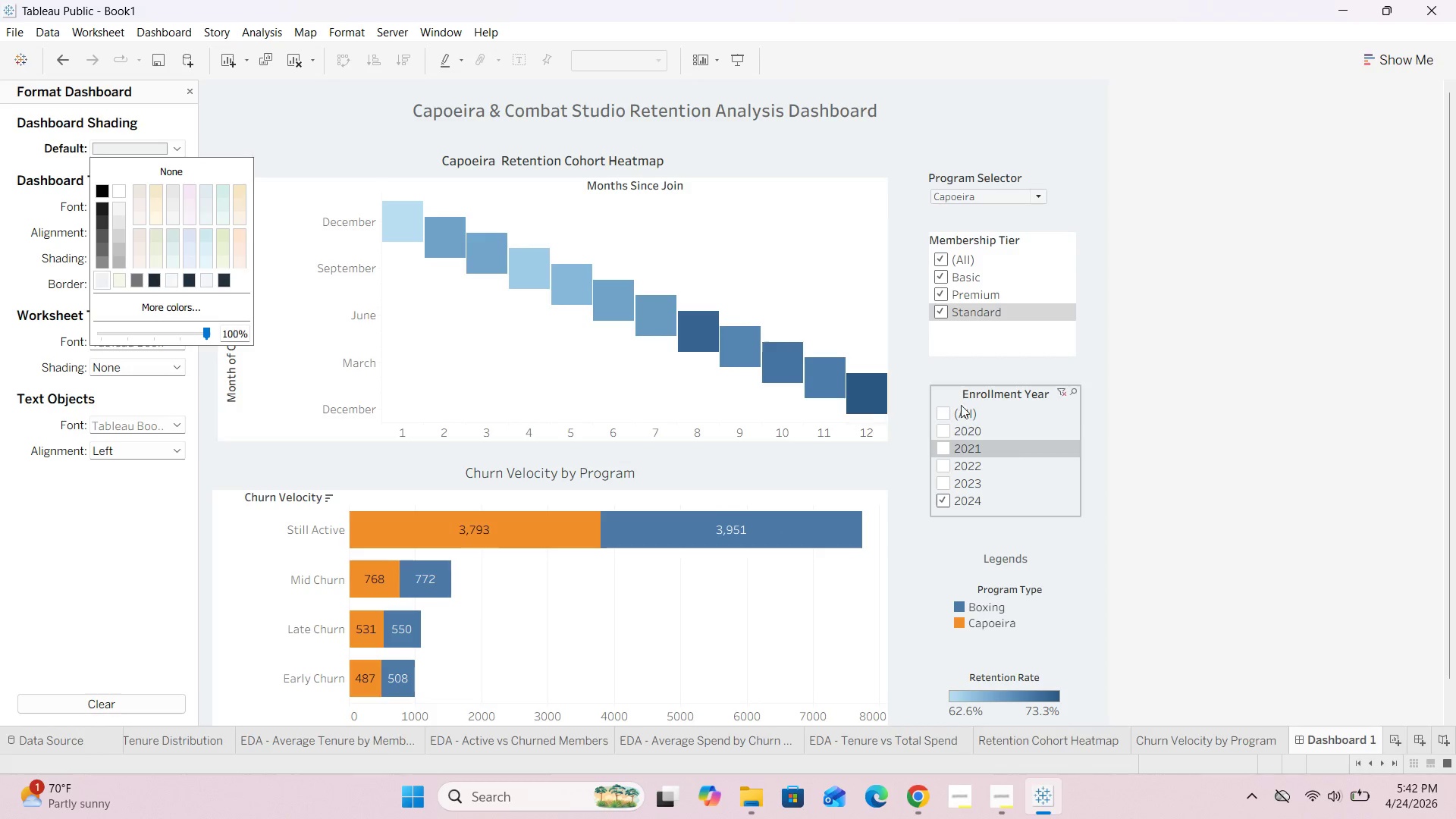 
left_click([1199, 396])
 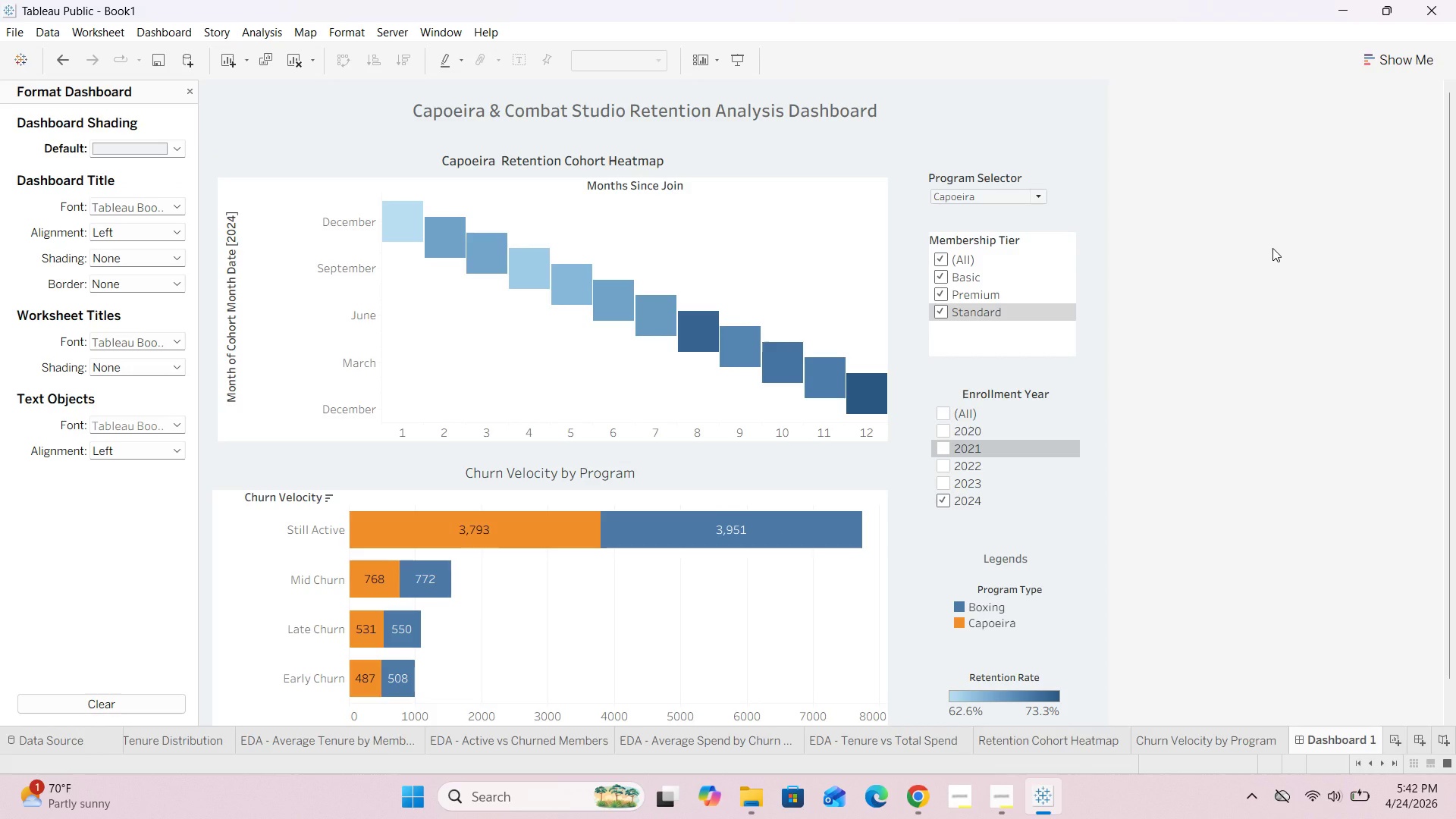 
wait(16.97)
 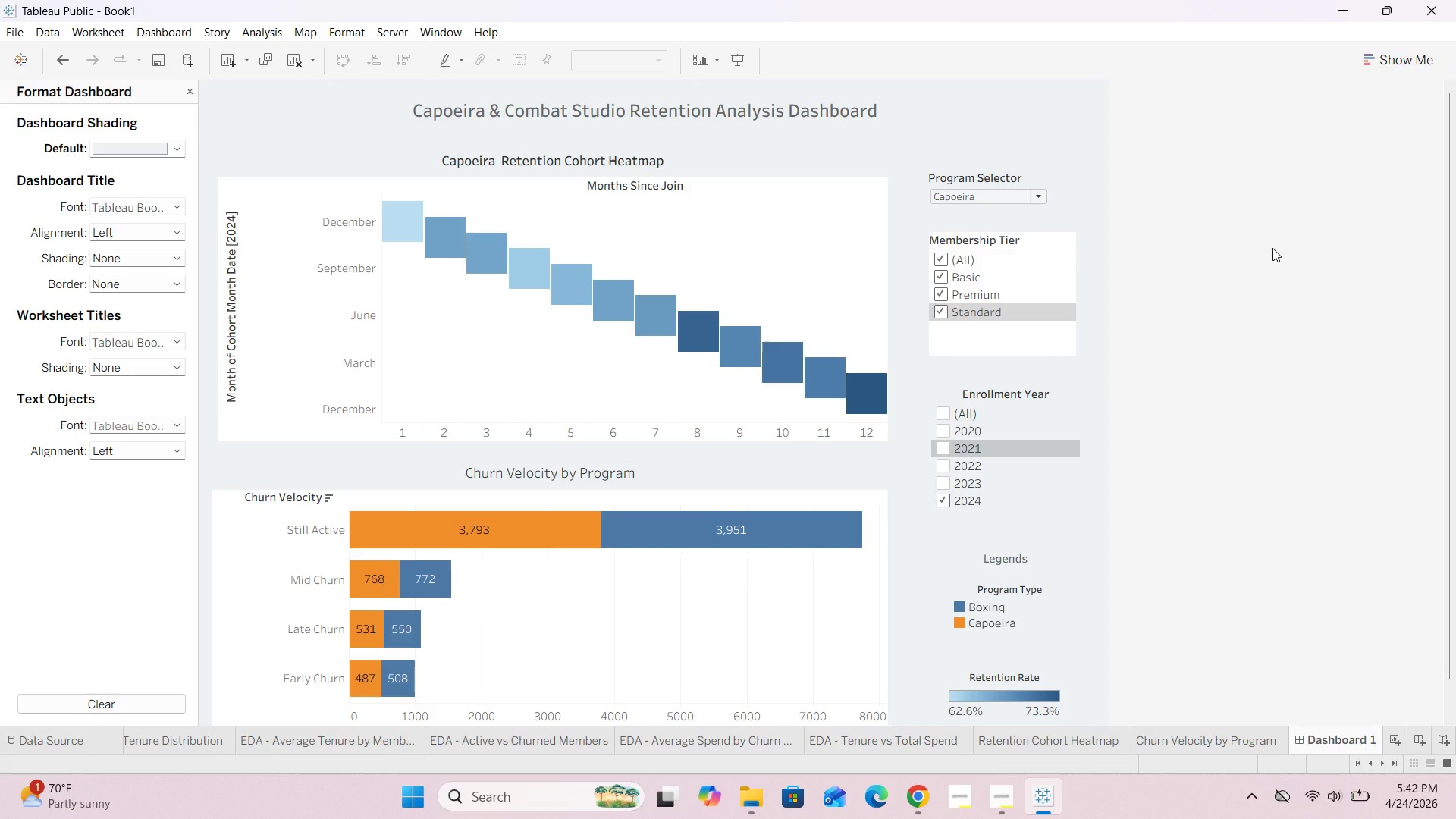 
left_click([1195, 334])
 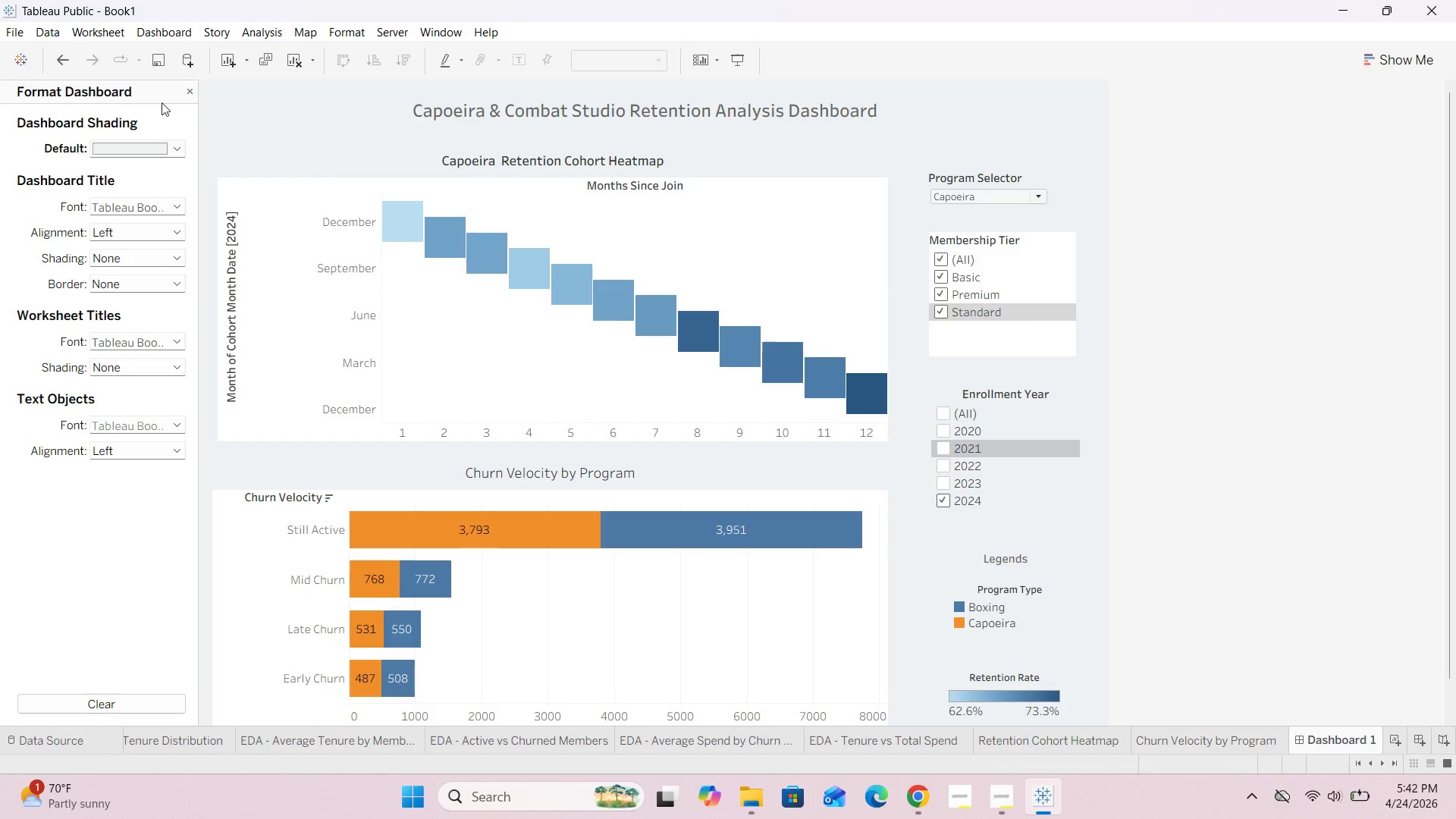 
left_click([187, 89])
 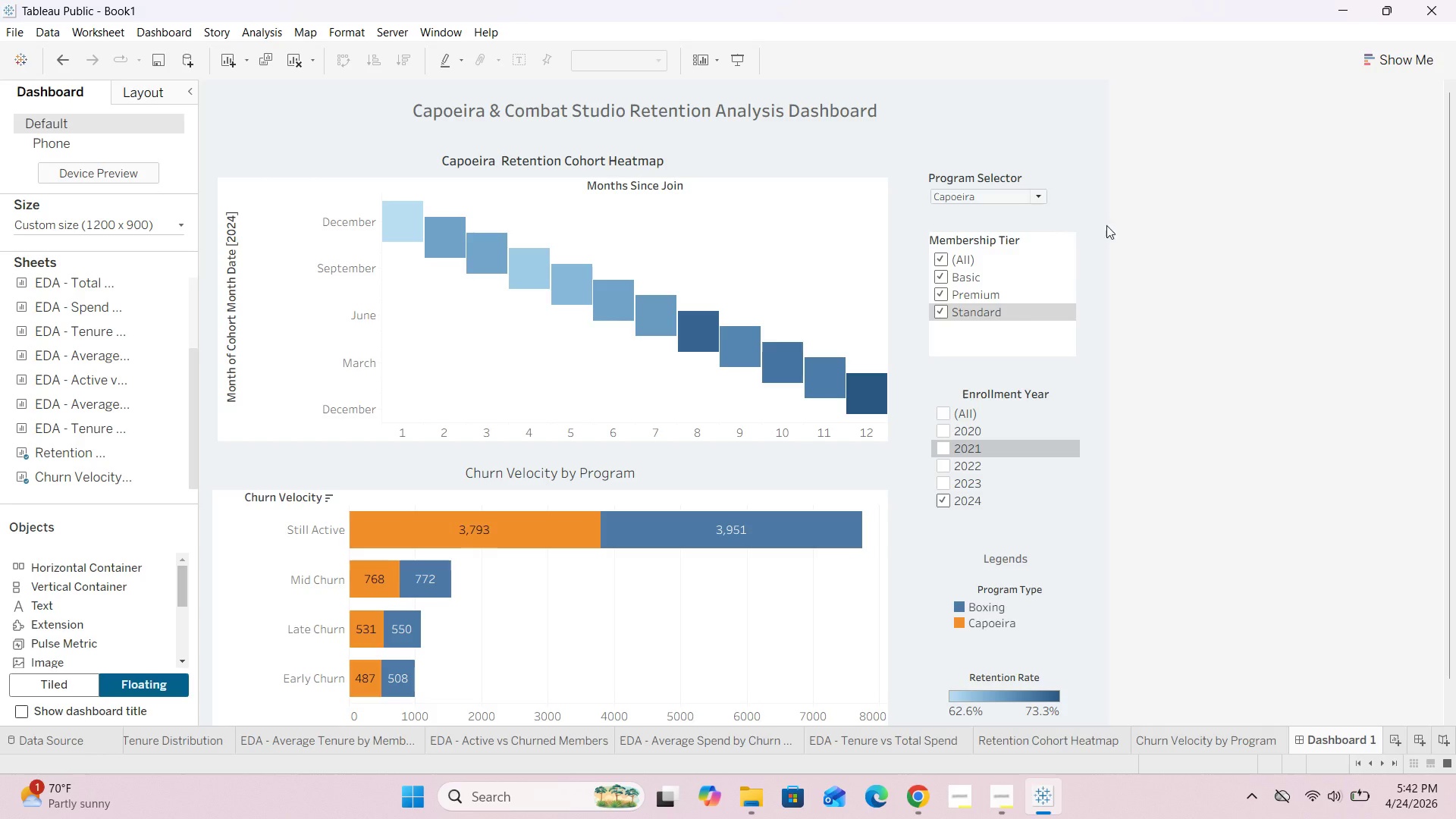 
scroll: coordinate [1160, 219], scroll_direction: down, amount: 12.0
 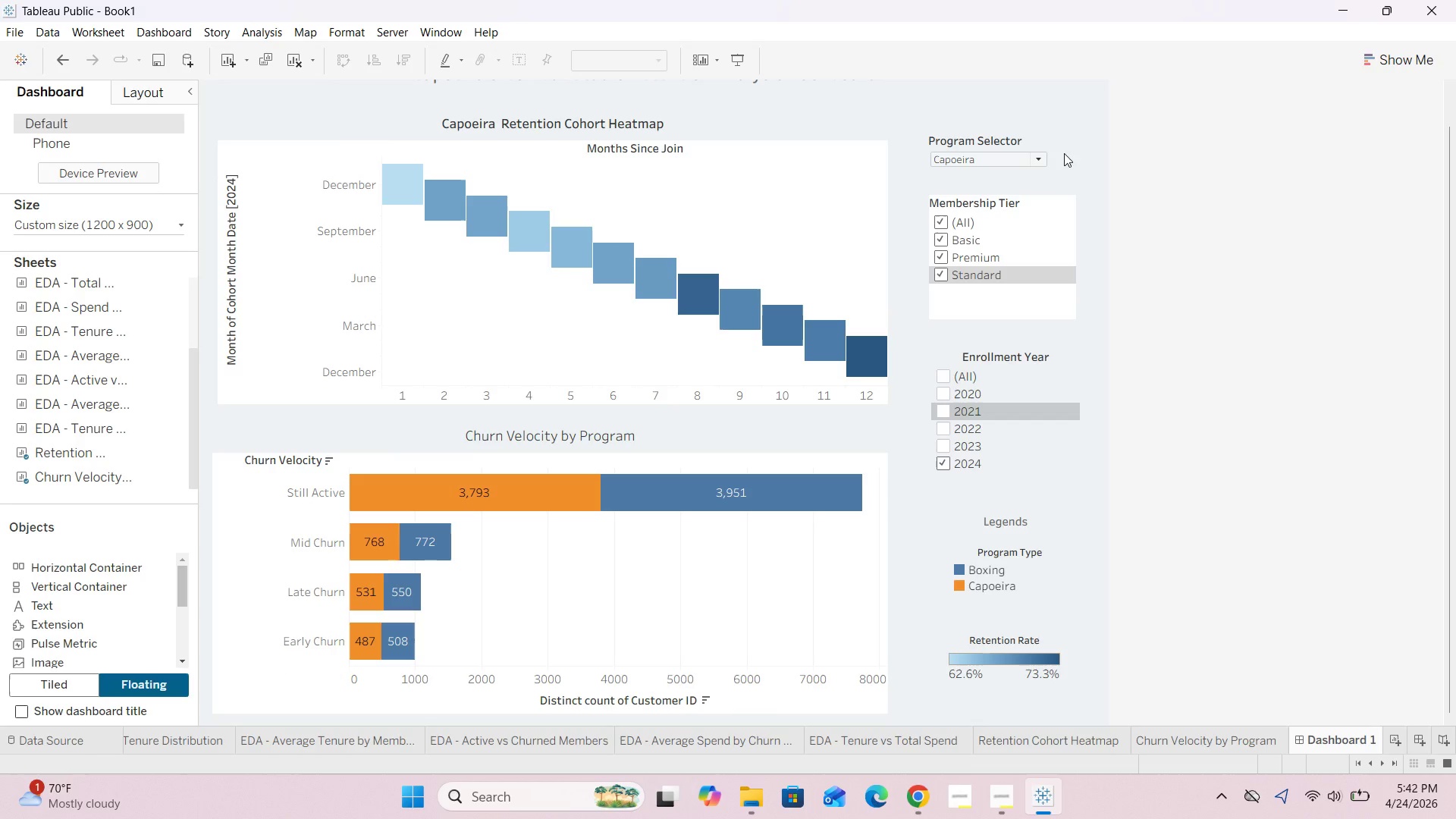 
left_click([60, 61])
 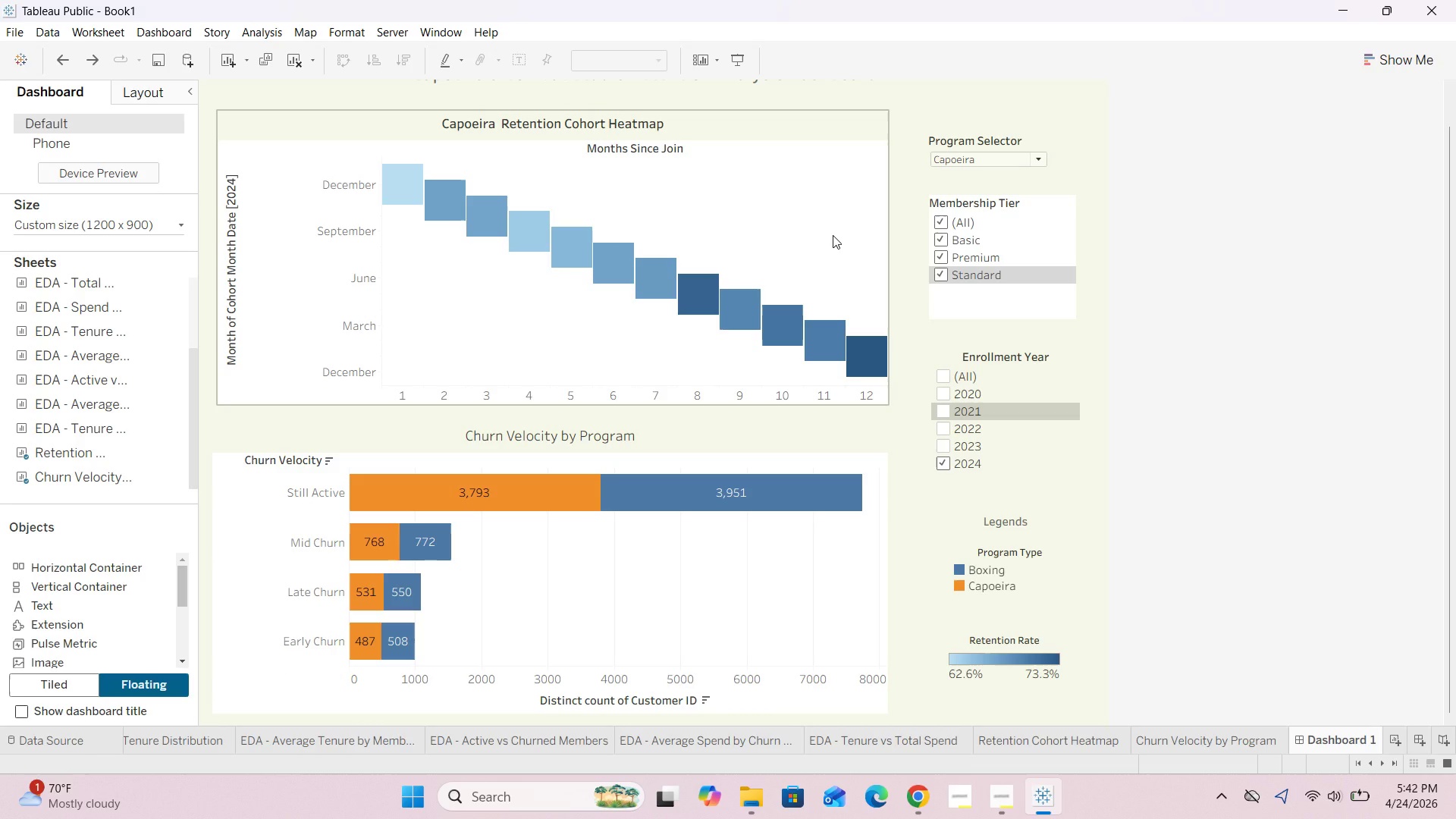 
right_click([833, 235])
 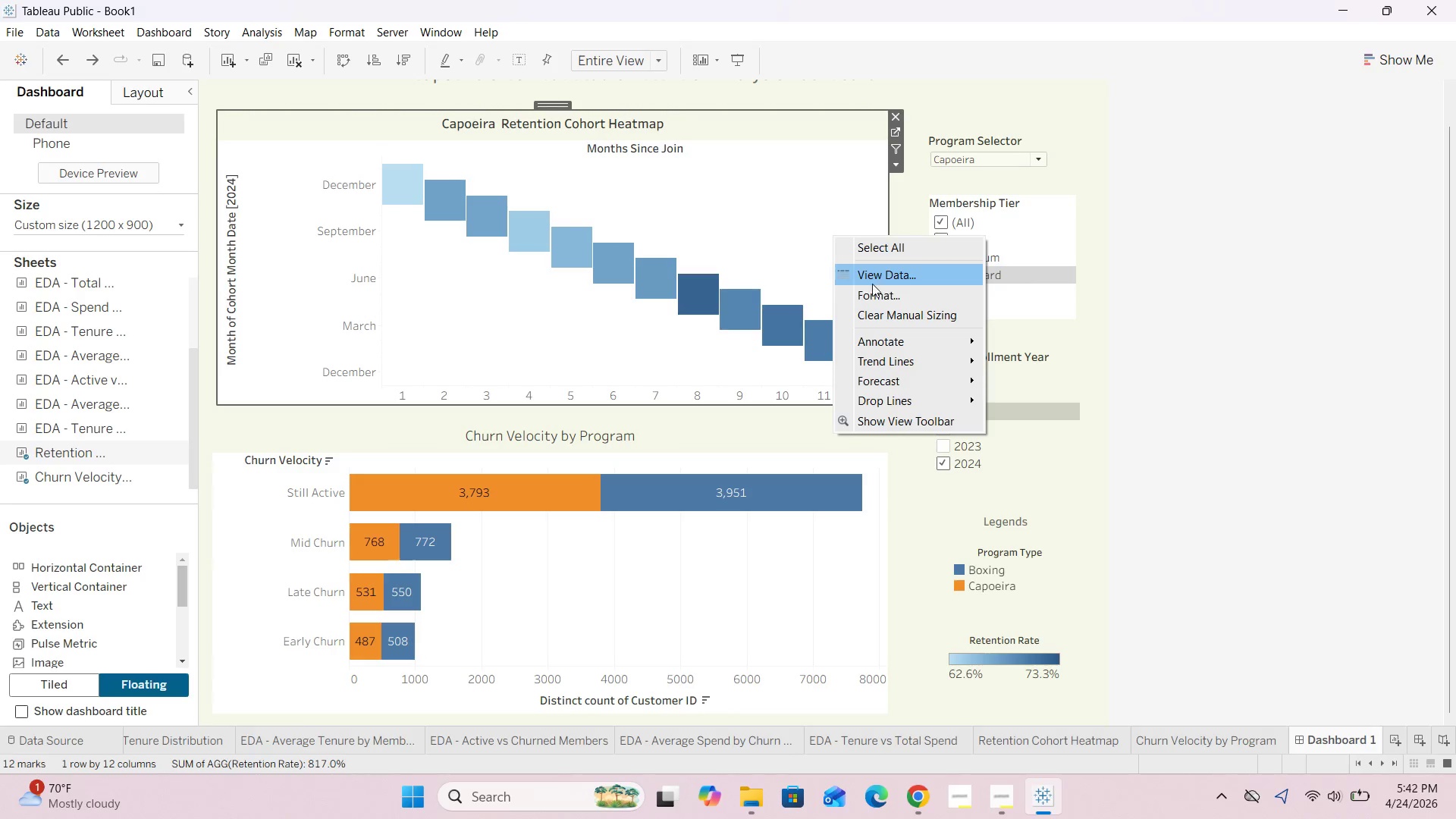 
left_click([869, 293])
 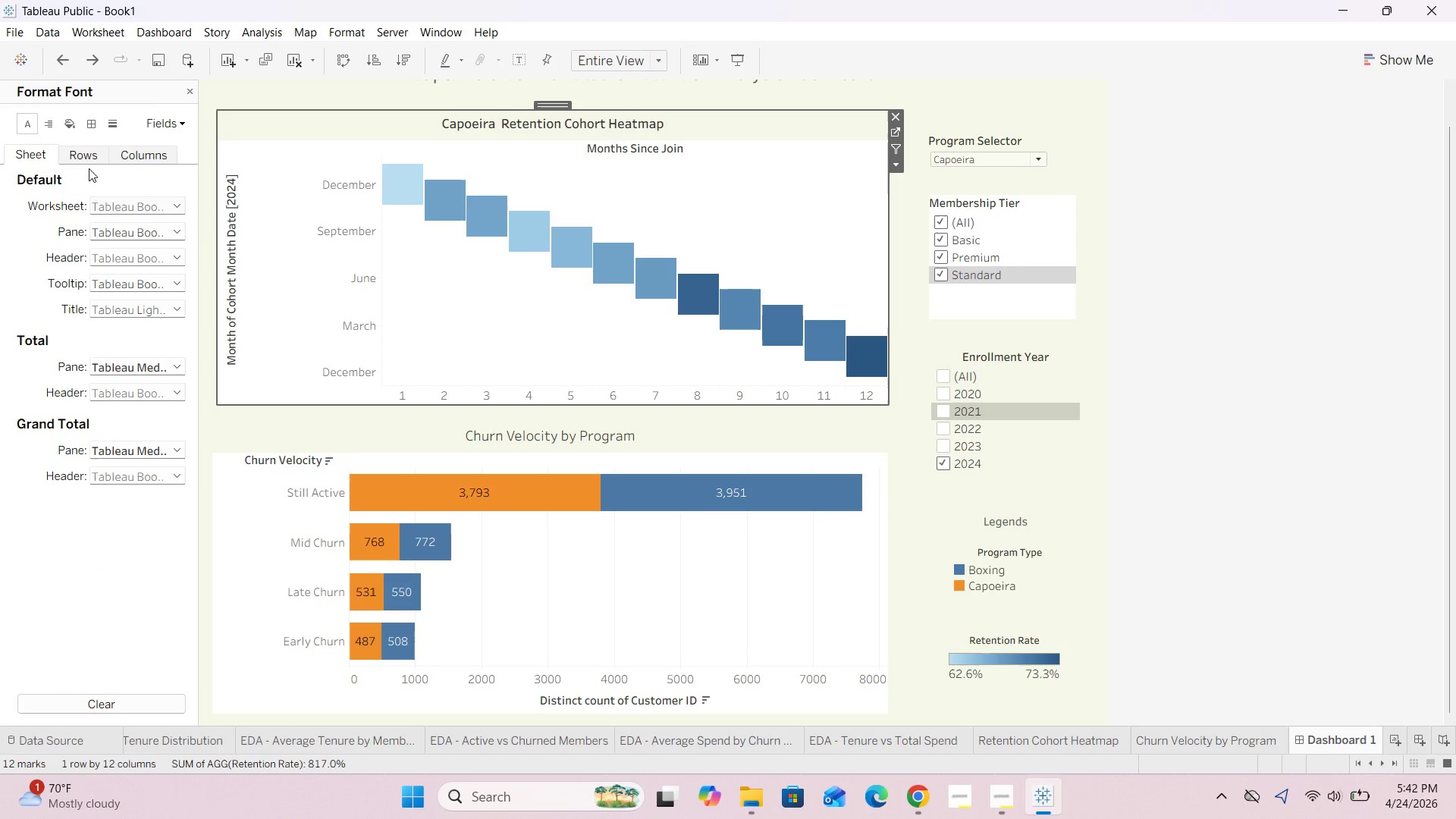 
left_click([72, 121])
 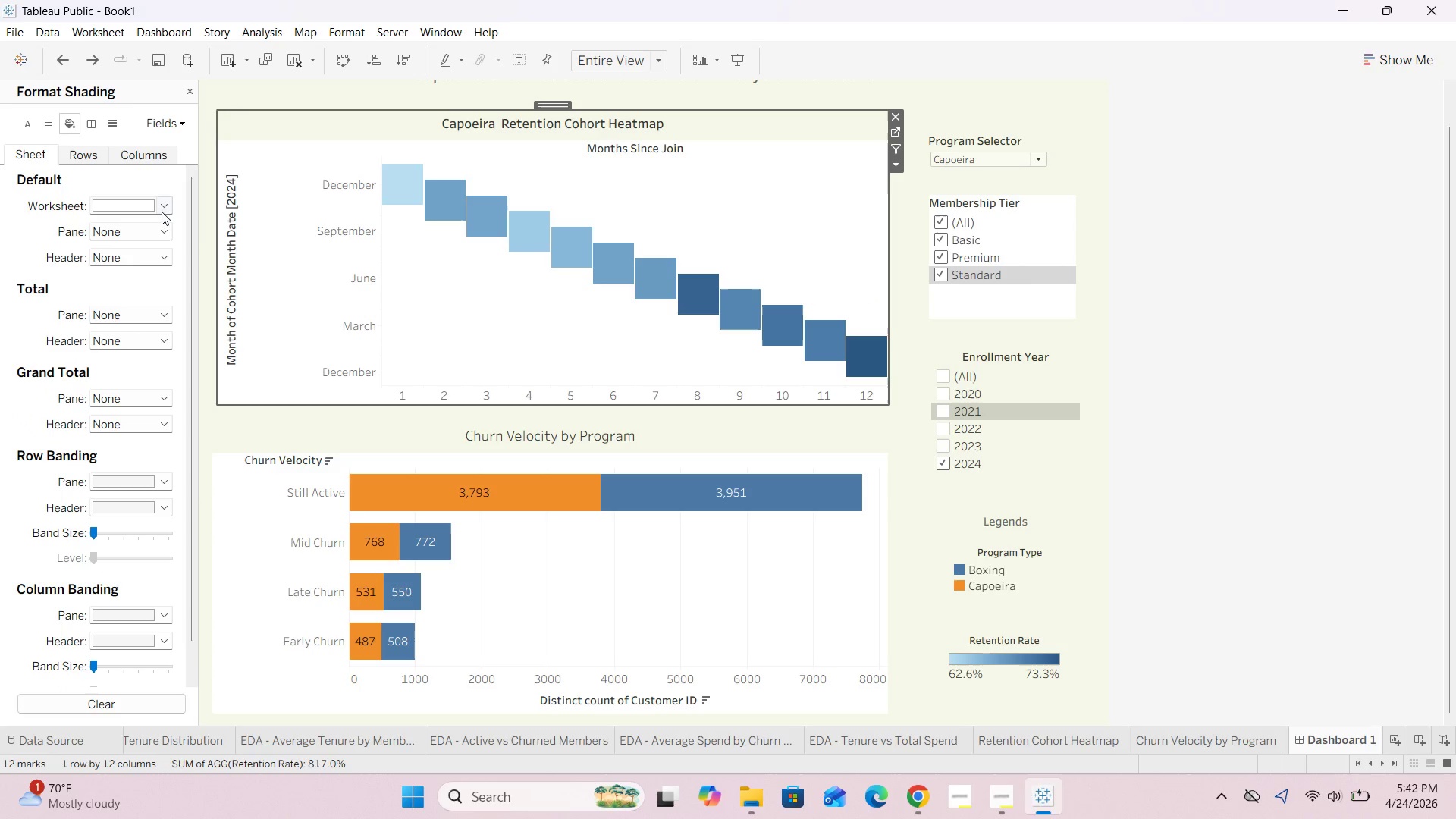 
left_click([168, 210])
 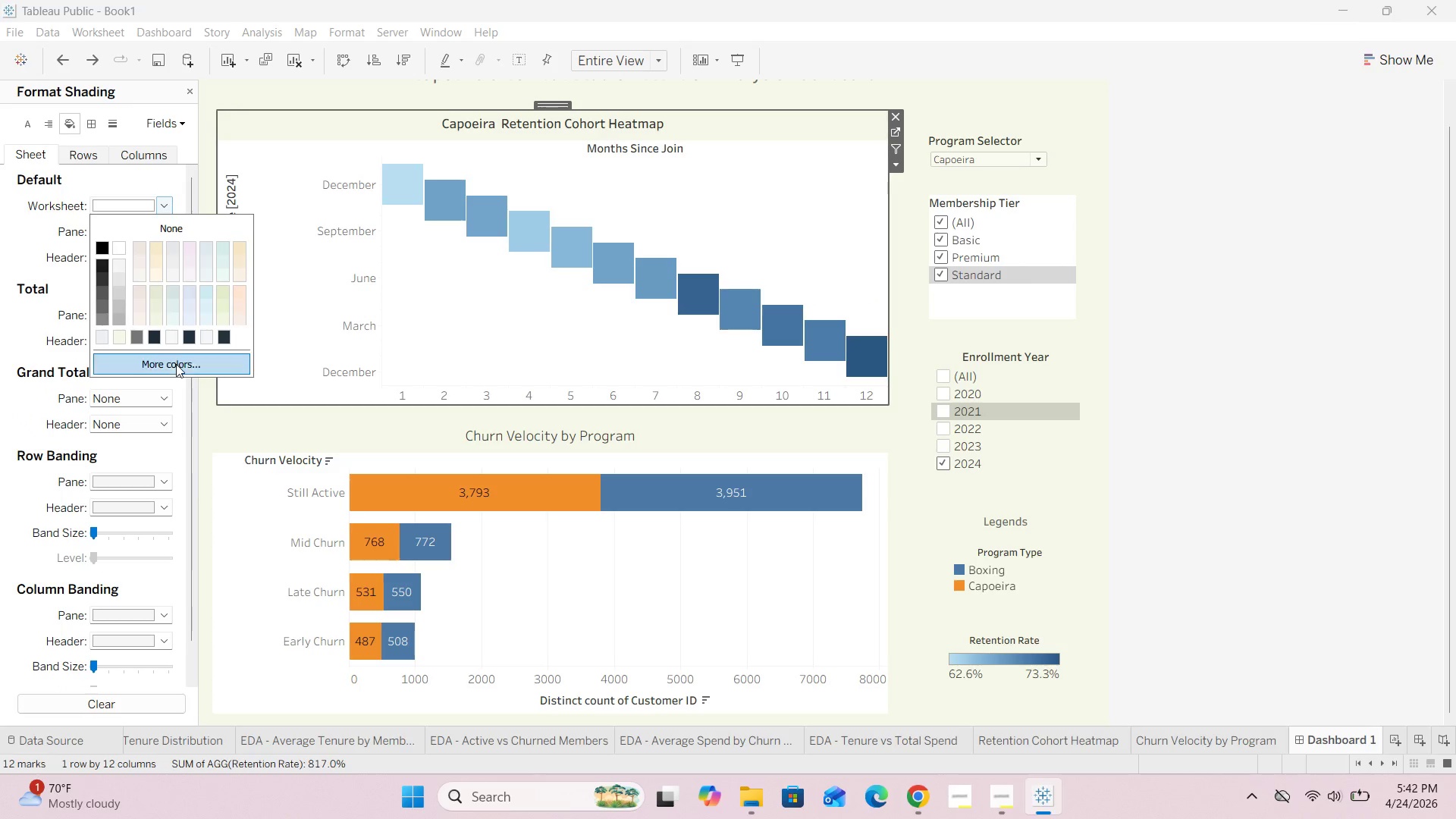 
left_click([175, 369])
 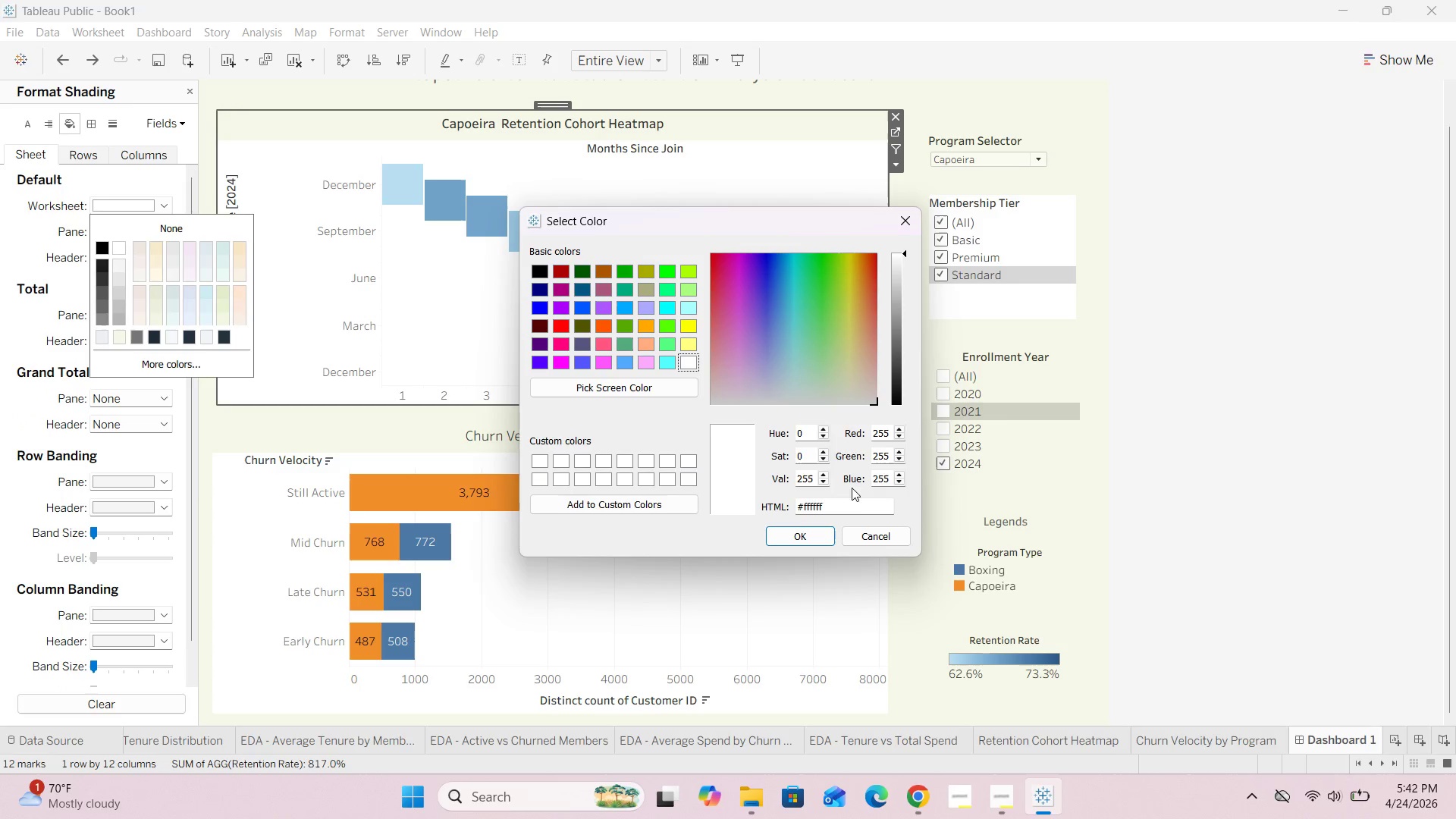 
left_click([846, 503])
 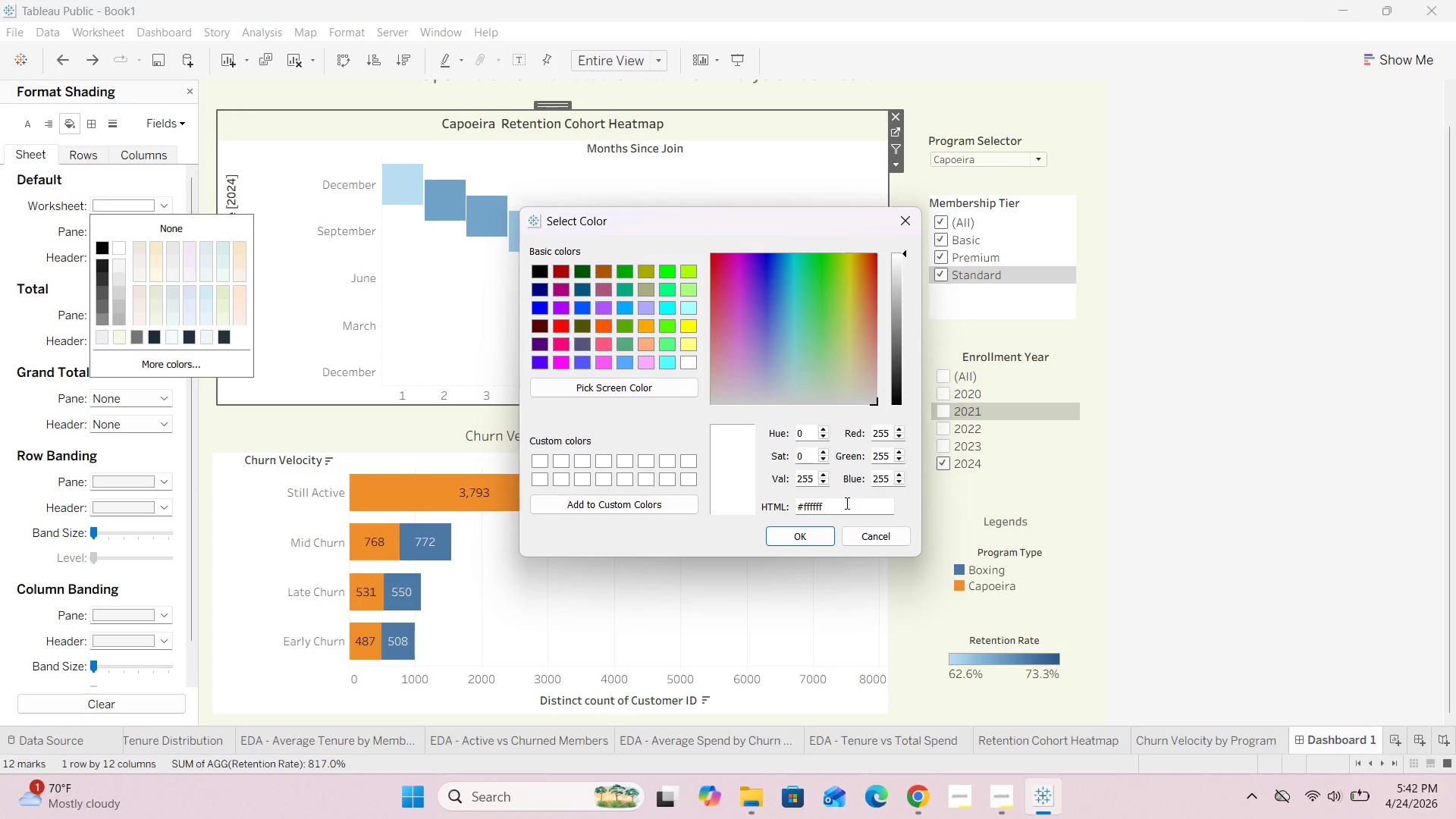 
key(Backspace)
key(Backspace)
key(Backspace)
key(Backspace)
key(Backspace)
key(Backspace)
type(ee)
 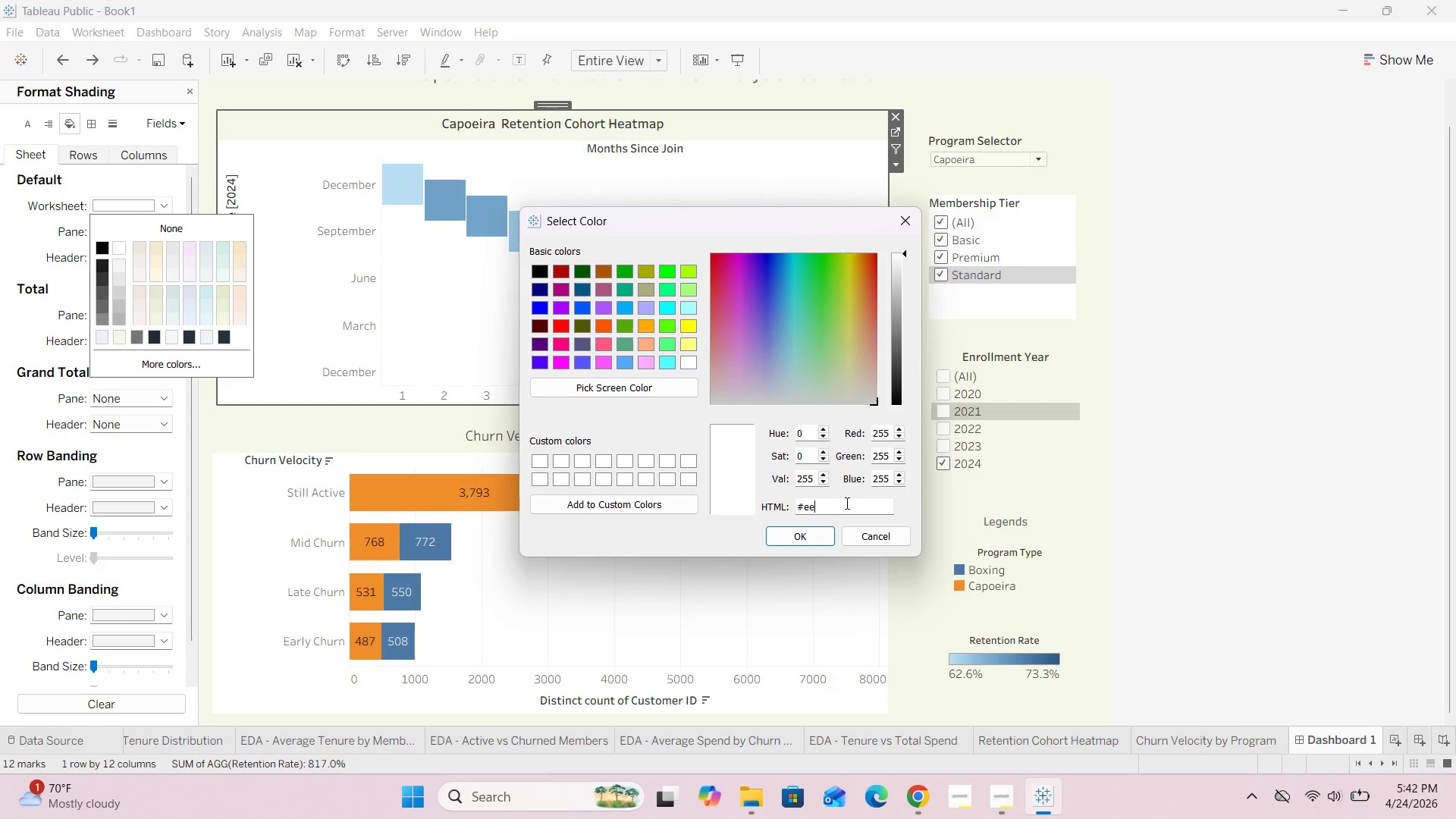 
type(f1f4)
 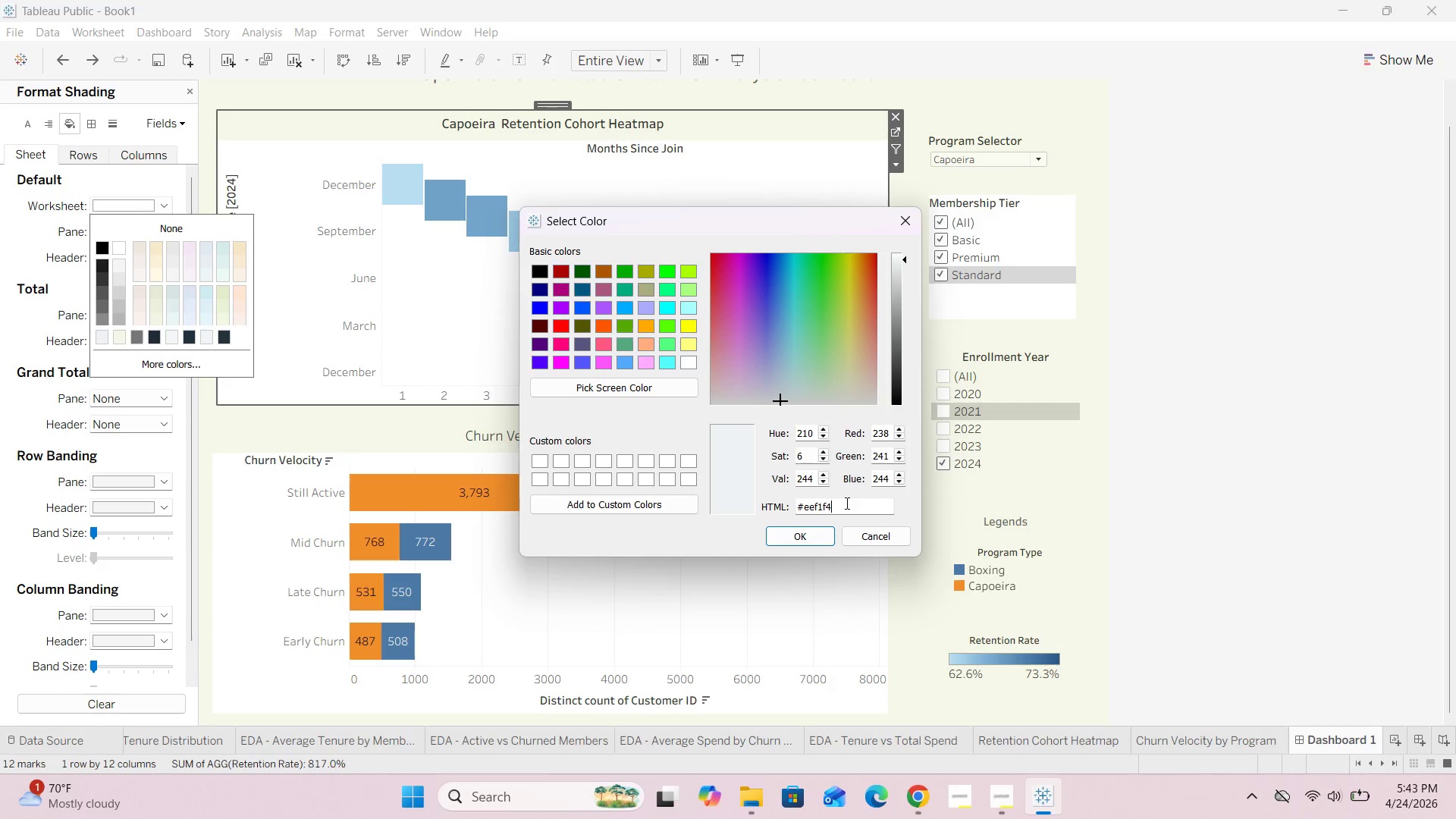 
left_click([795, 538])
 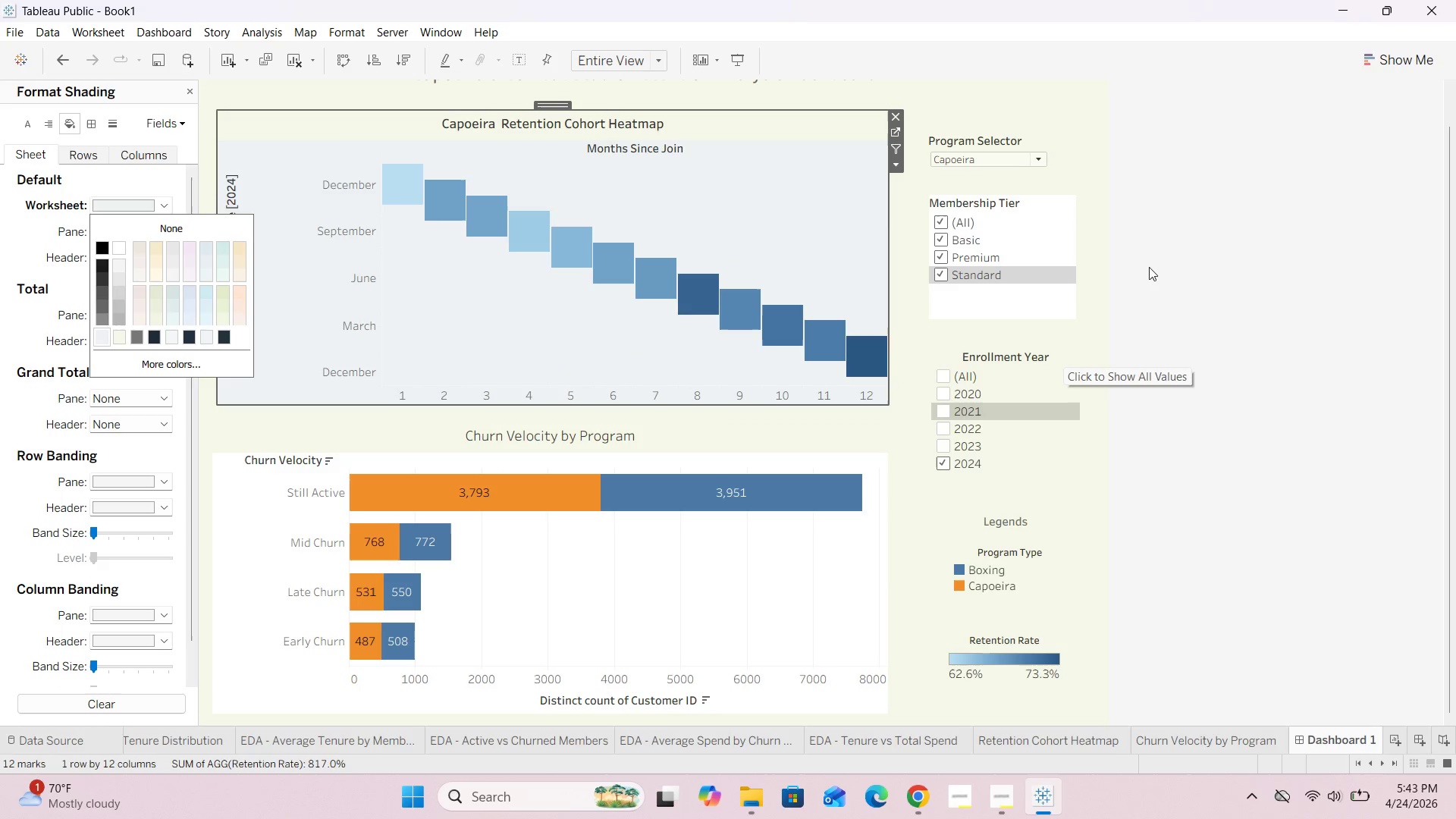 
left_click([1222, 282])
 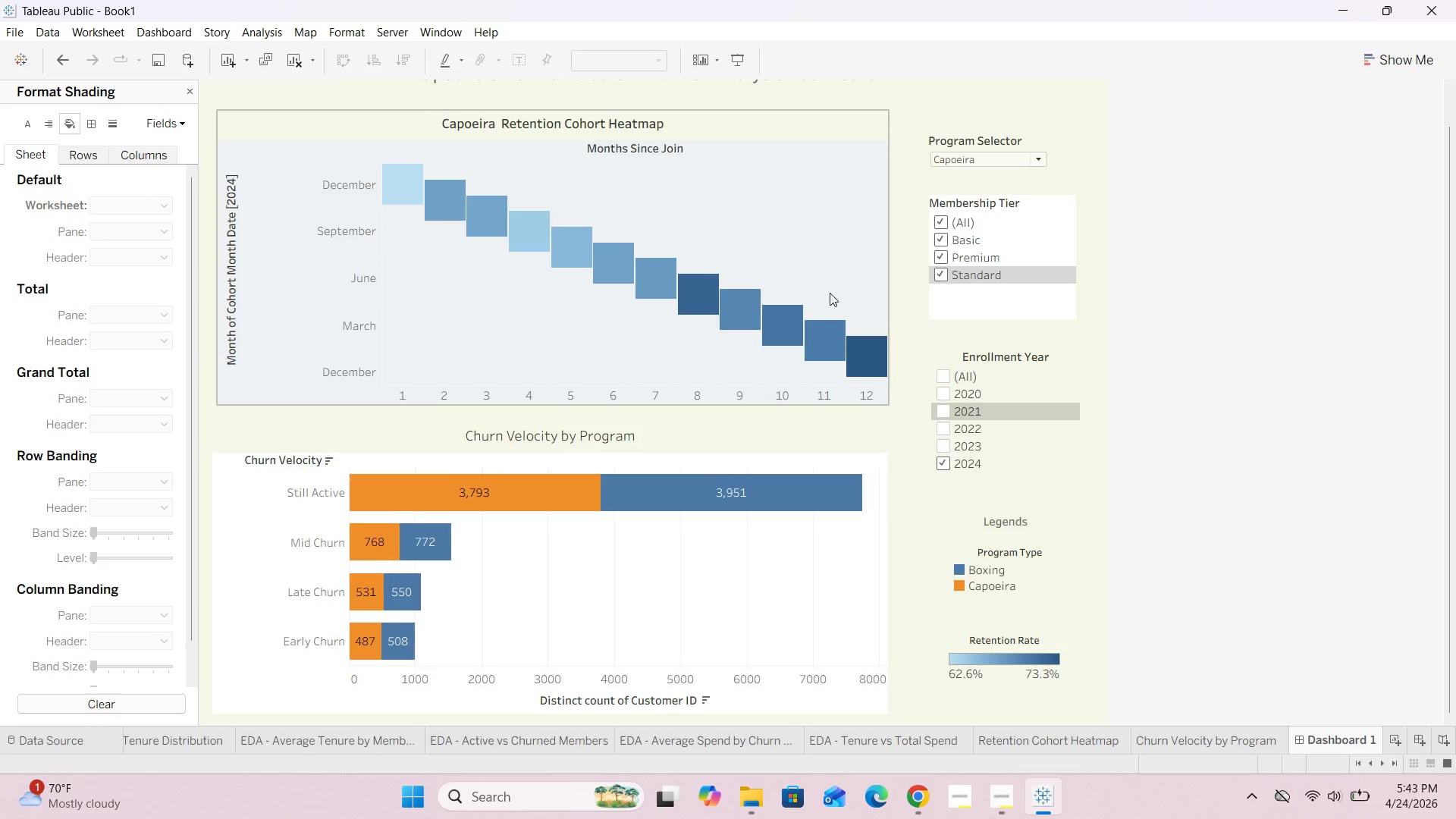 
scroll: coordinate [830, 293], scroll_direction: up, amount: 5.0
 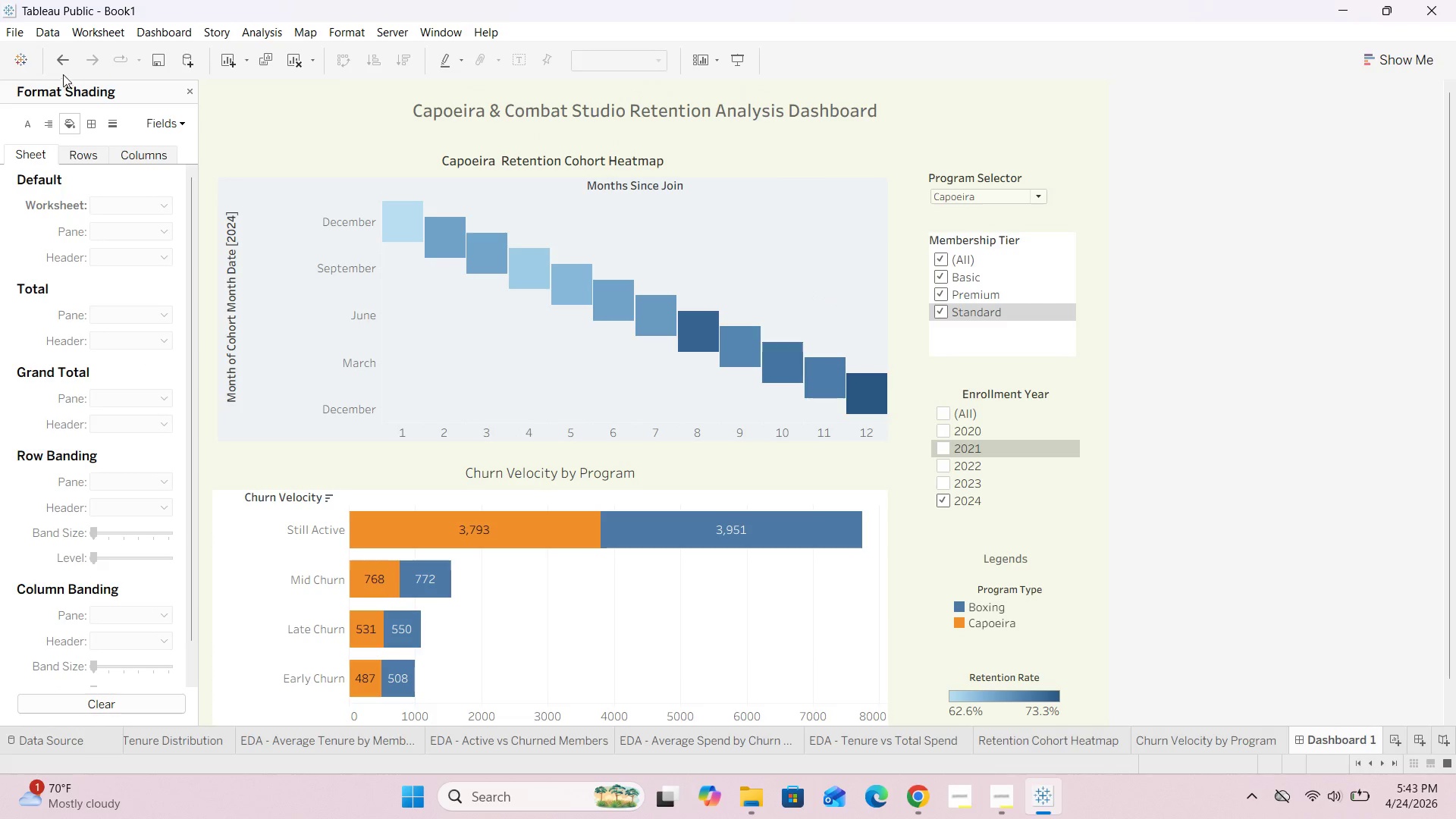 
left_click([58, 68])
 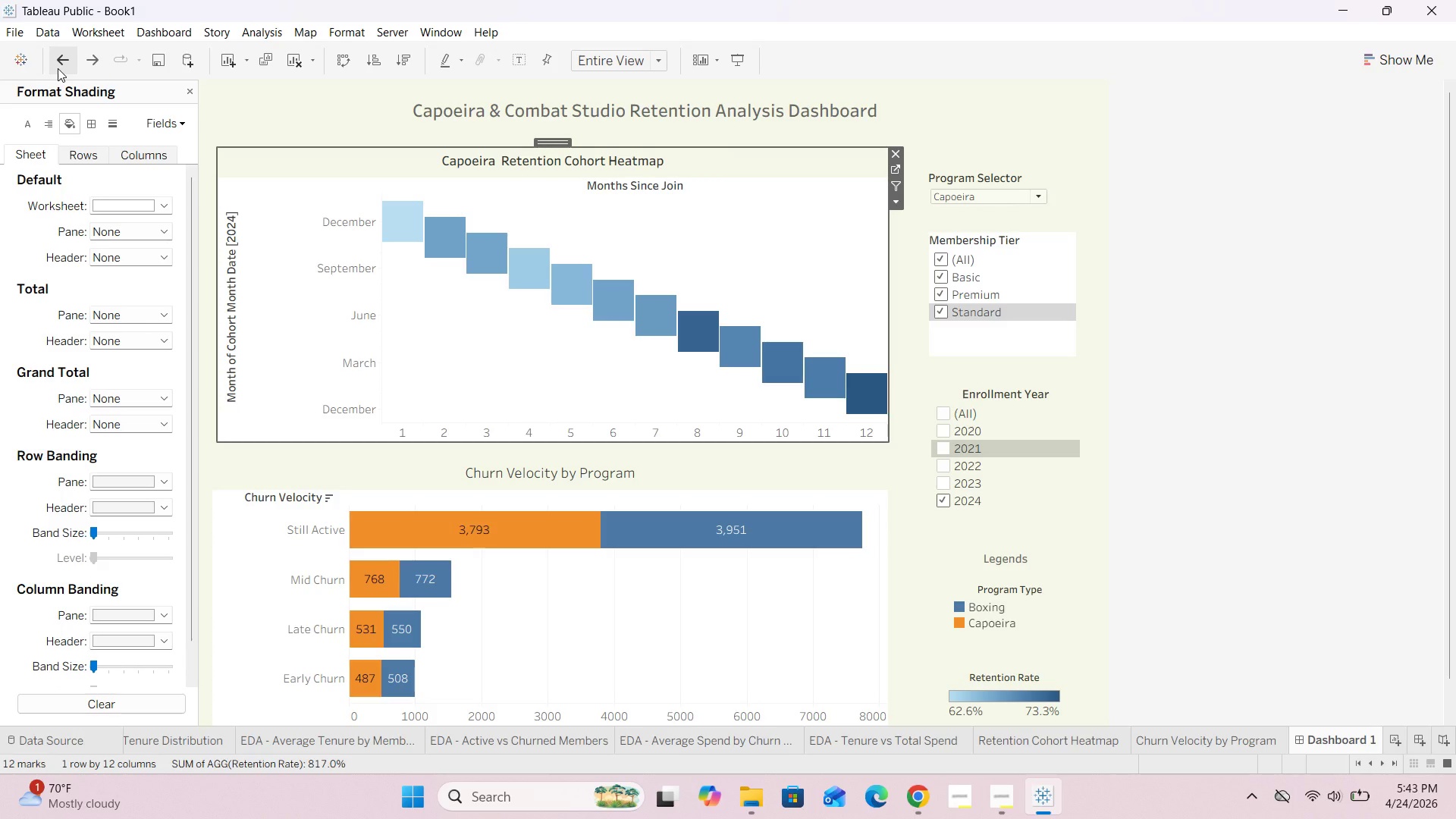 
left_click([58, 68])
 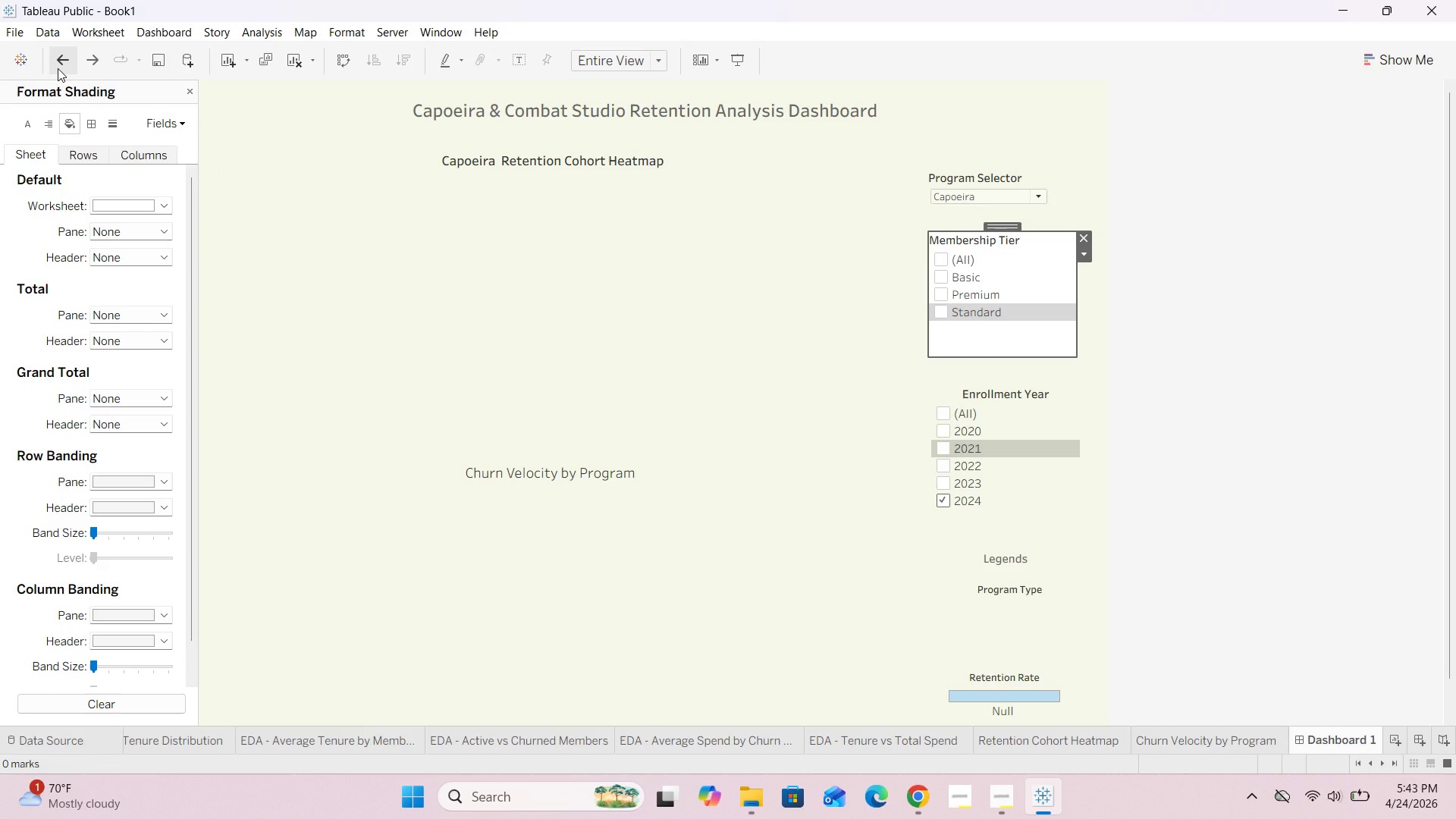 
left_click([58, 68])
 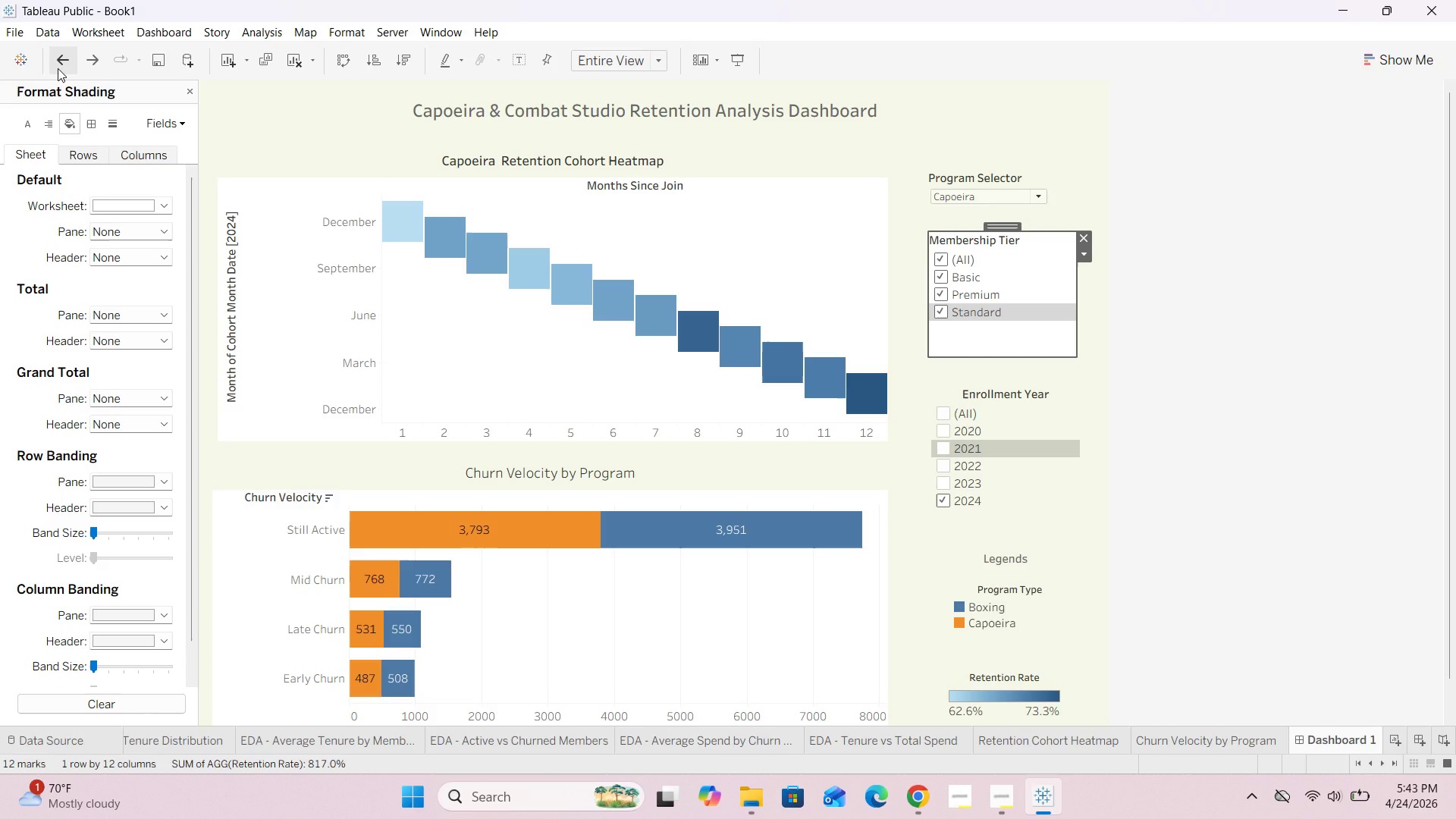 
left_click([58, 68])
 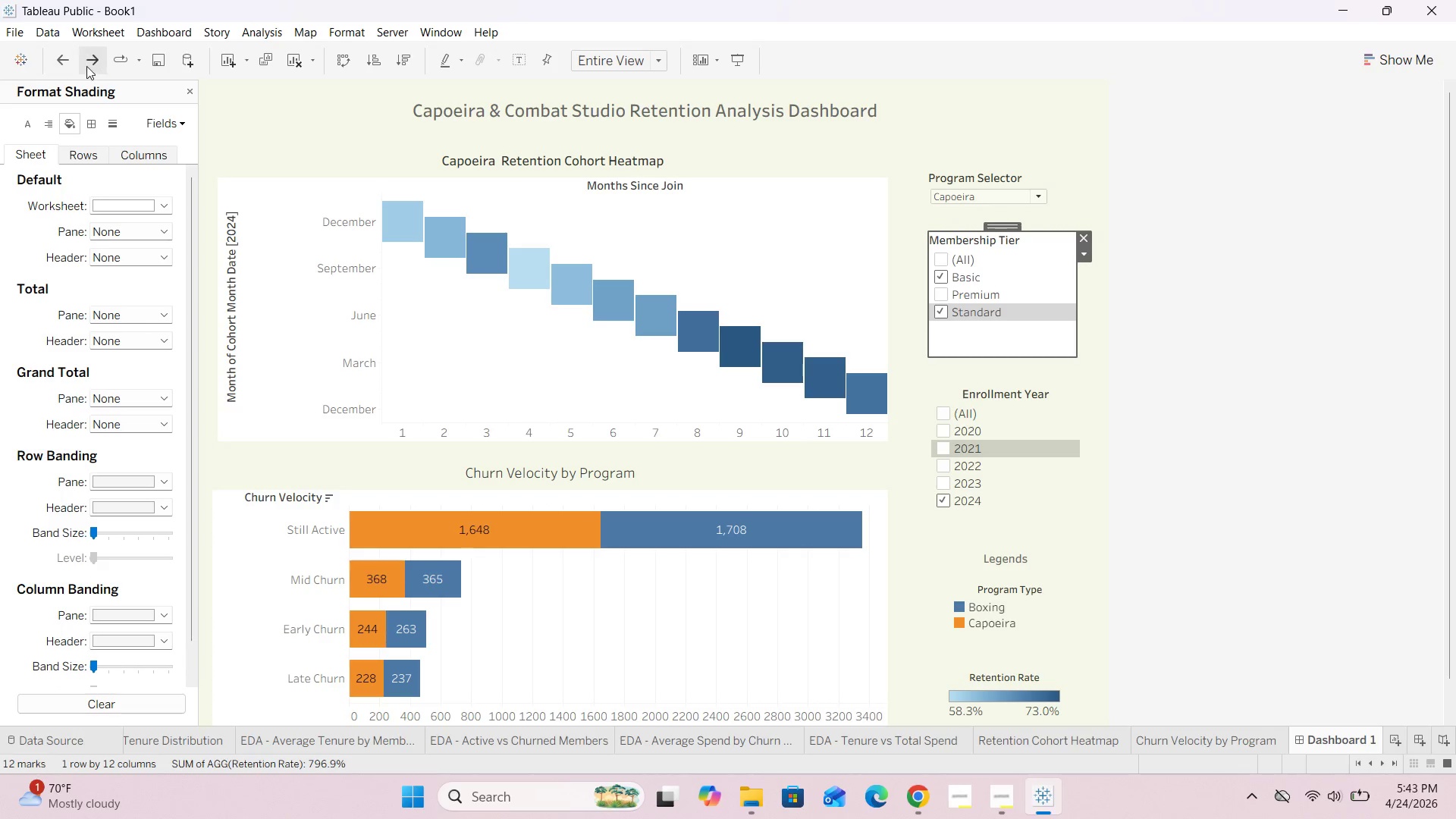 
left_click([94, 62])
 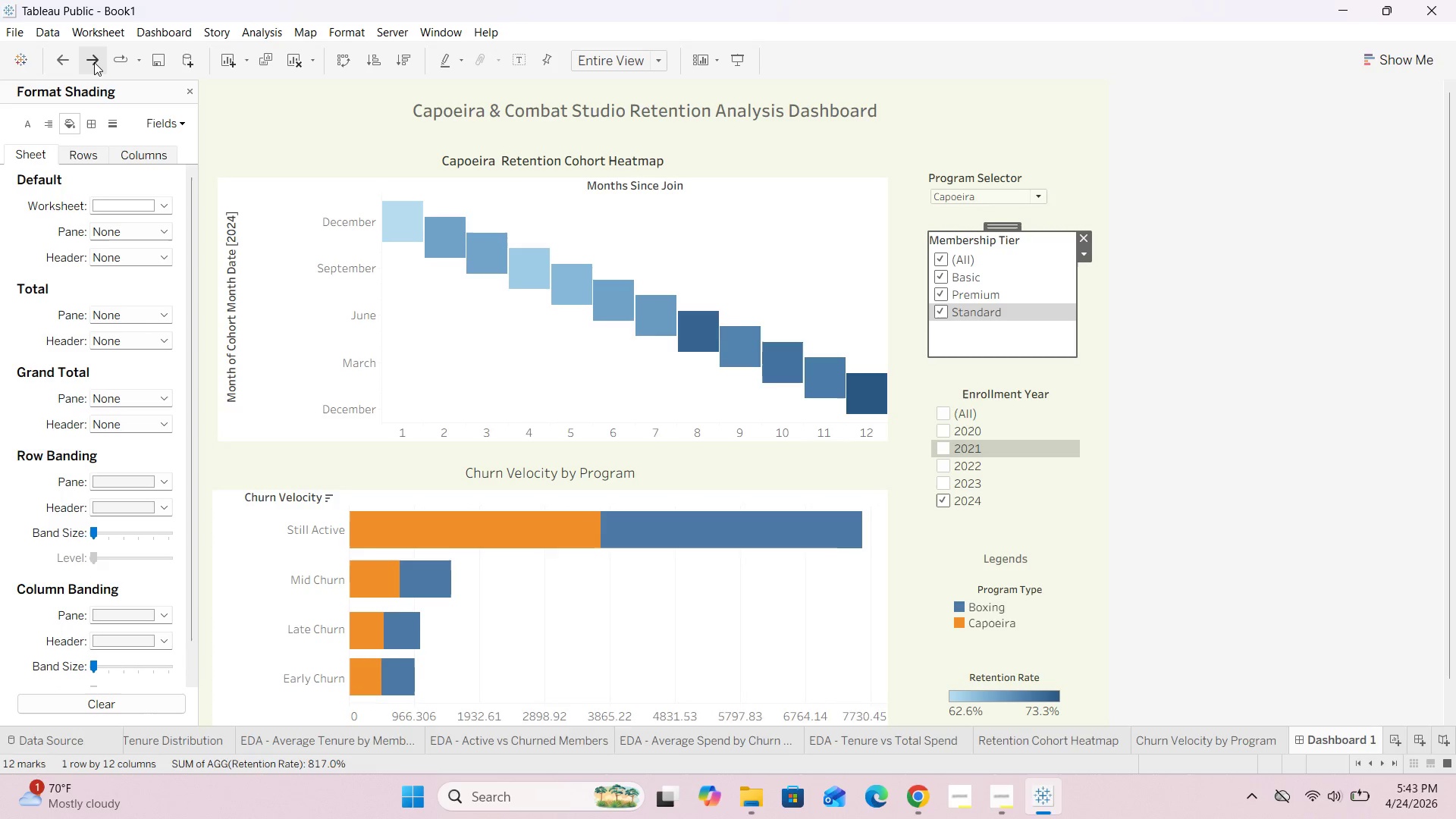 
left_click([94, 62])
 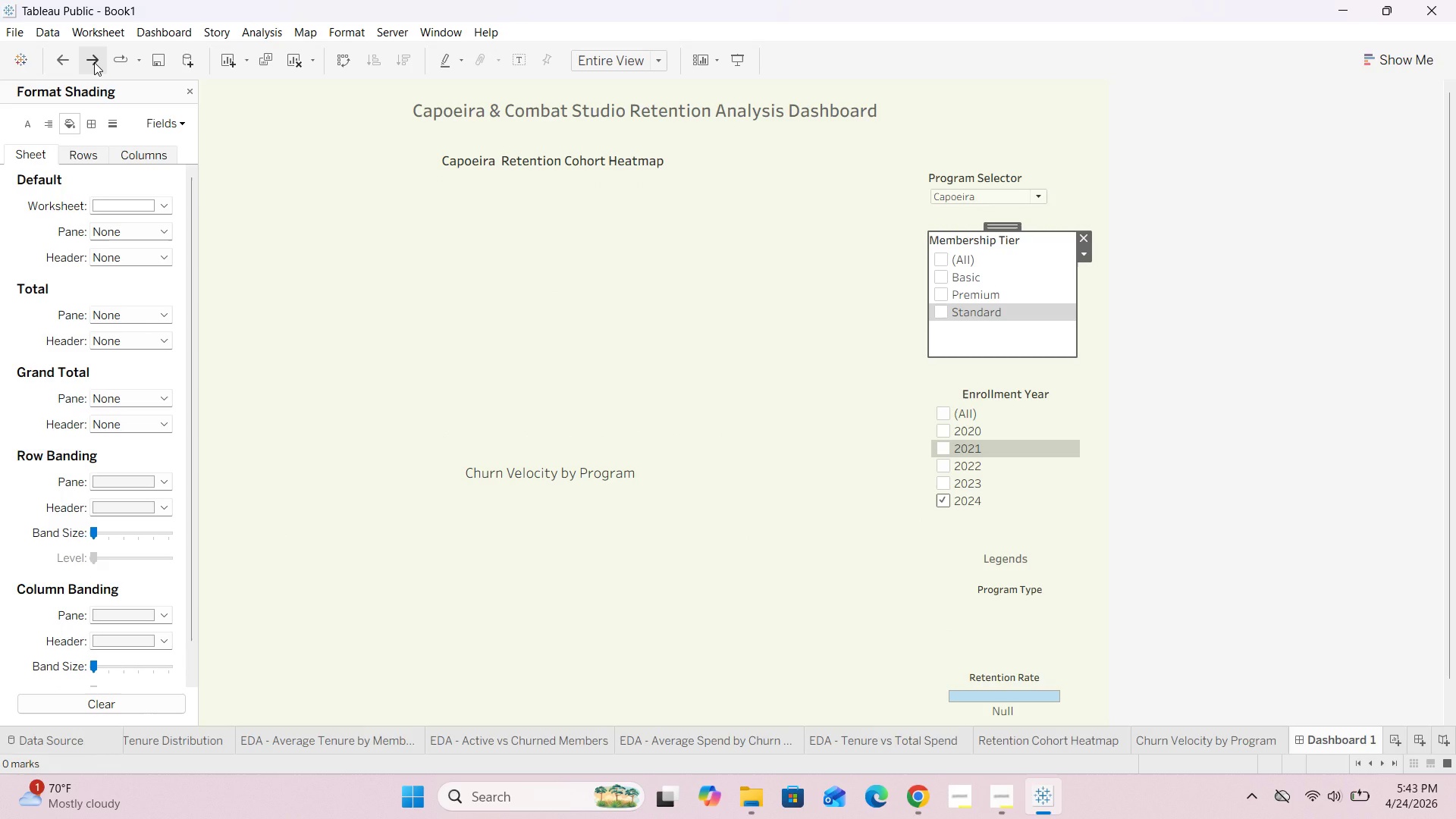 
left_click([94, 62])
 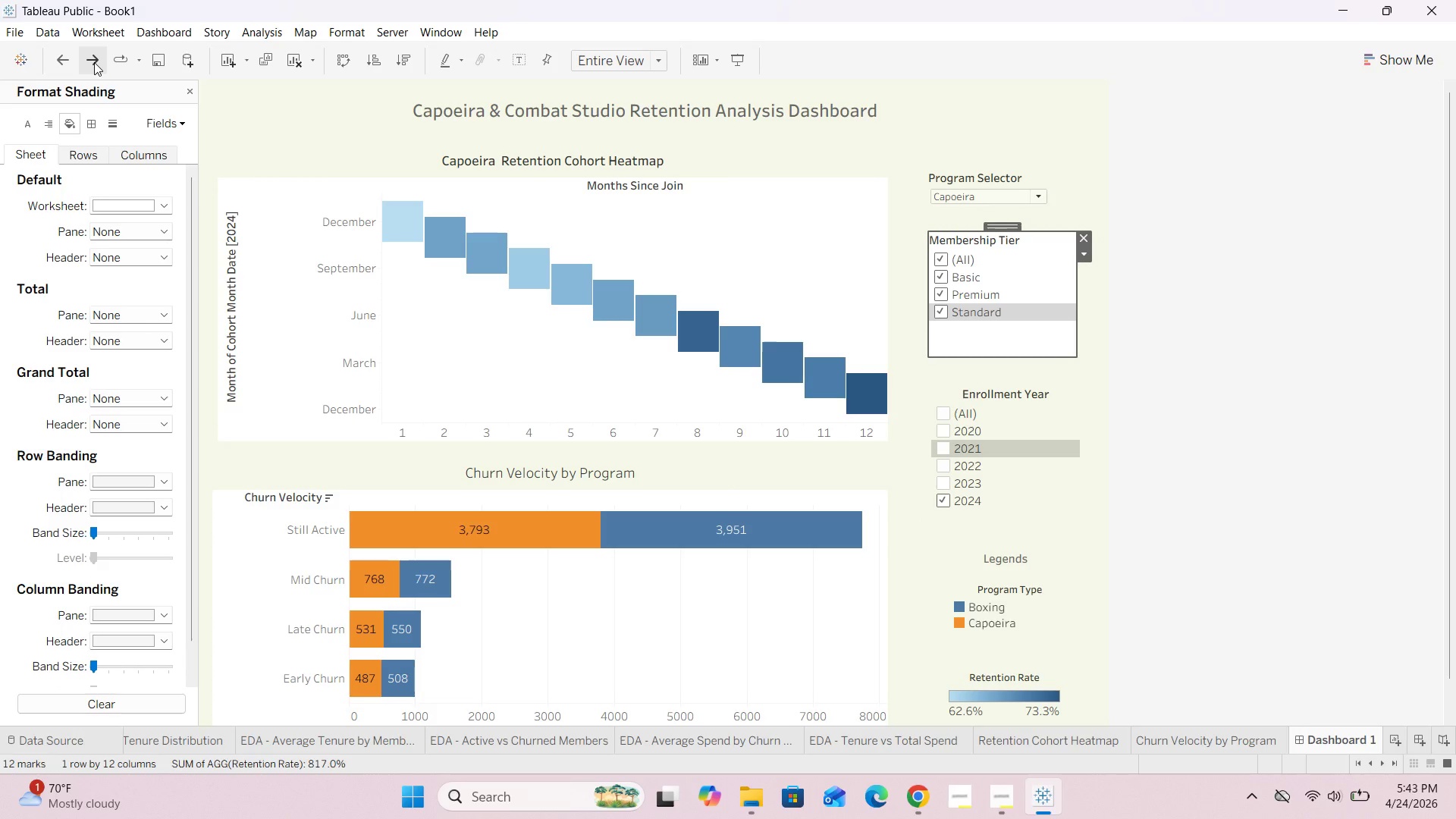 
left_click([94, 62])
 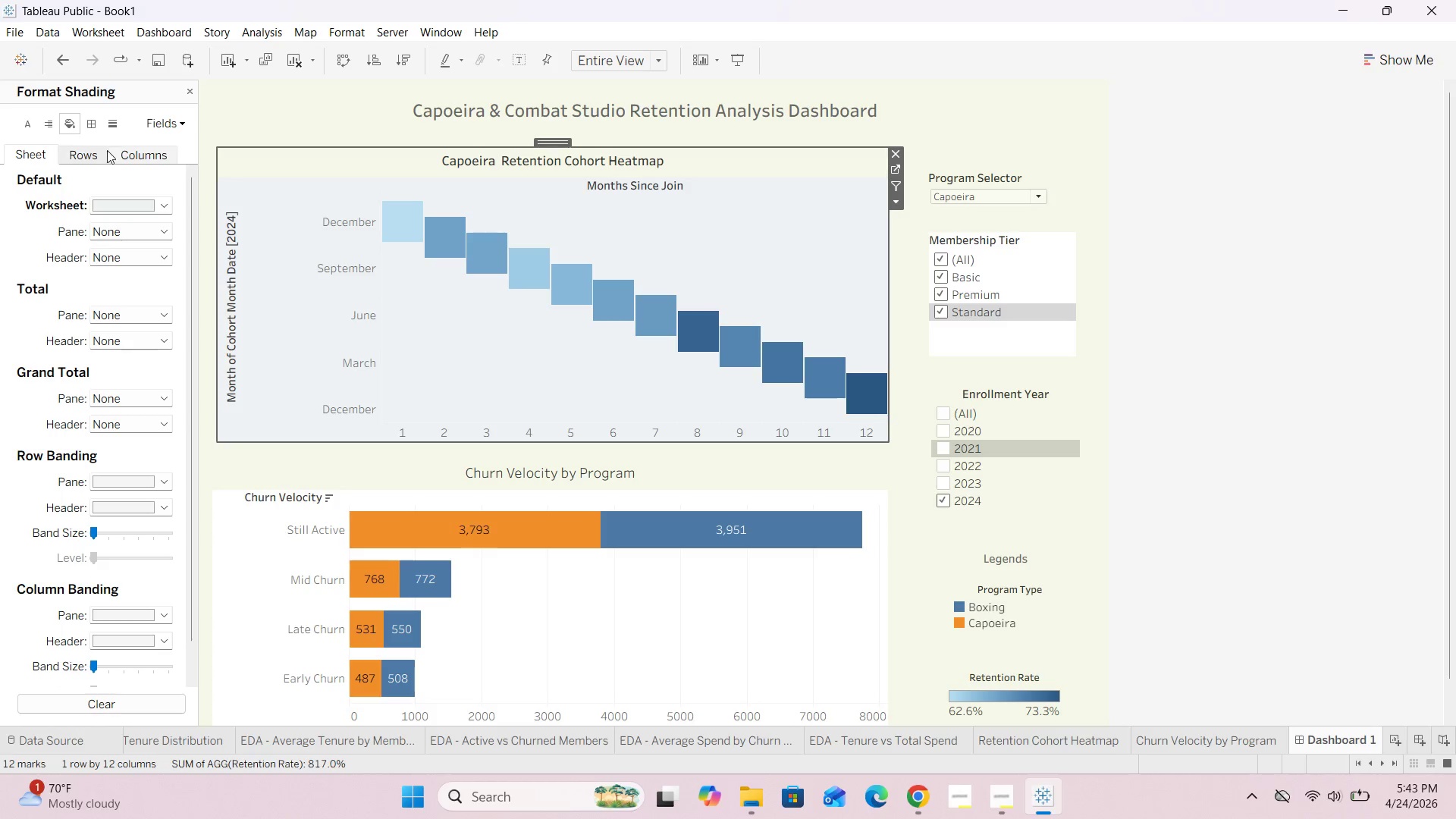 
left_click([163, 204])
 